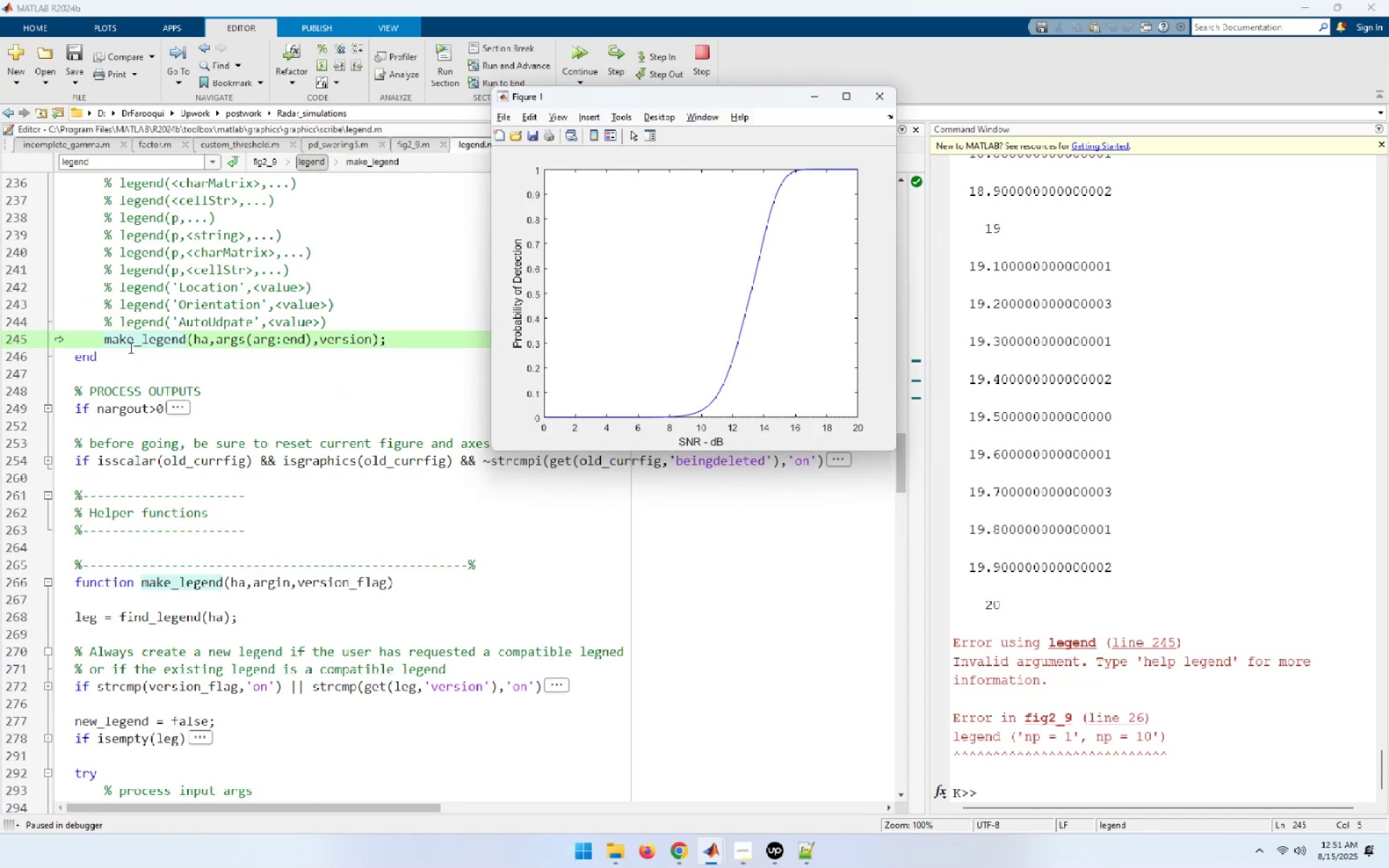 
left_click_drag(start_coordinate=[709, 93], to_coordinate=[727, 194])
 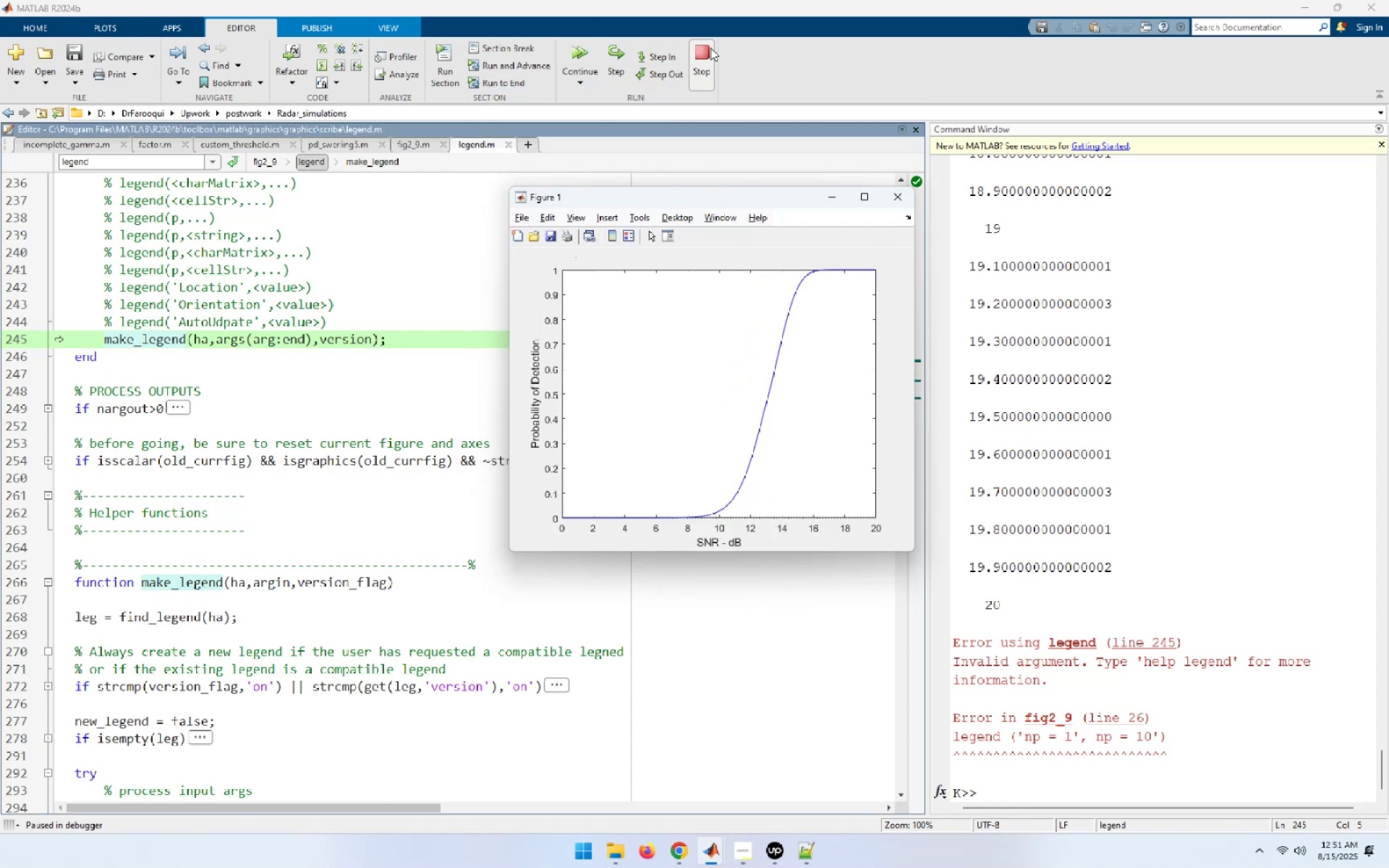 
wait(11.07)
 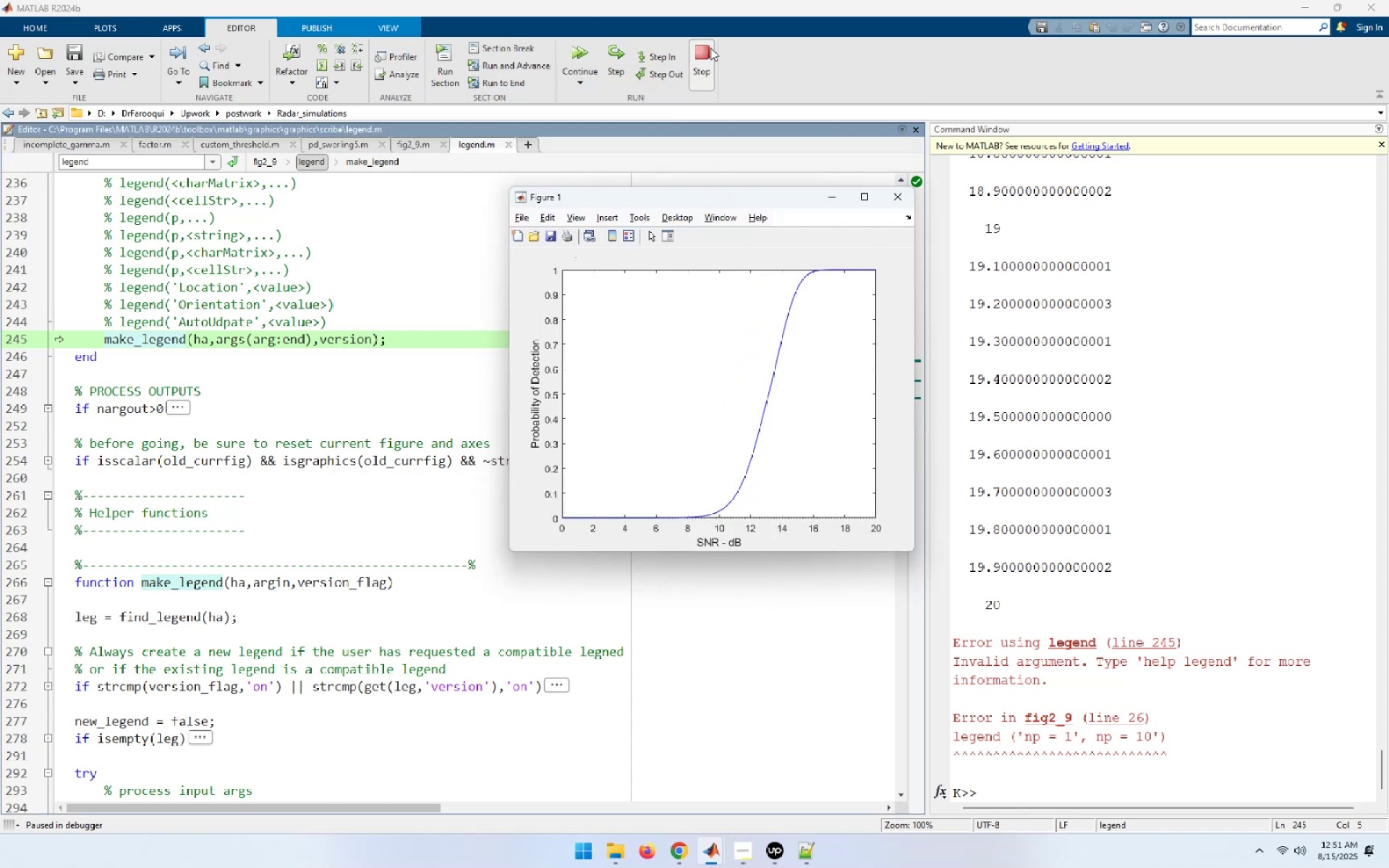 
left_click([705, 56])
 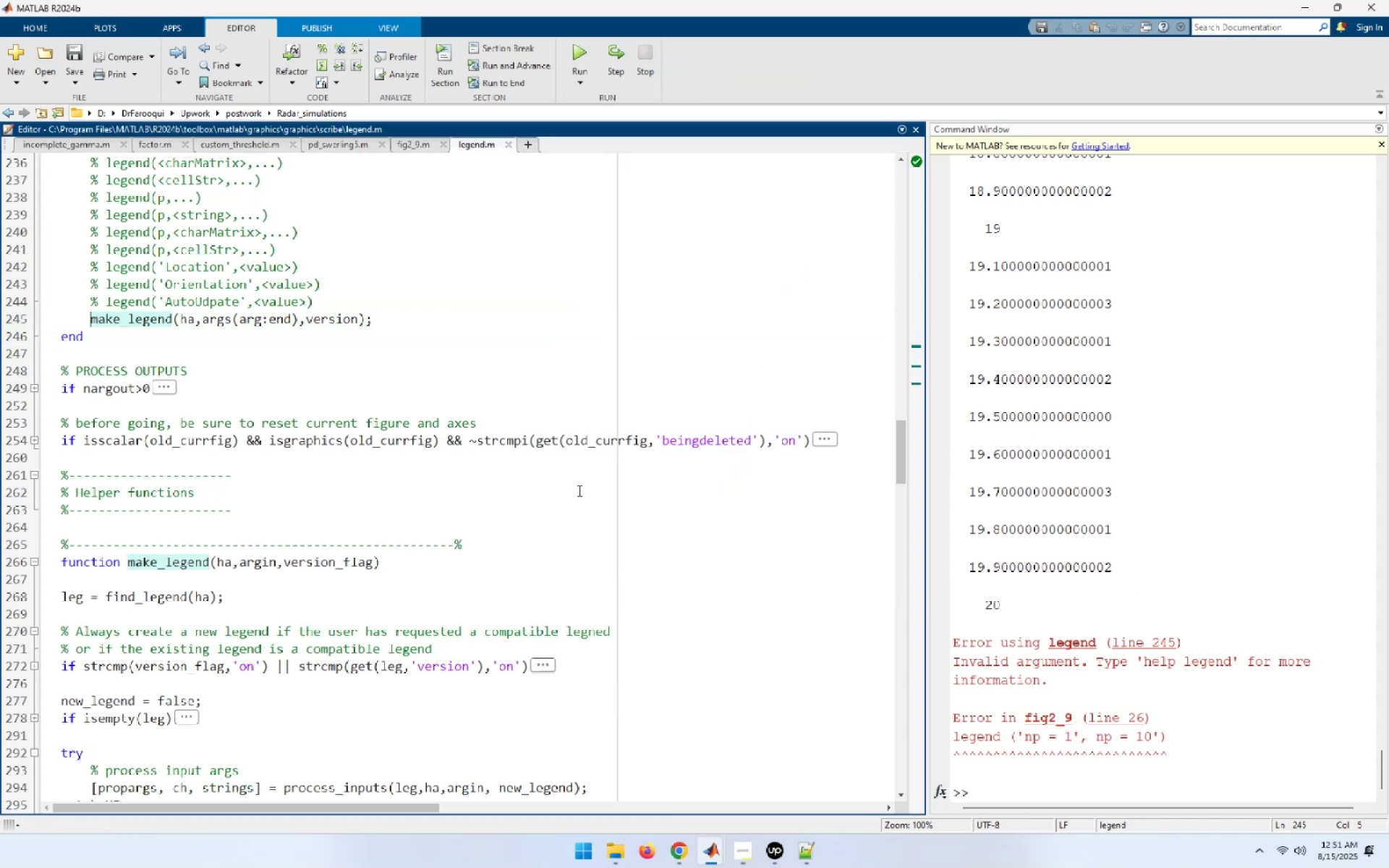 
mouse_move([575, 50])
 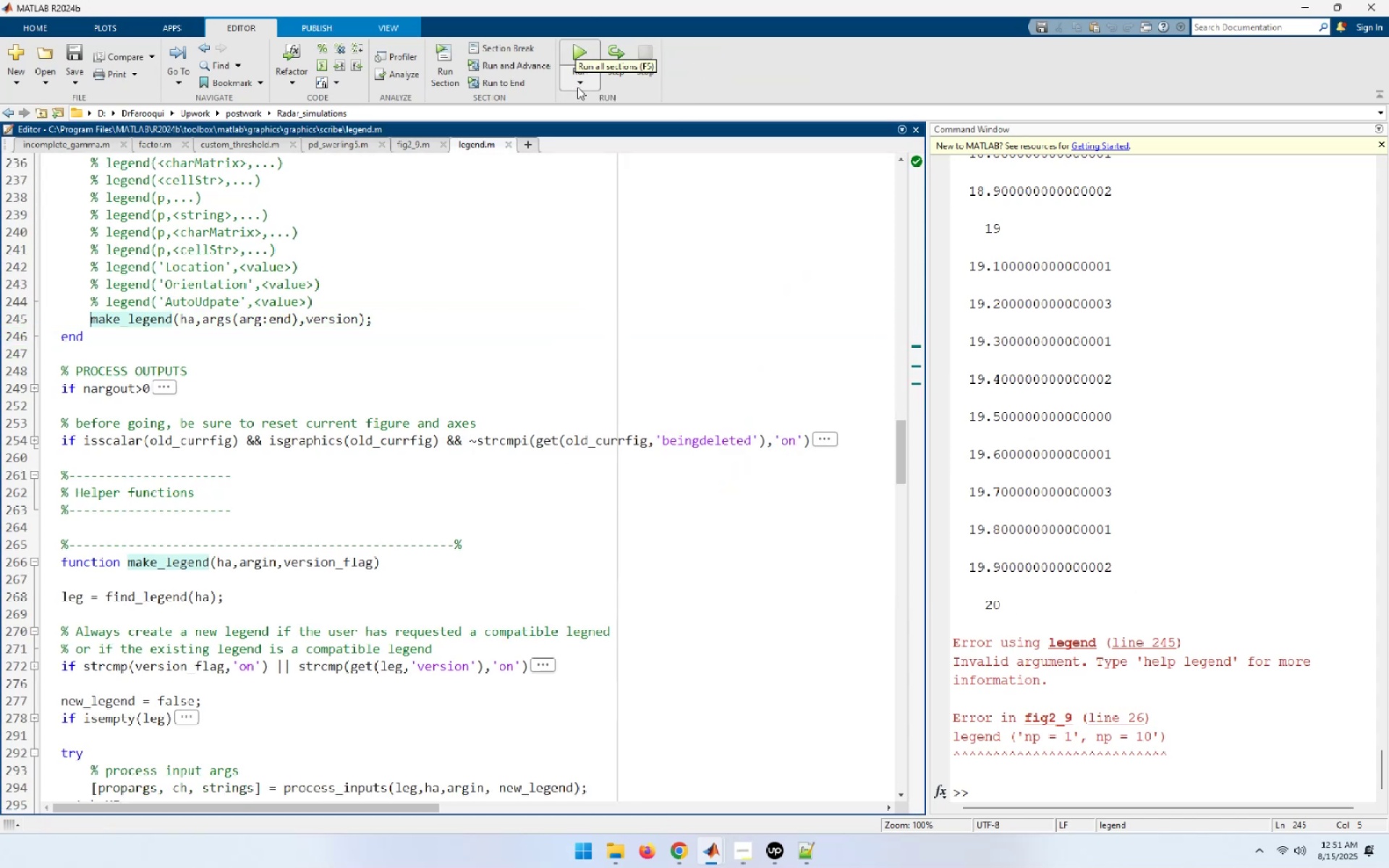 
left_click([577, 87])
 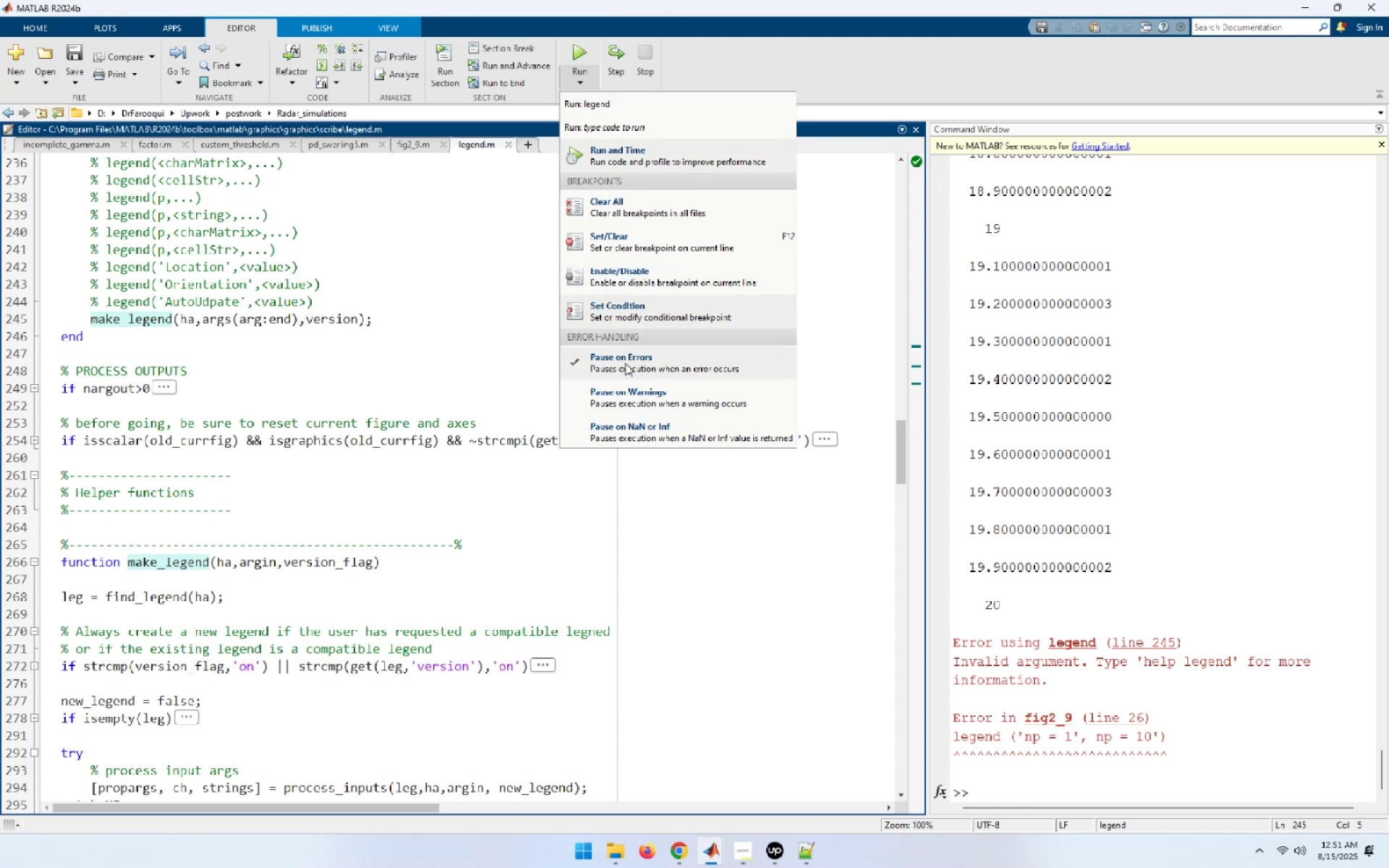 
wait(6.34)
 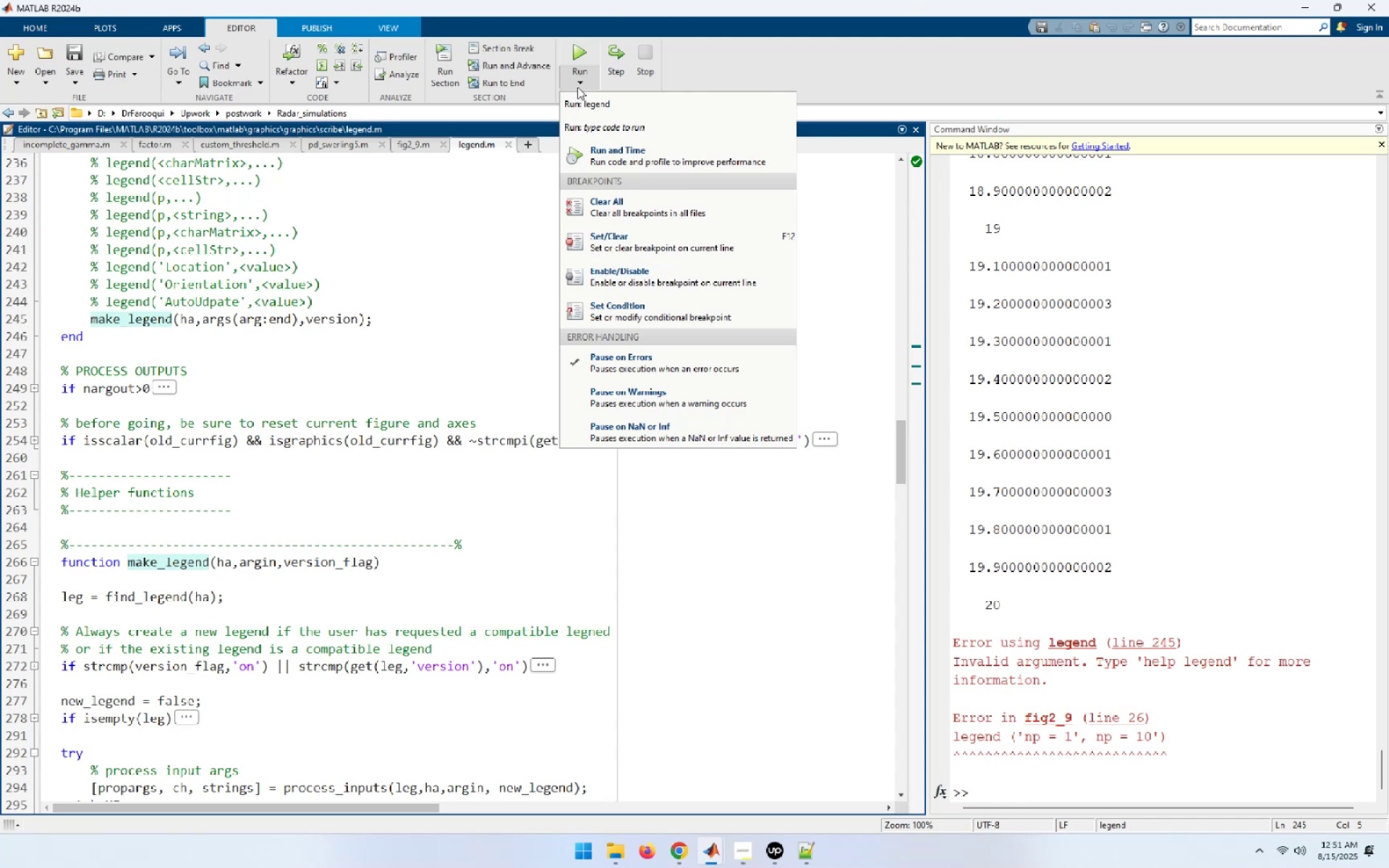 
left_click([625, 363])
 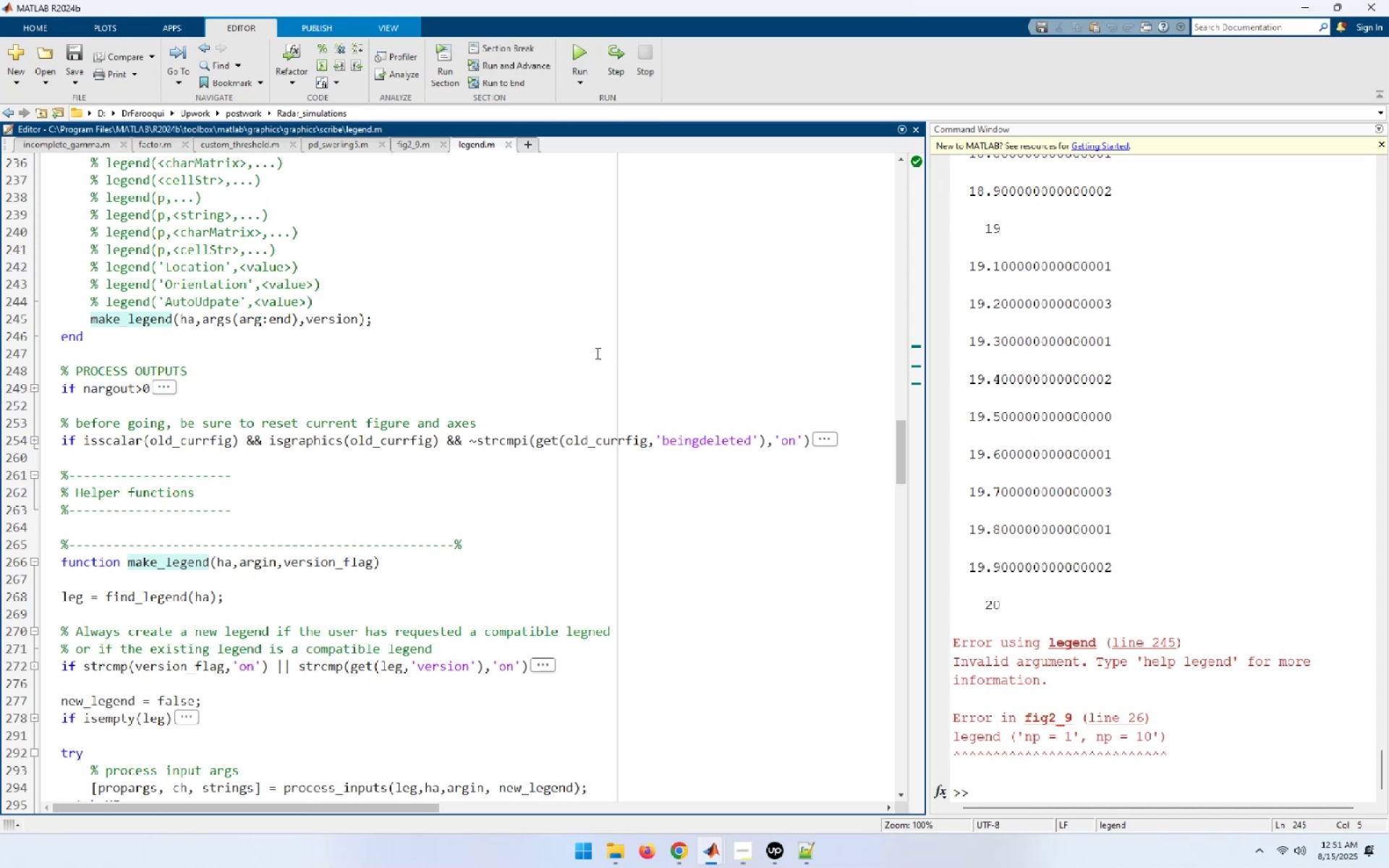 
wait(10.02)
 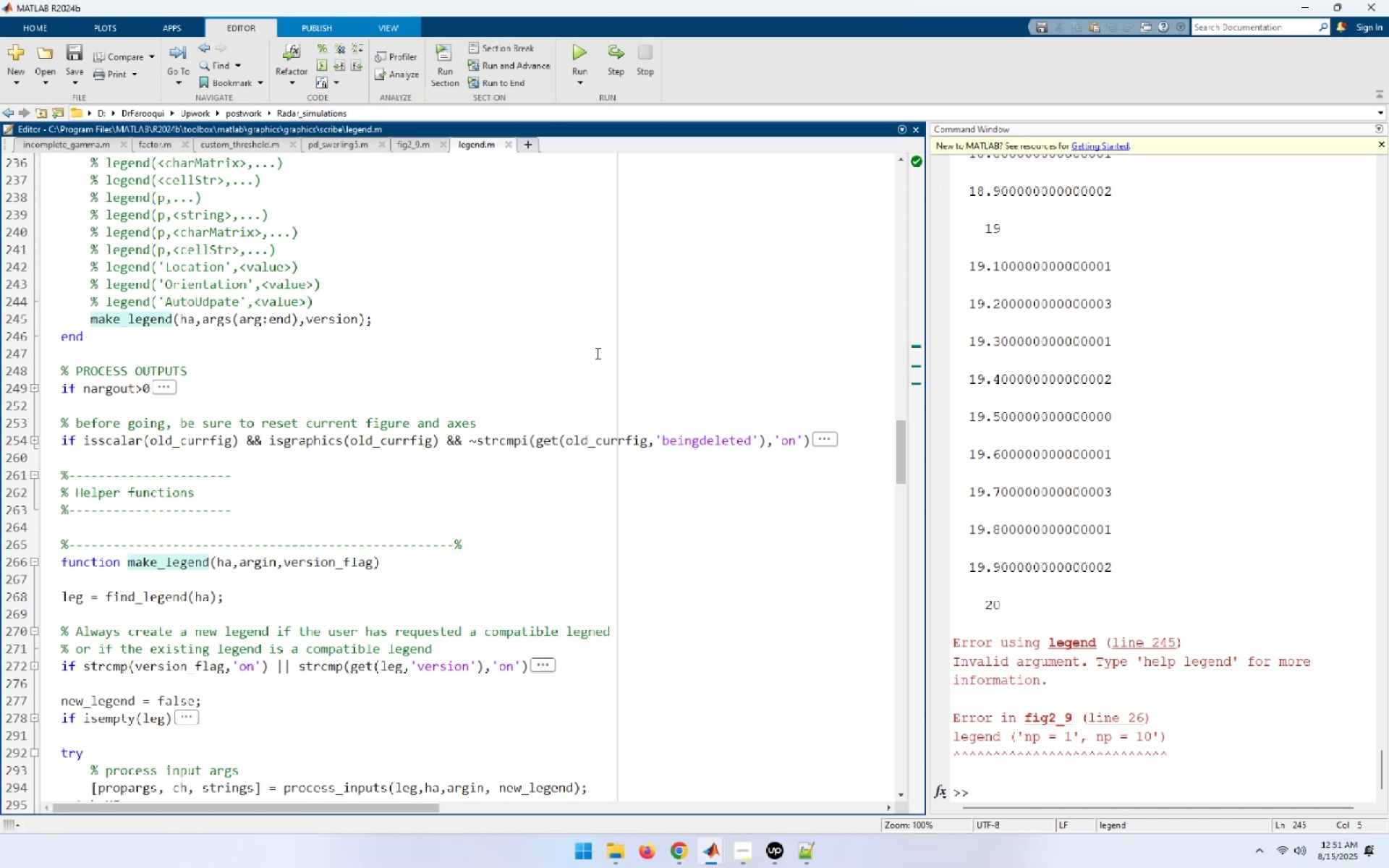 
left_click([509, 144])
 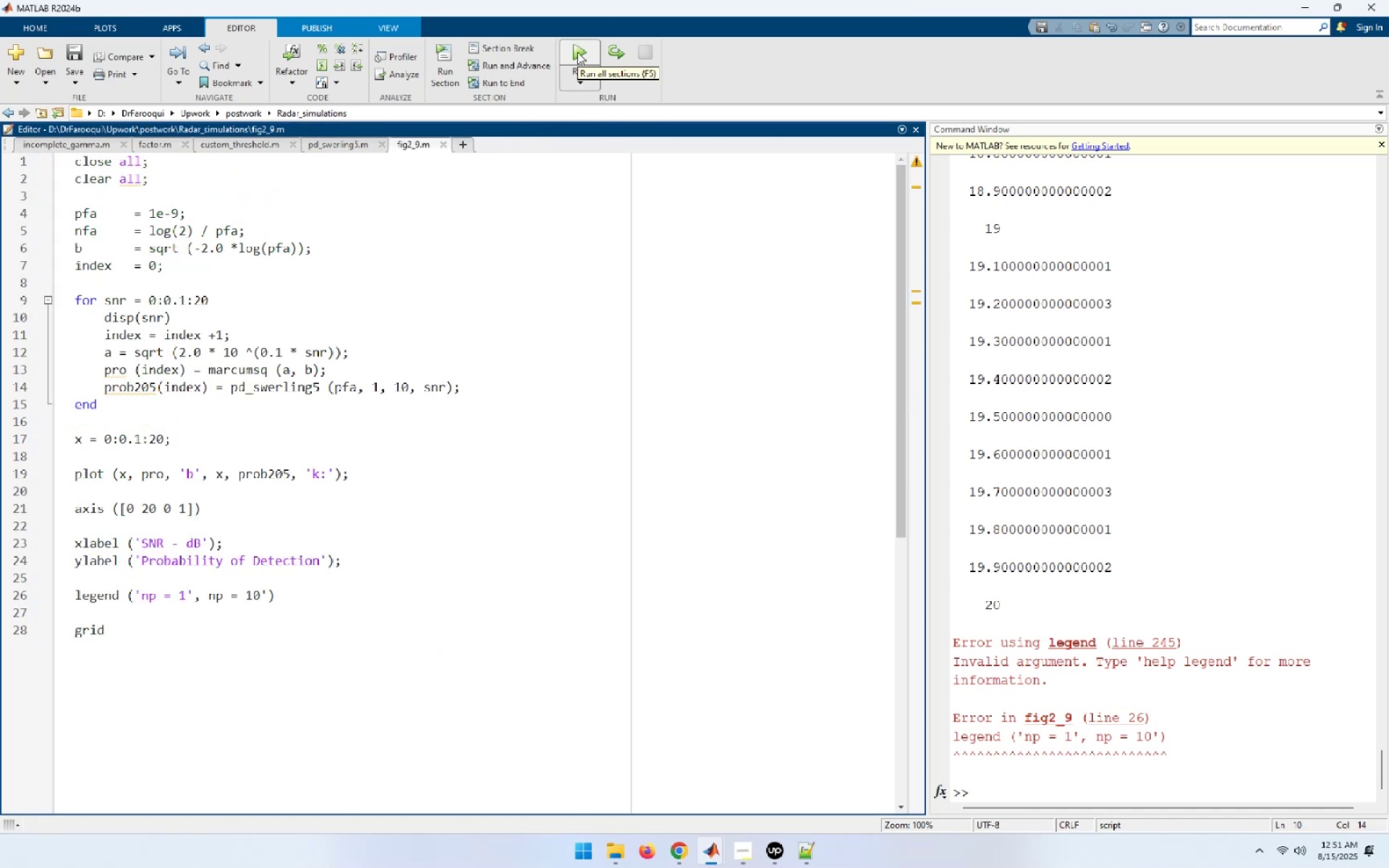 
wait(8.51)
 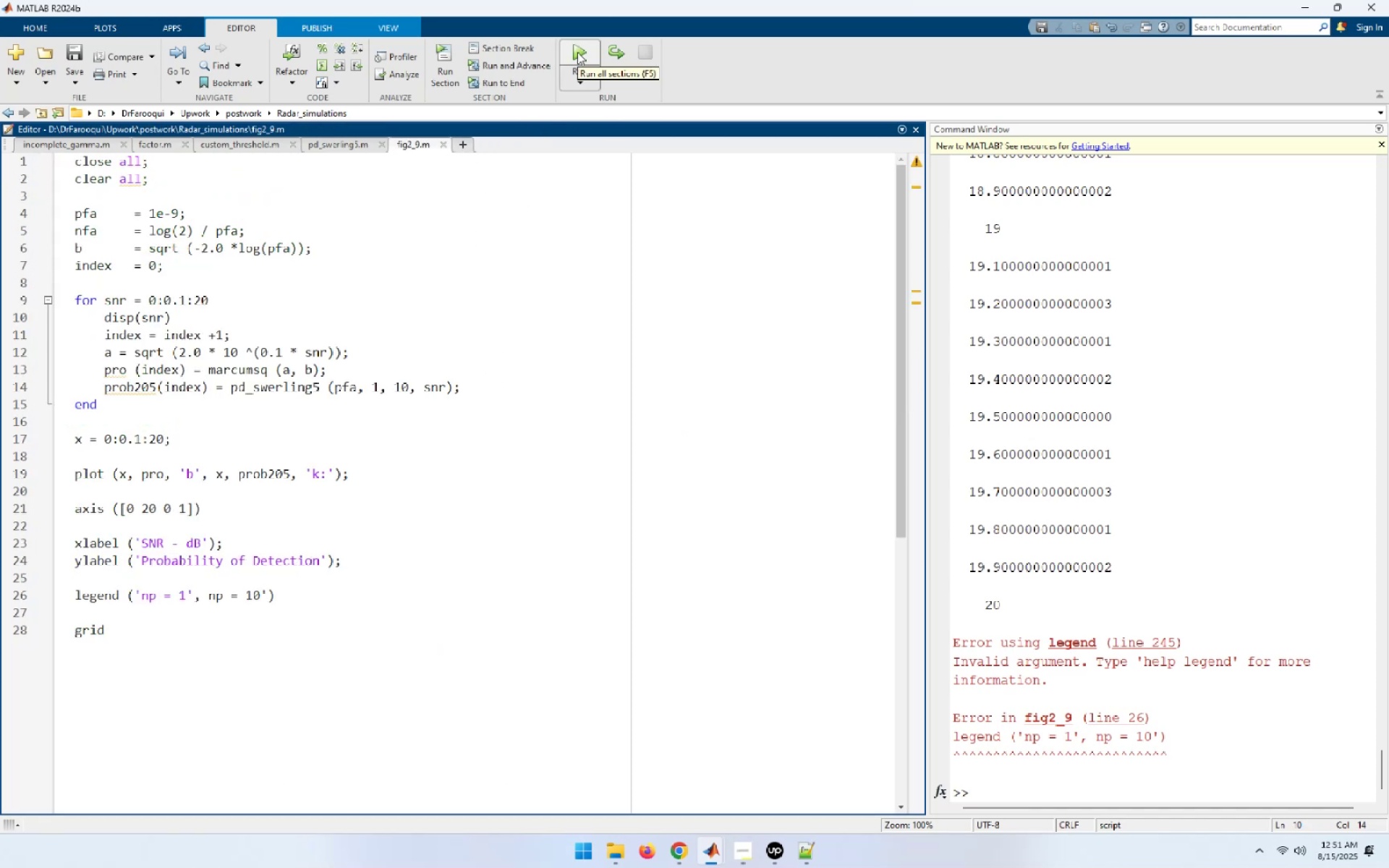 
scroll: coordinate [366, 364], scroll_direction: up, amount: 6.0
 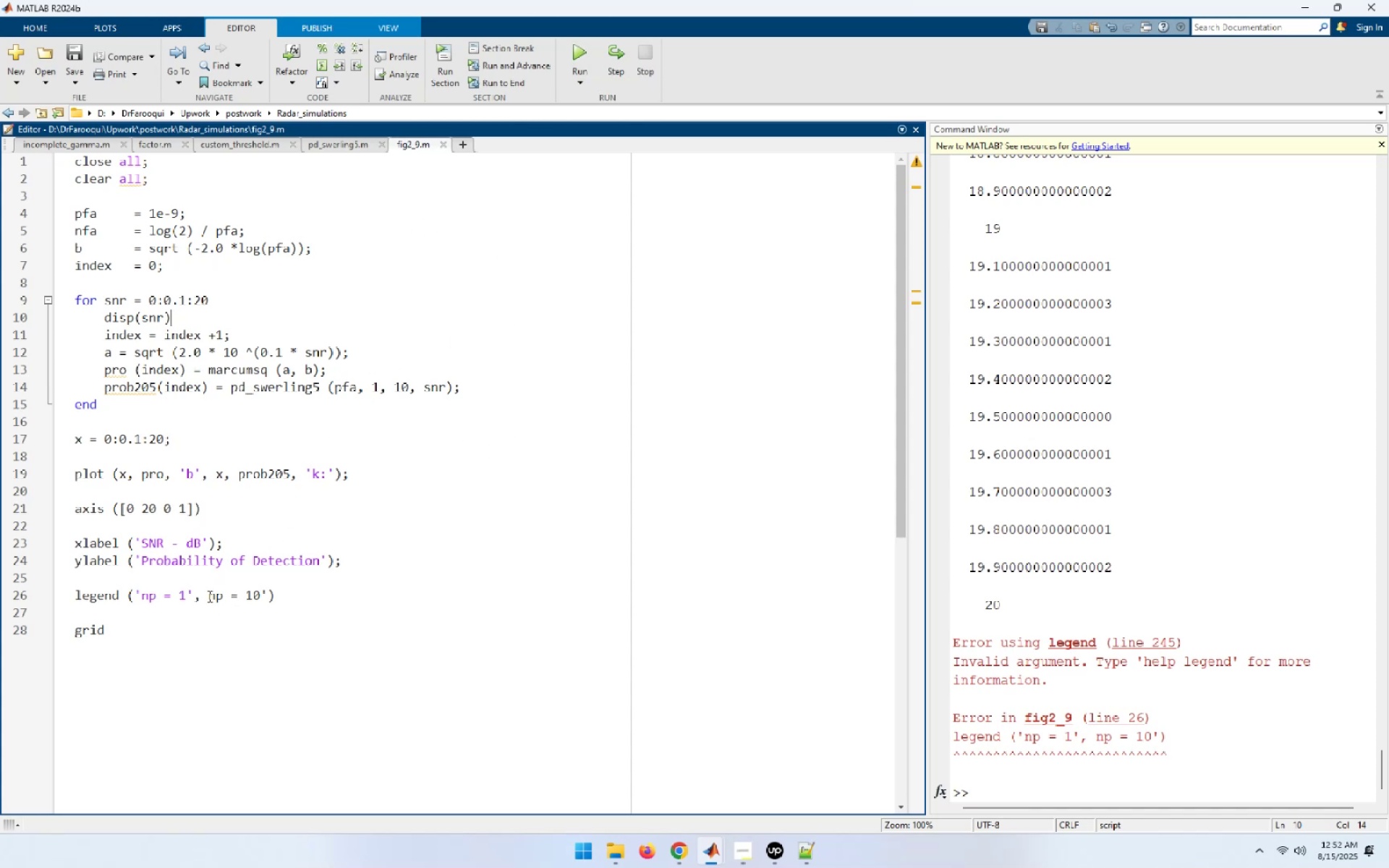 
wait(5.53)
 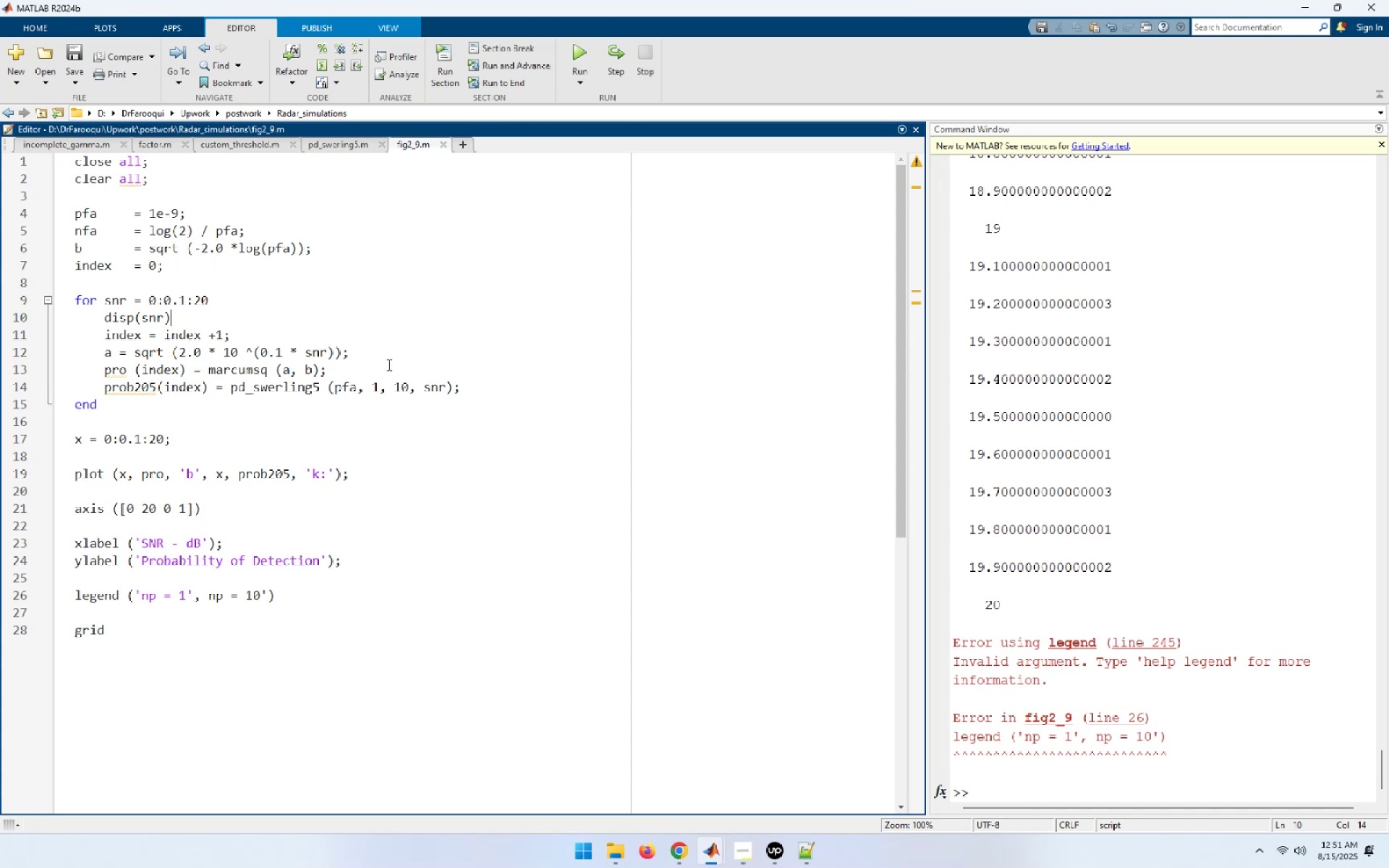 
left_click([208, 593])
 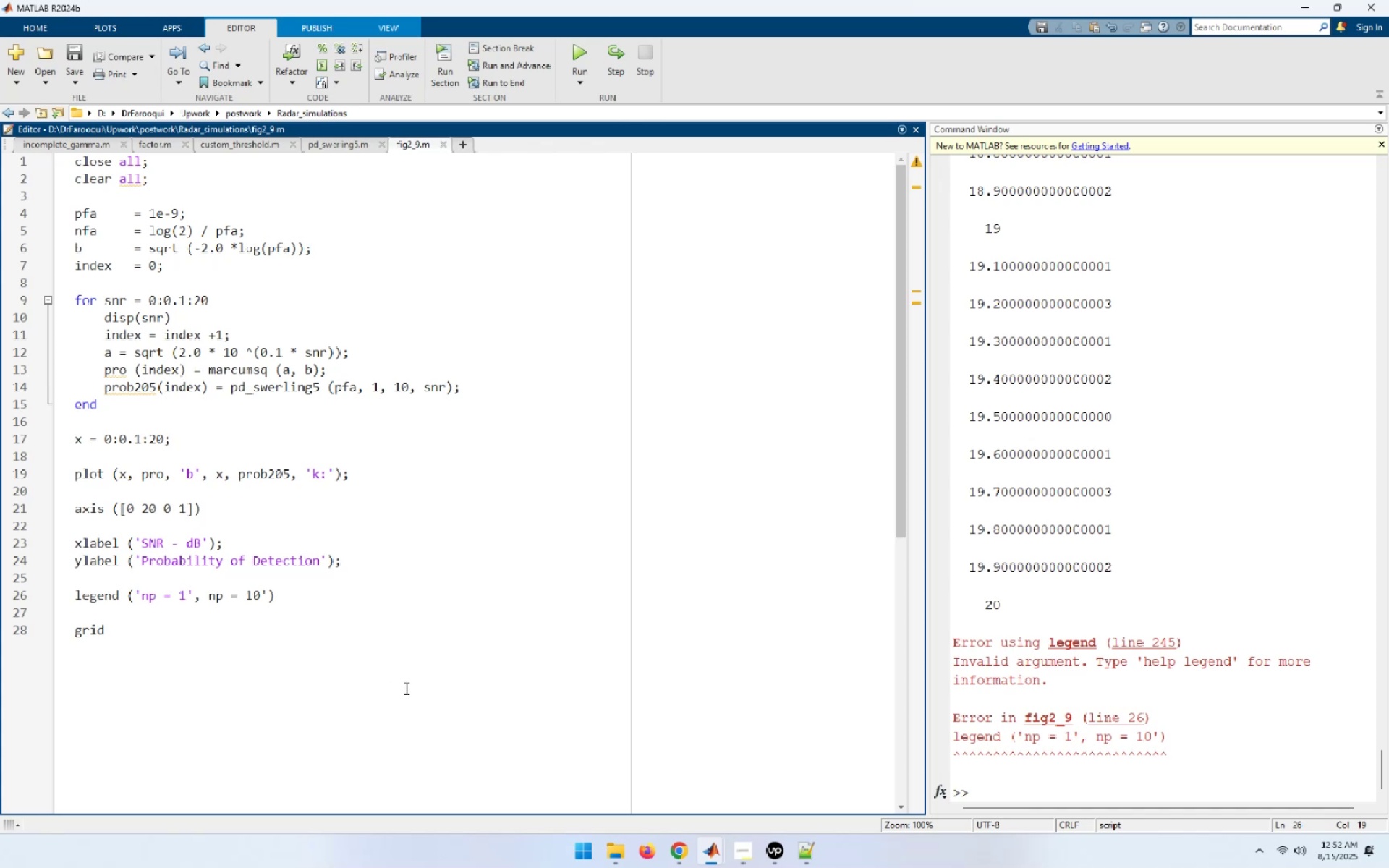 
key(Quote)
 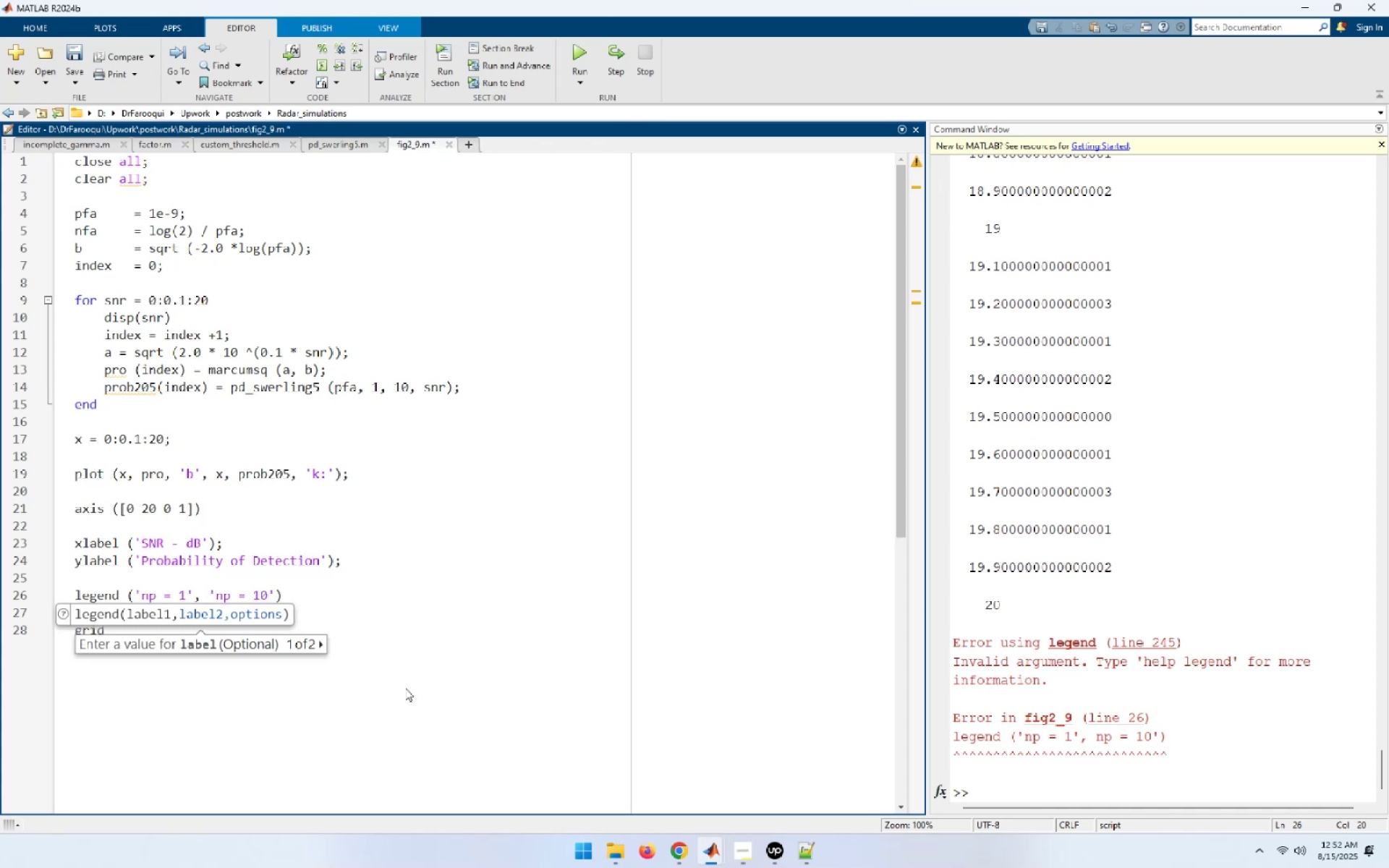 
left_click([436, 513])
 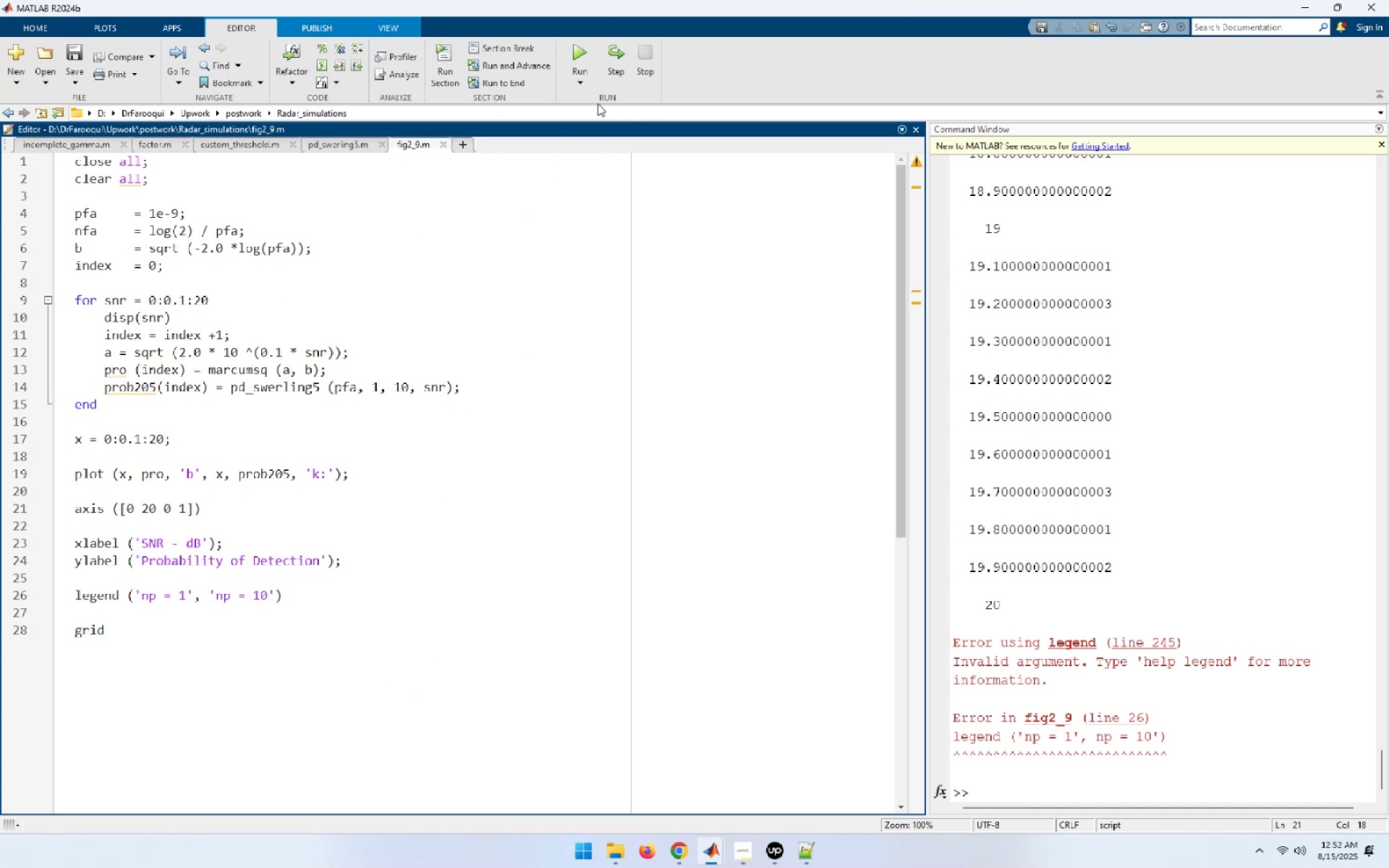 
wait(7.39)
 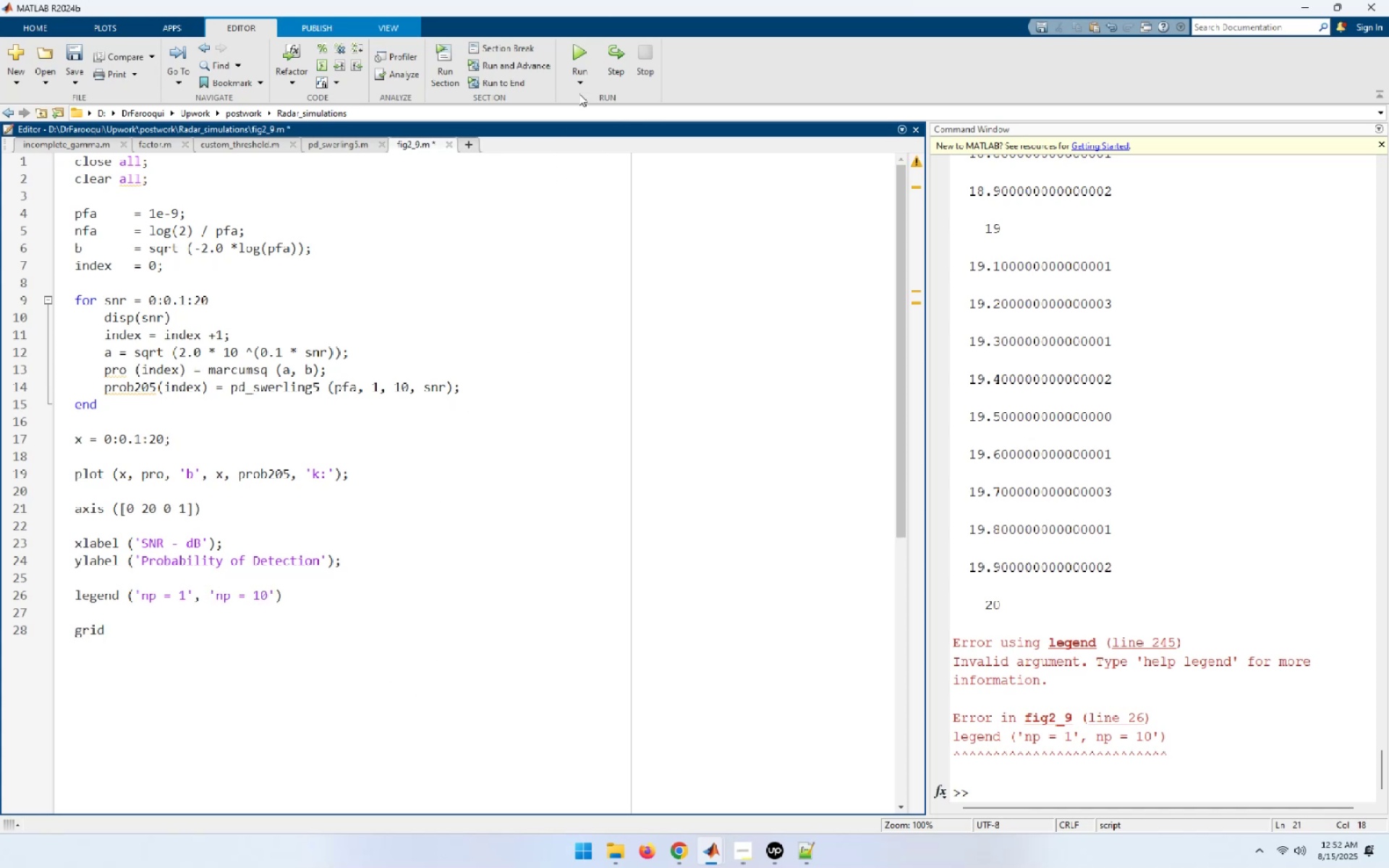 
left_click([582, 51])
 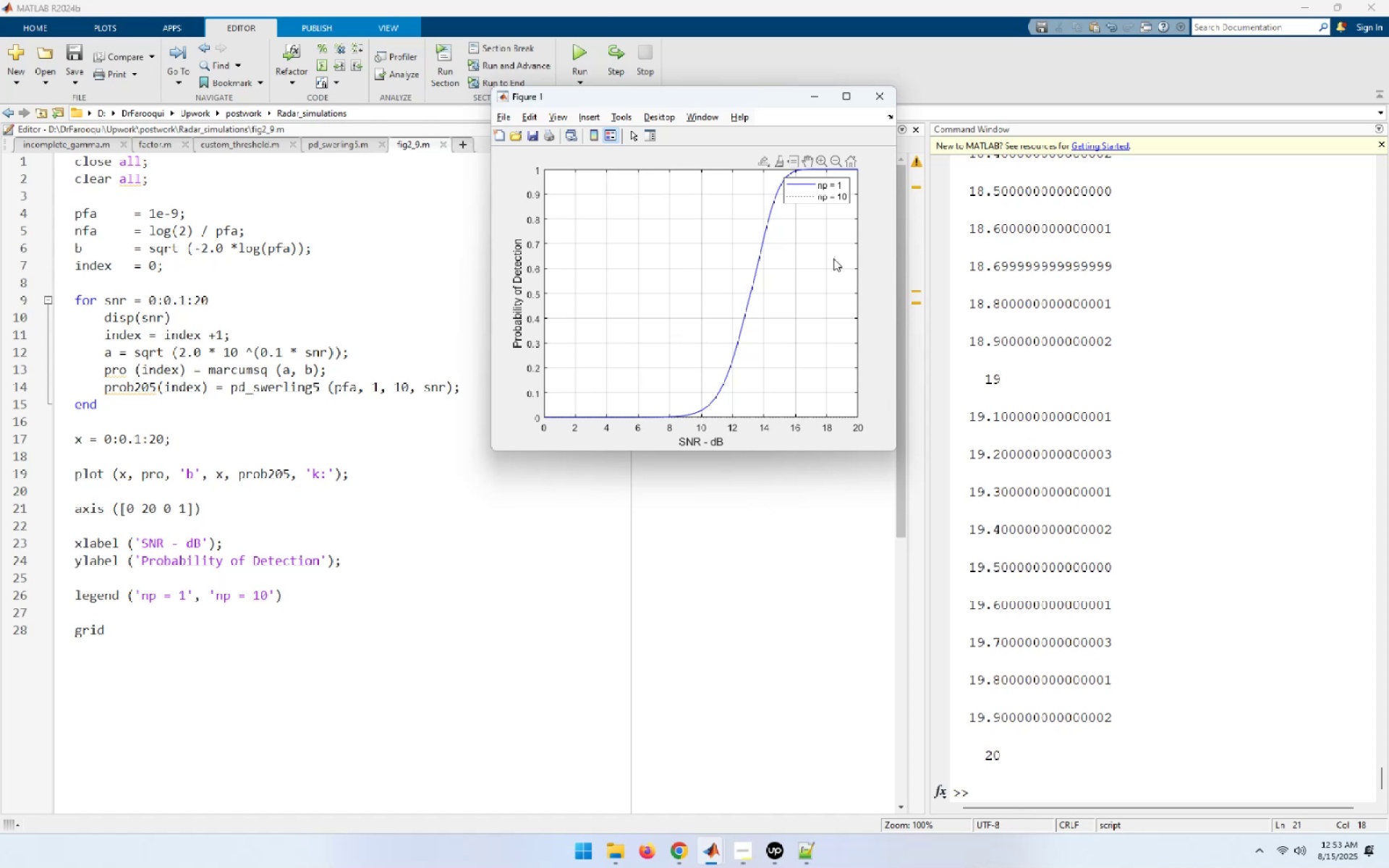 
wait(64.78)
 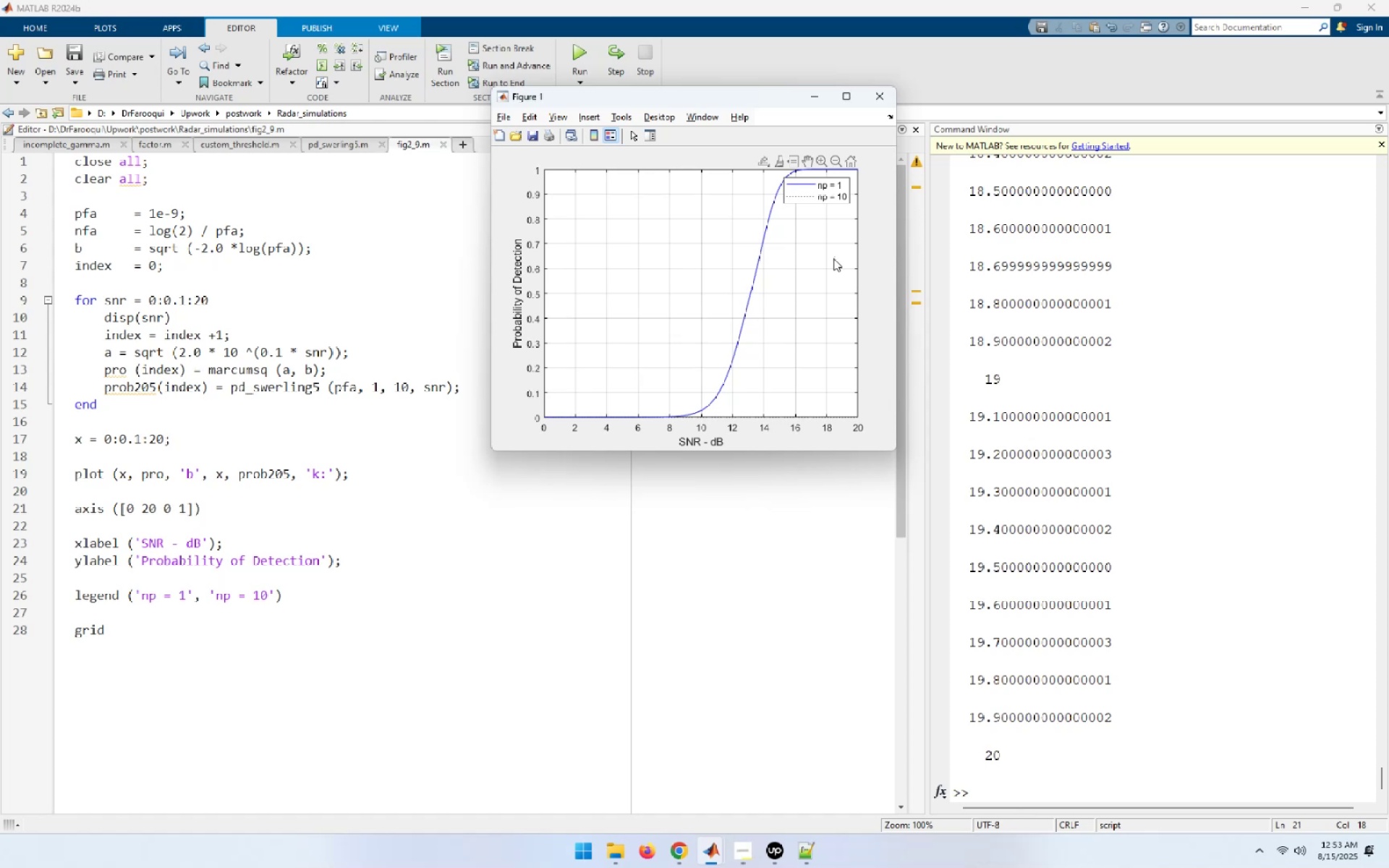 
left_click([883, 103])
 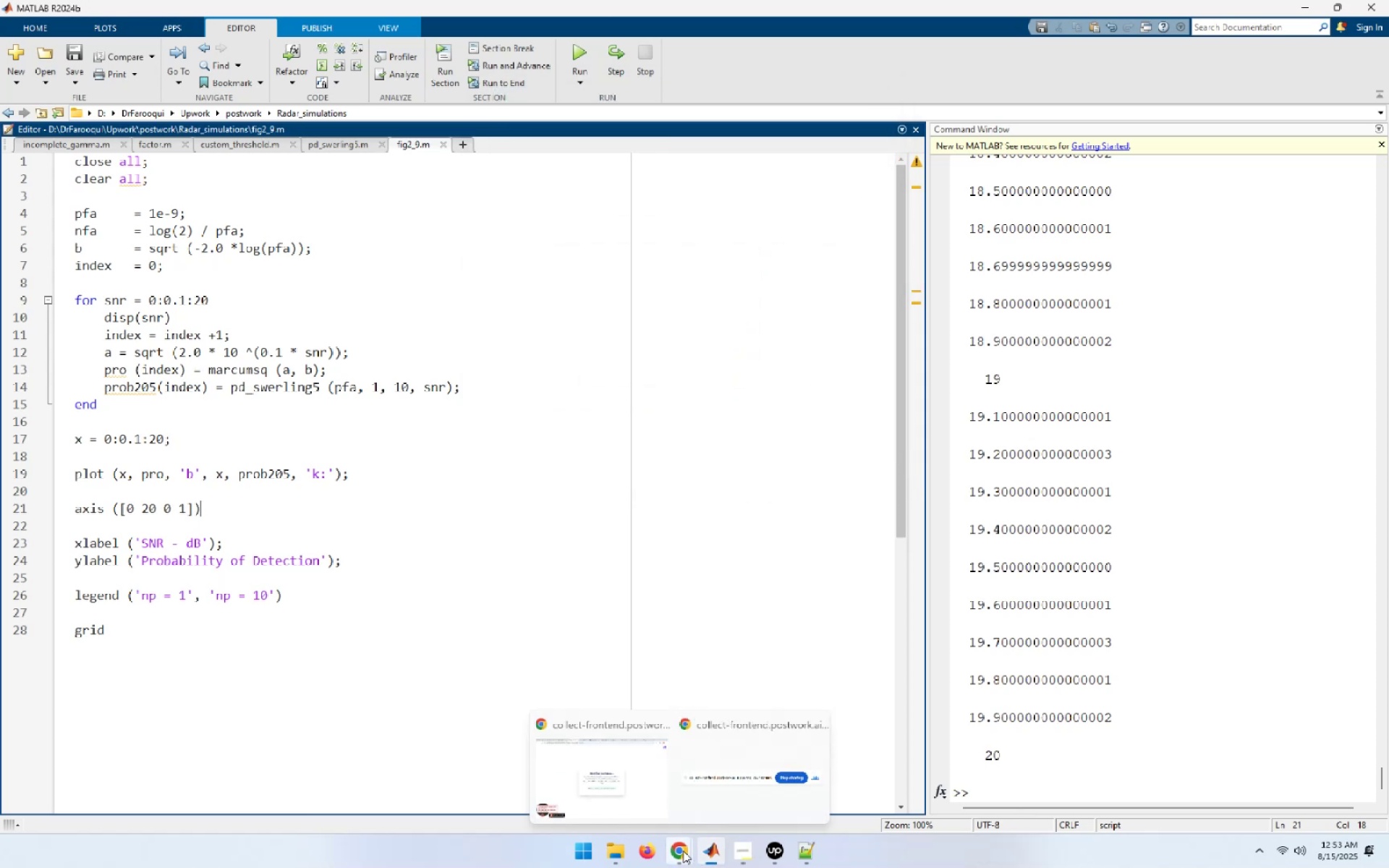 
left_click([608, 774])
 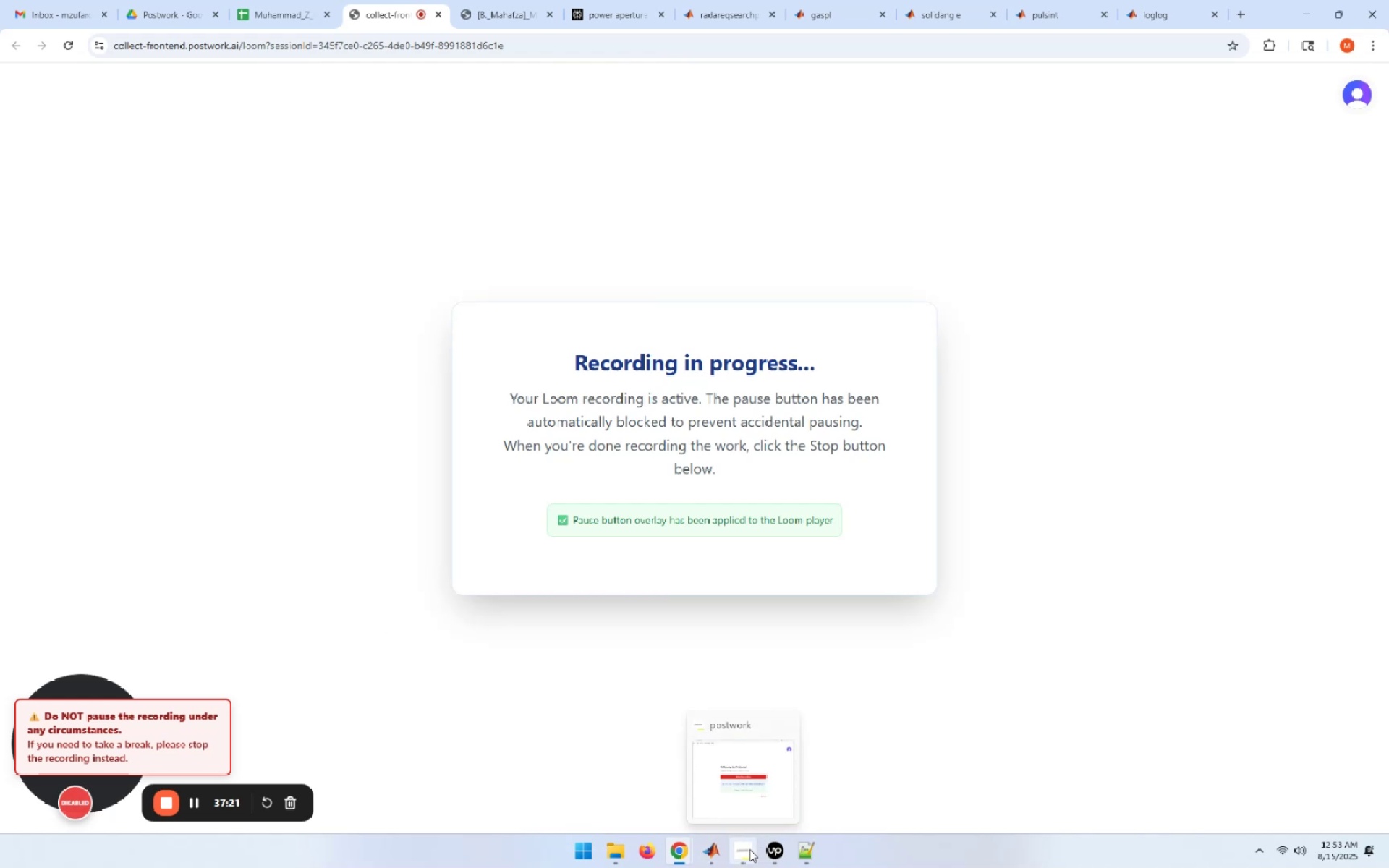 
left_click([773, 848])
 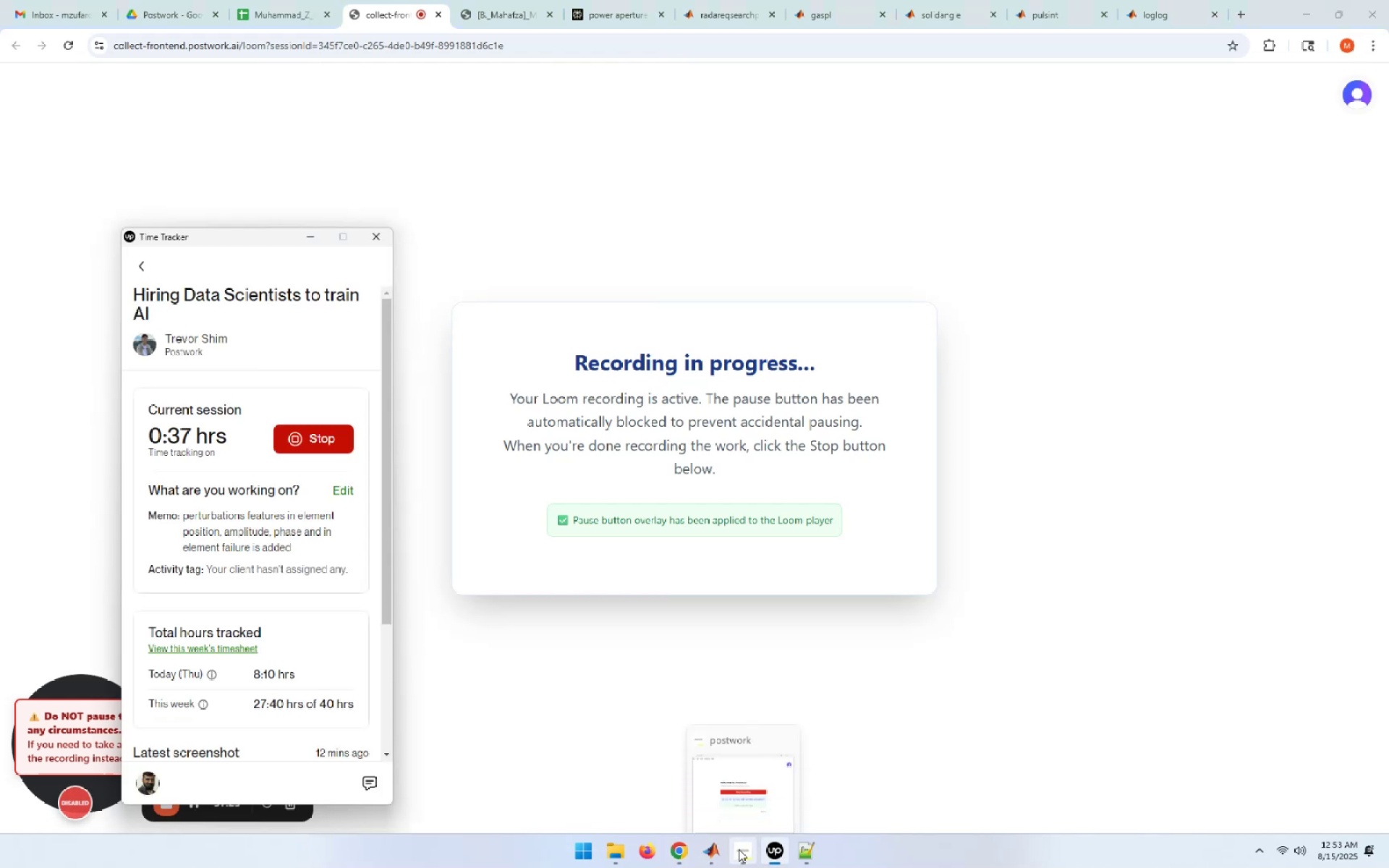 
left_click([739, 814])
 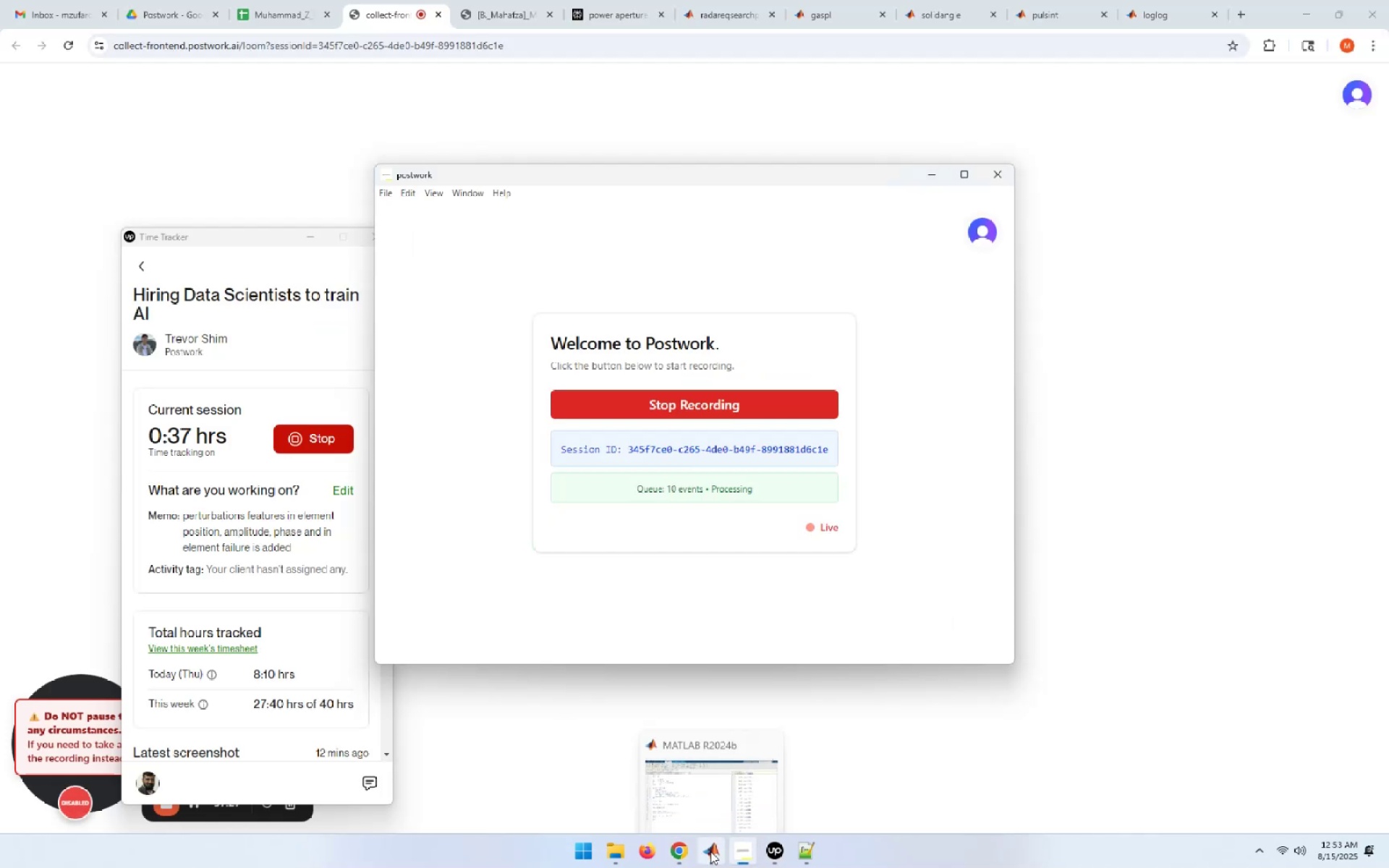 
left_click([694, 786])
 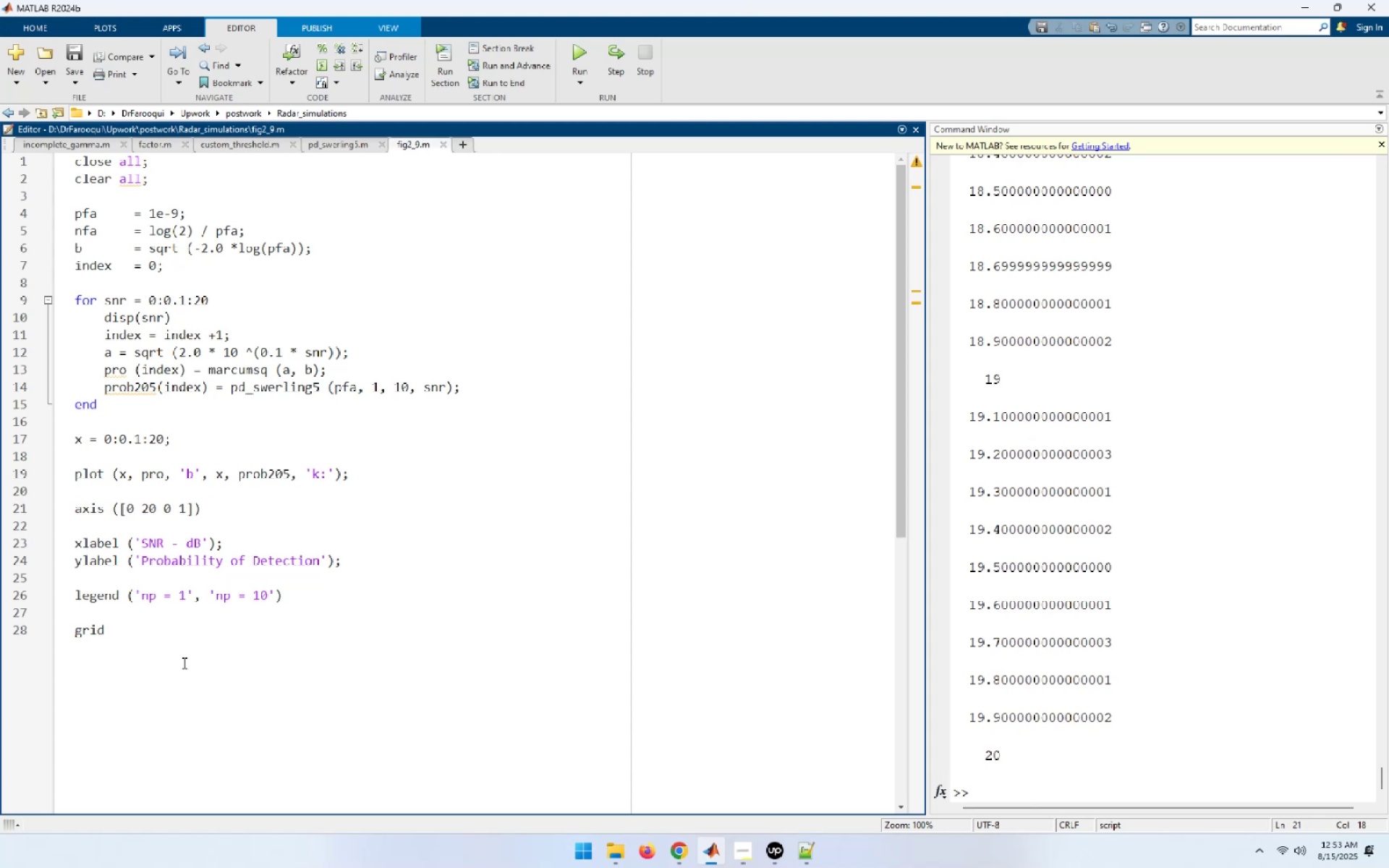 
left_click([98, 657])
 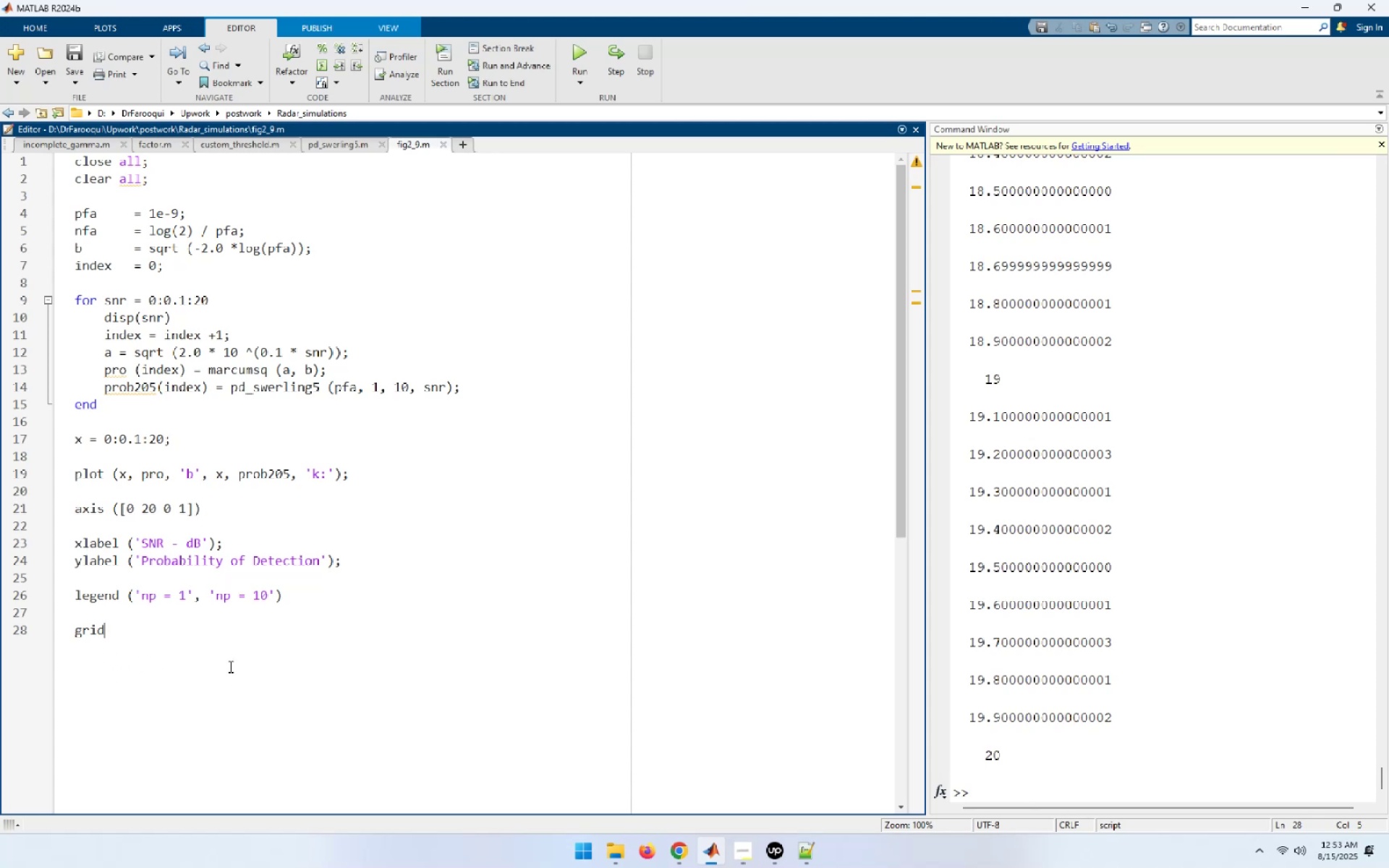 
key(NumpadEnter)
 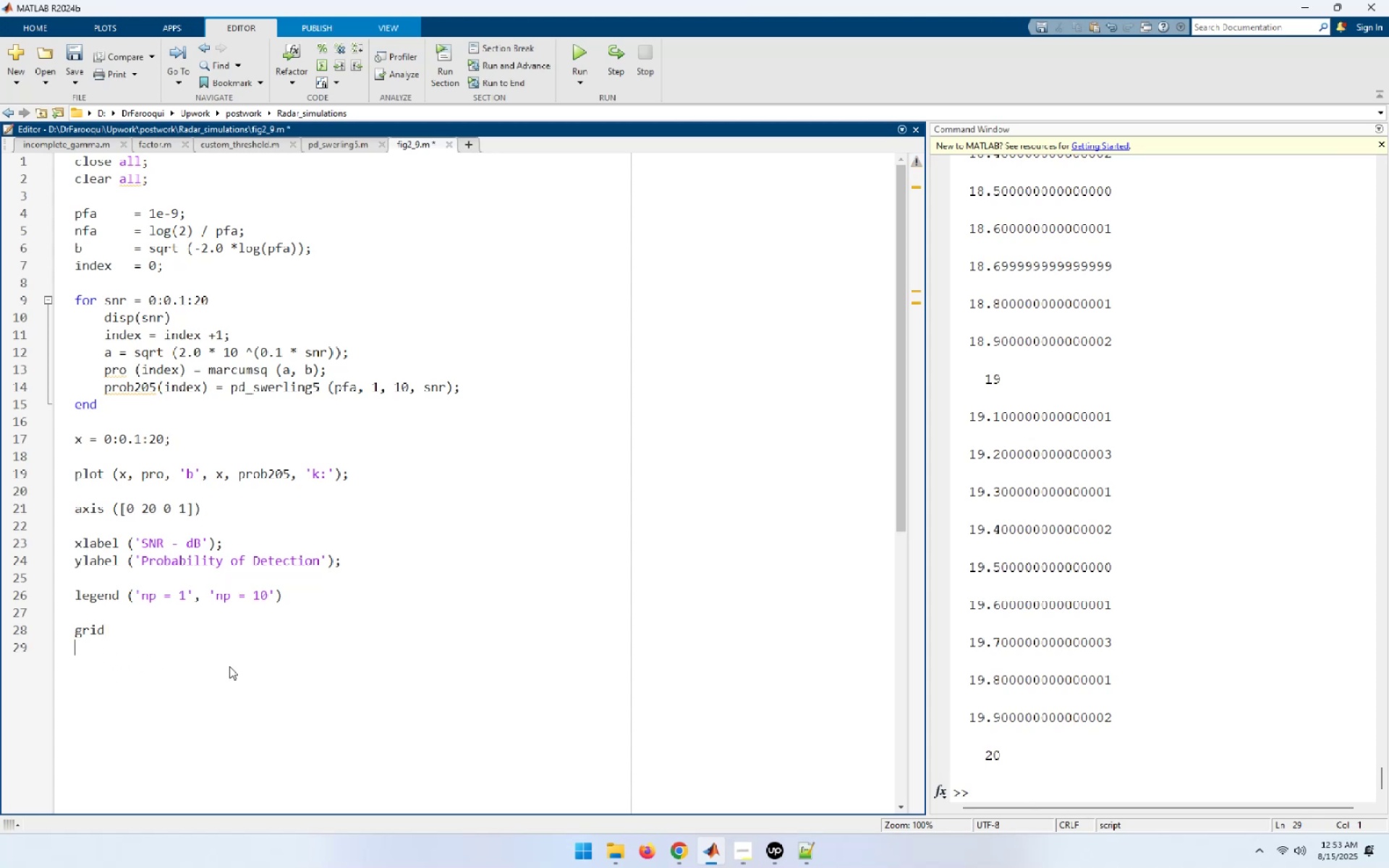 
key(NumpadEnter)
 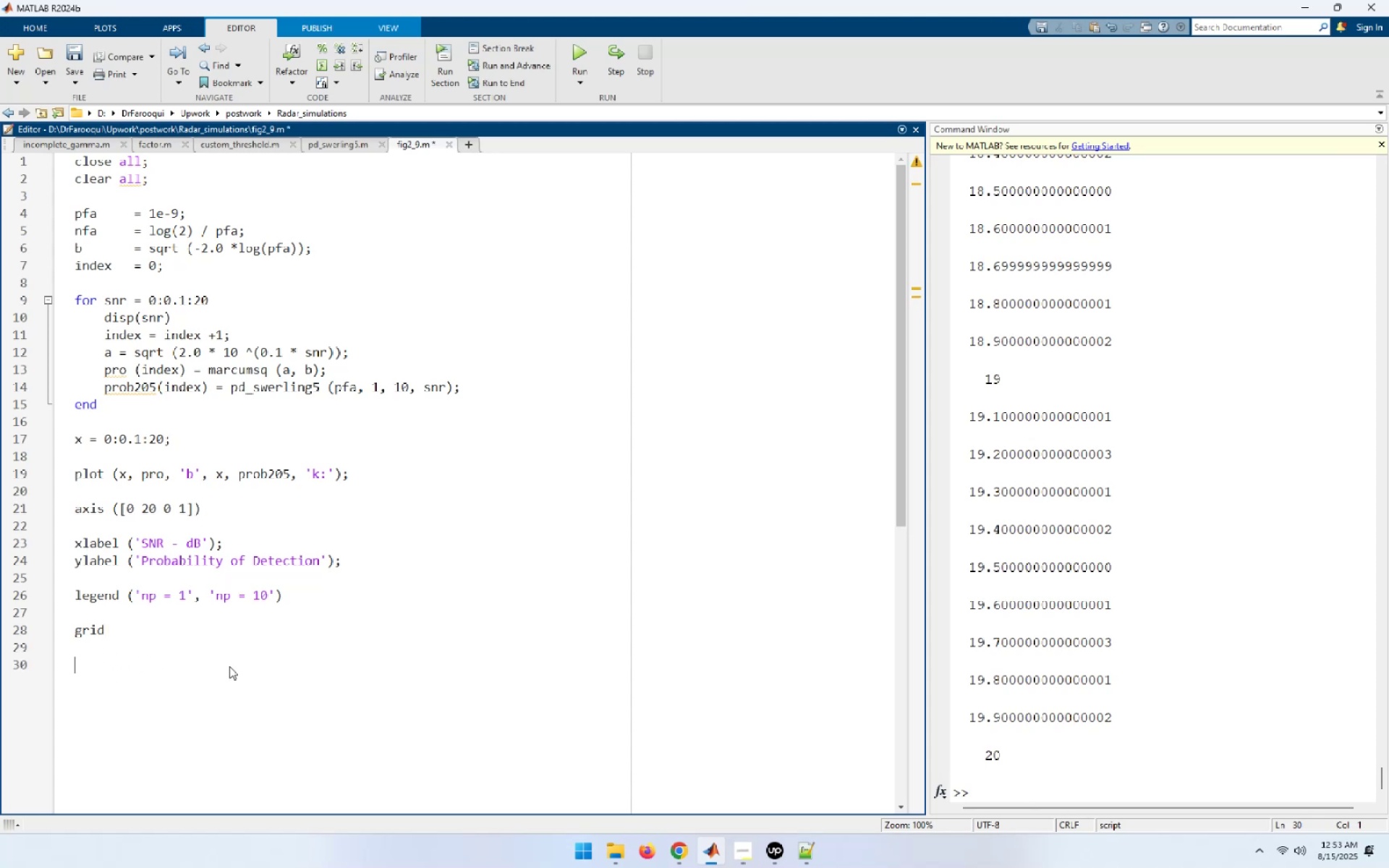 
wait(9.06)
 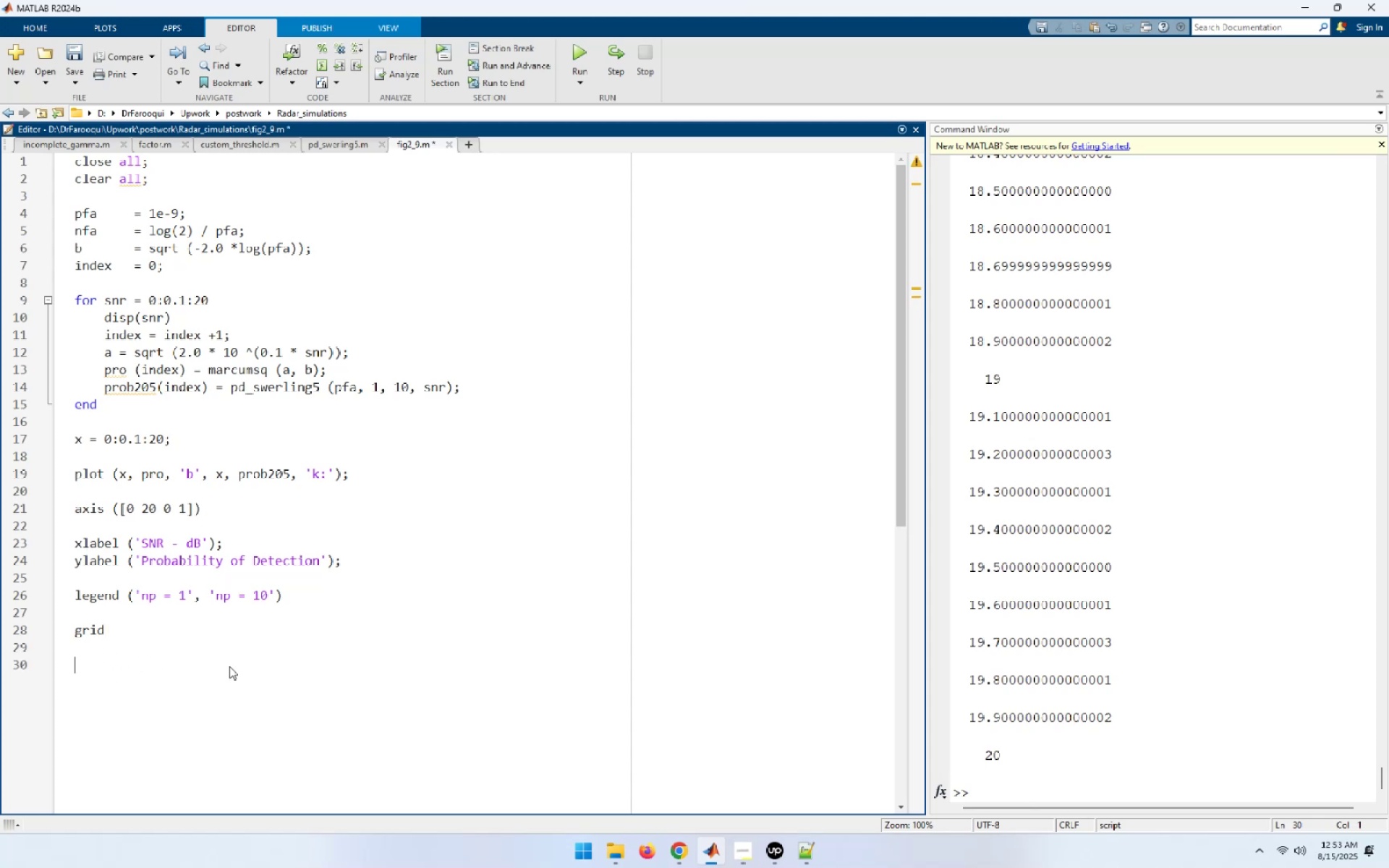 
type(semilogx (x, pro, 'b', x, prob205, ;)
key(Backspace)
type('k:');)
 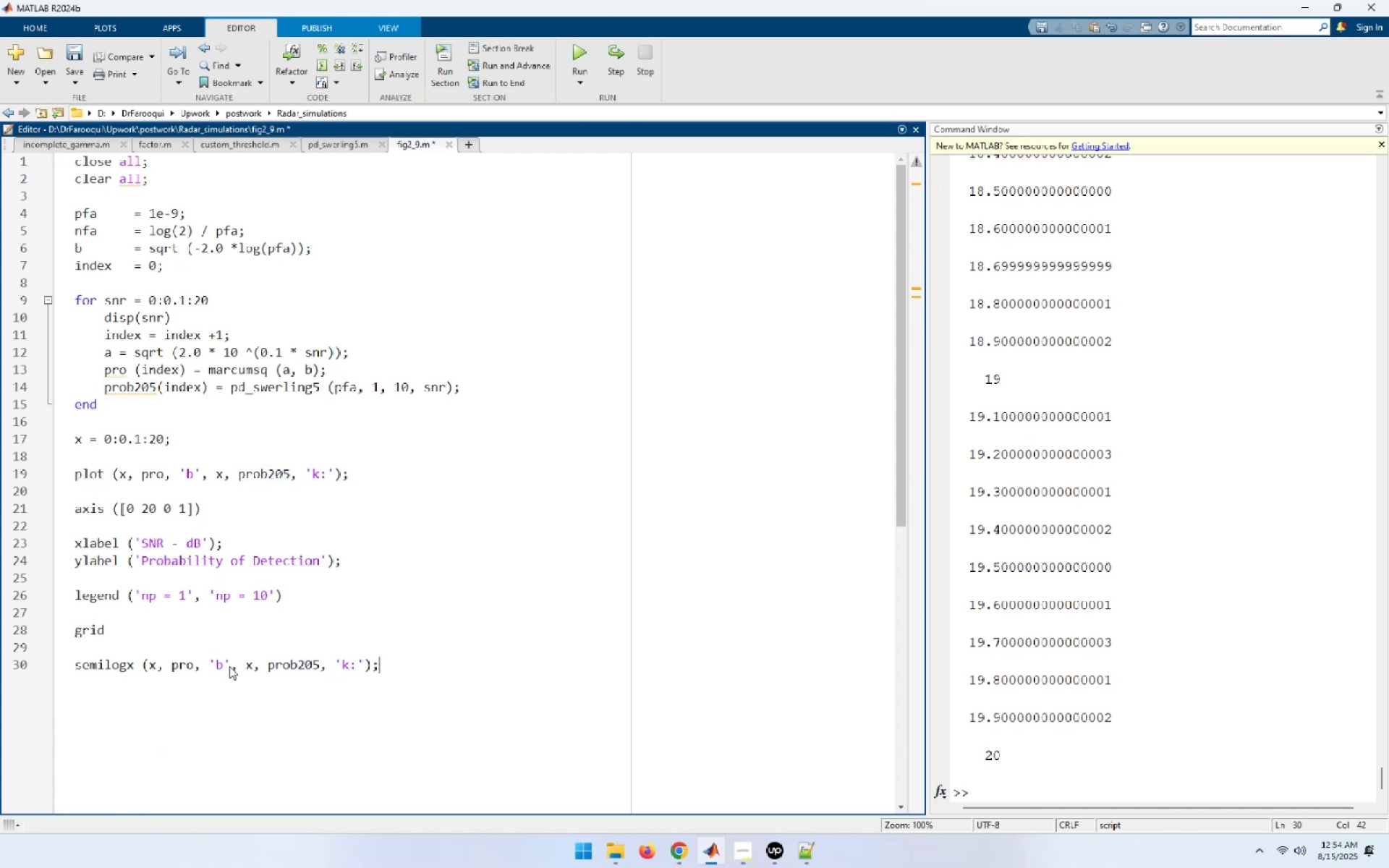 
key(Enter)
 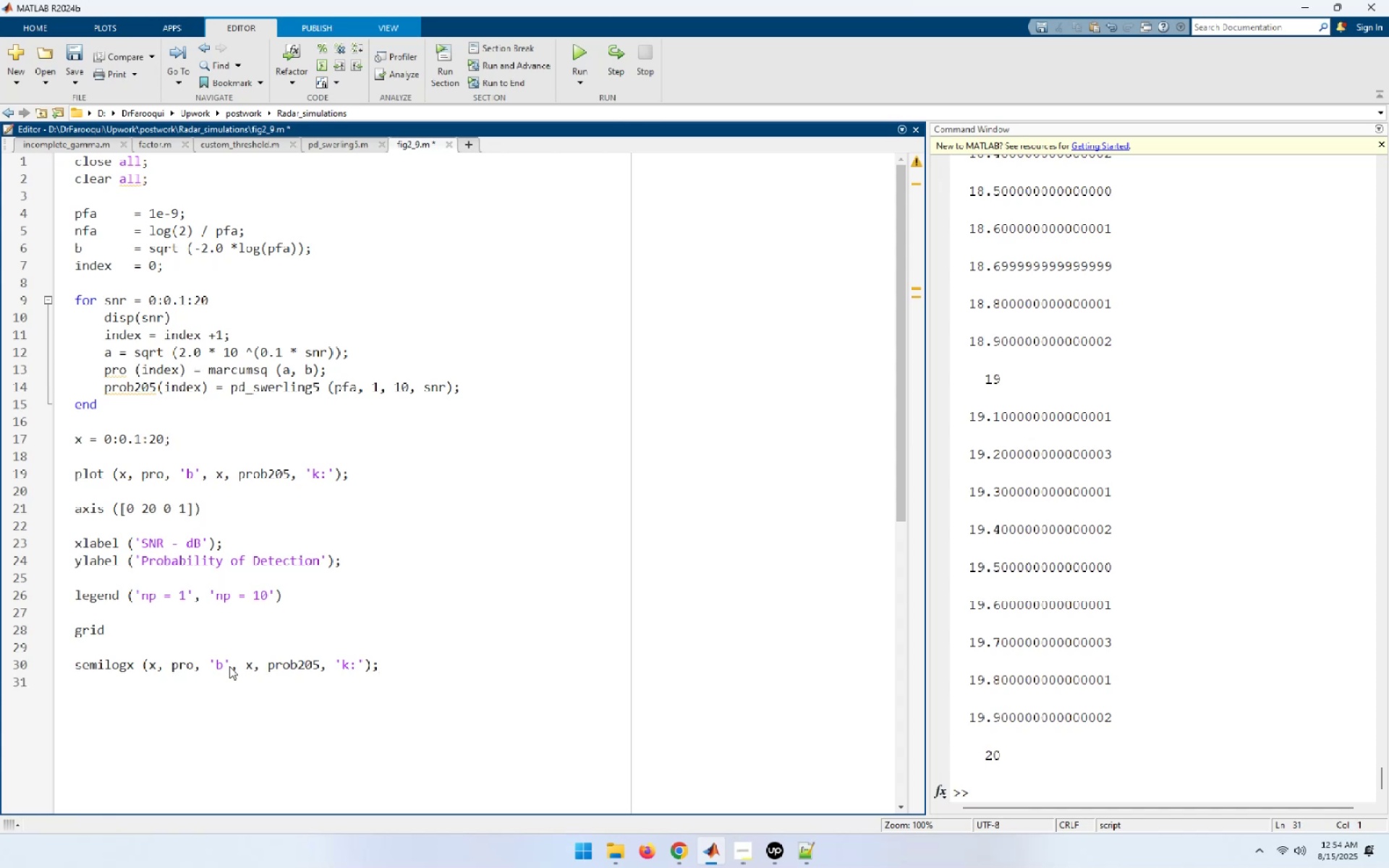 
key(Enter)
 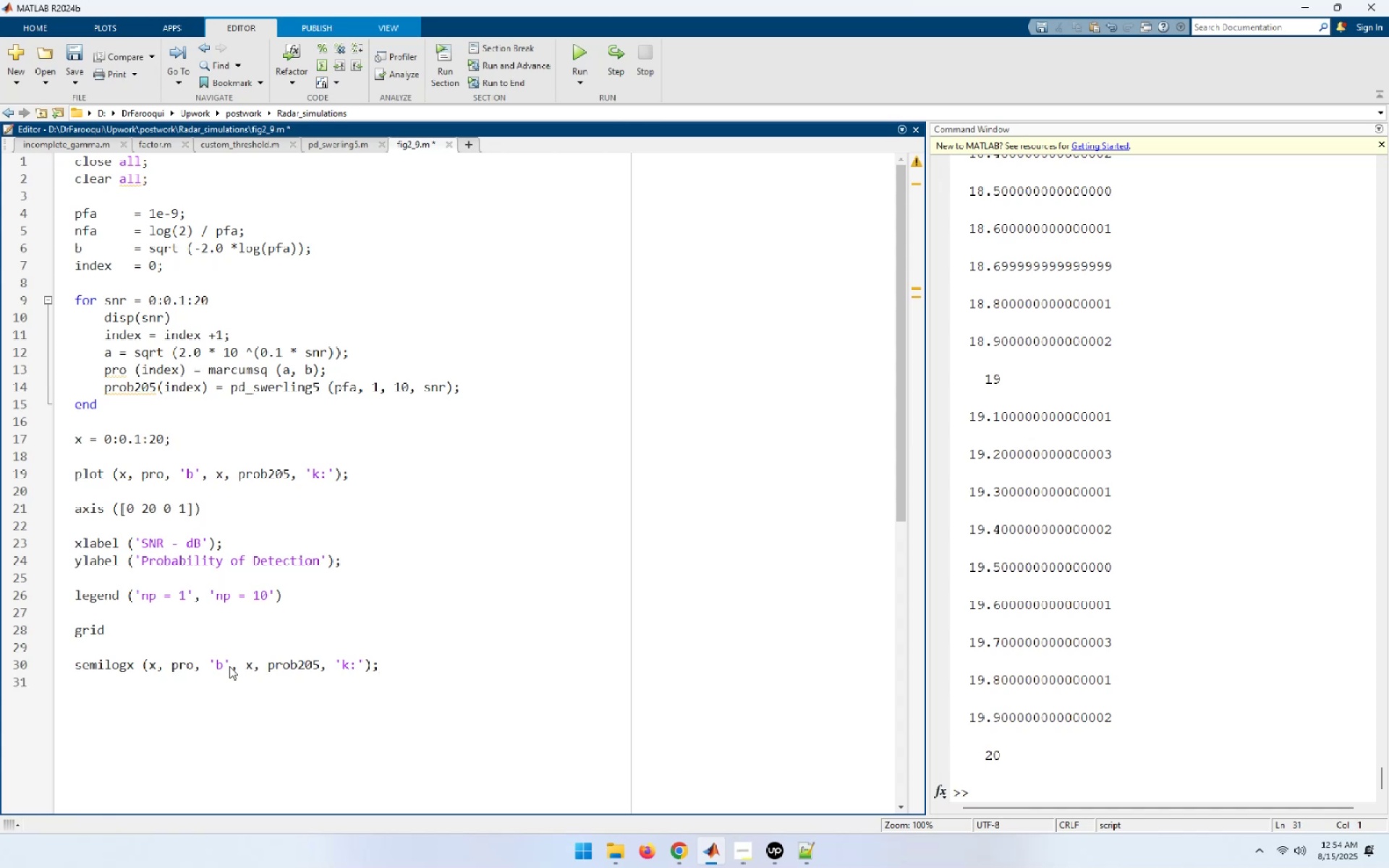 
type(axis ([]))
 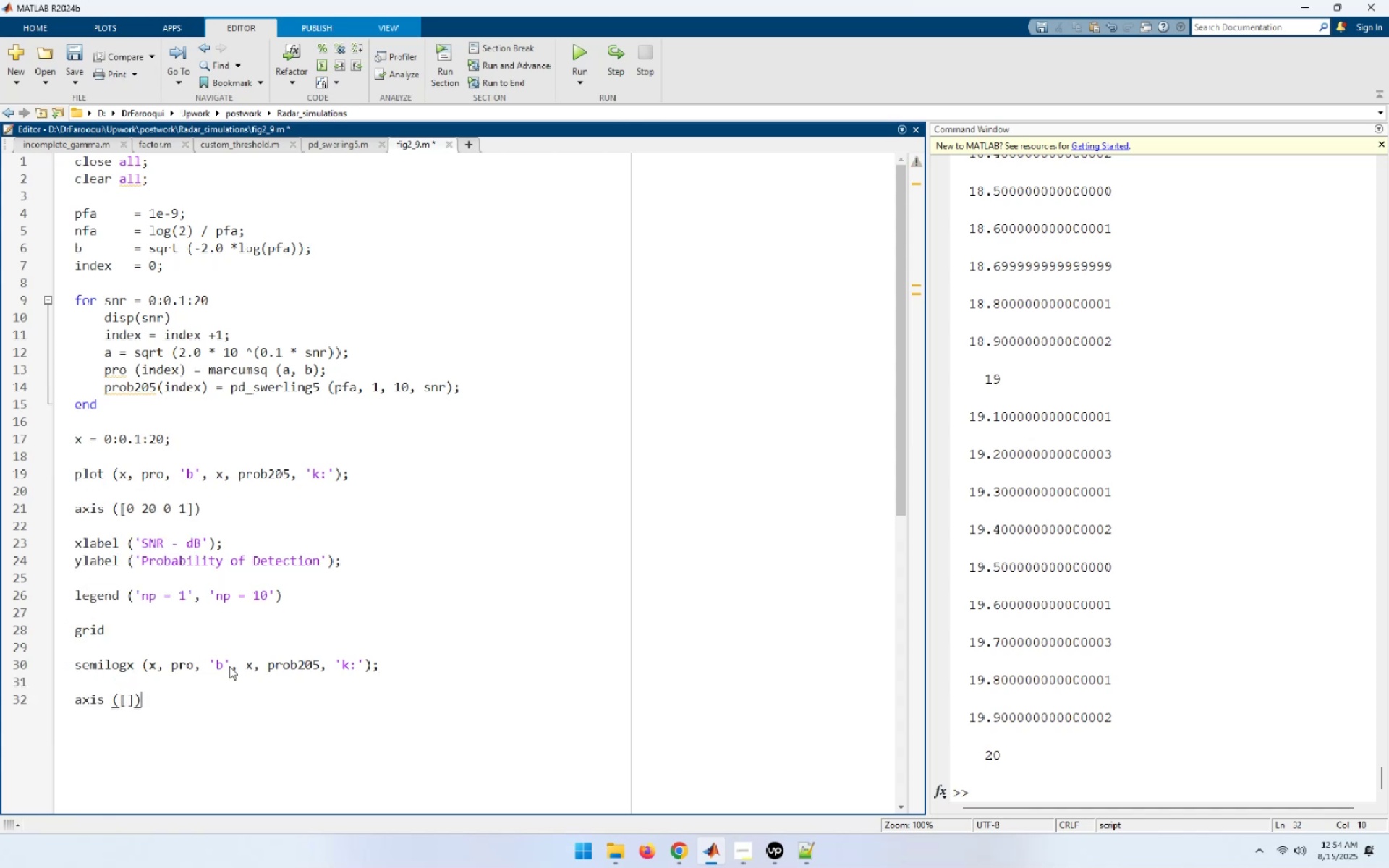 
 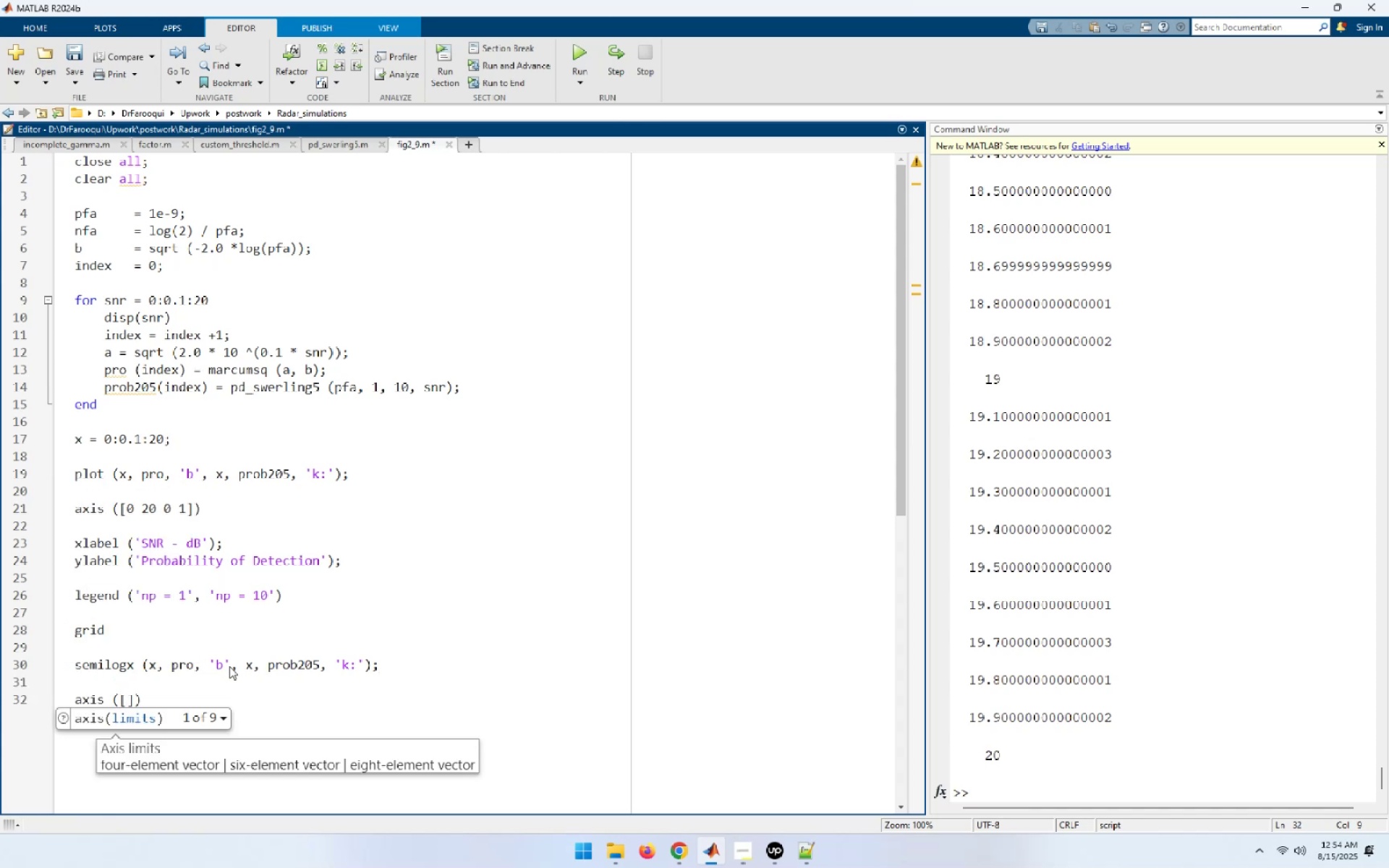 
key(ArrowLeft)
 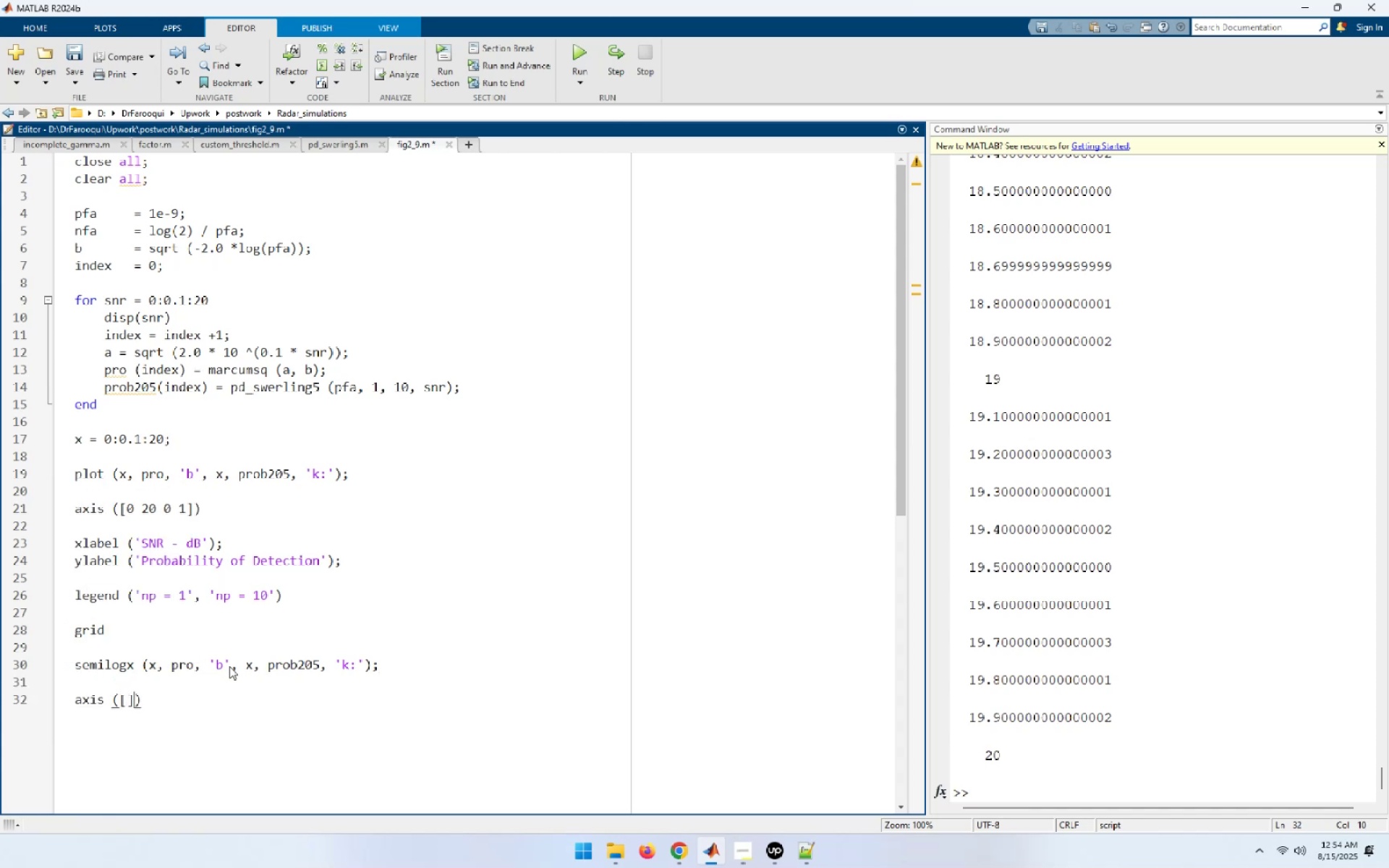 
key(ArrowLeft)
 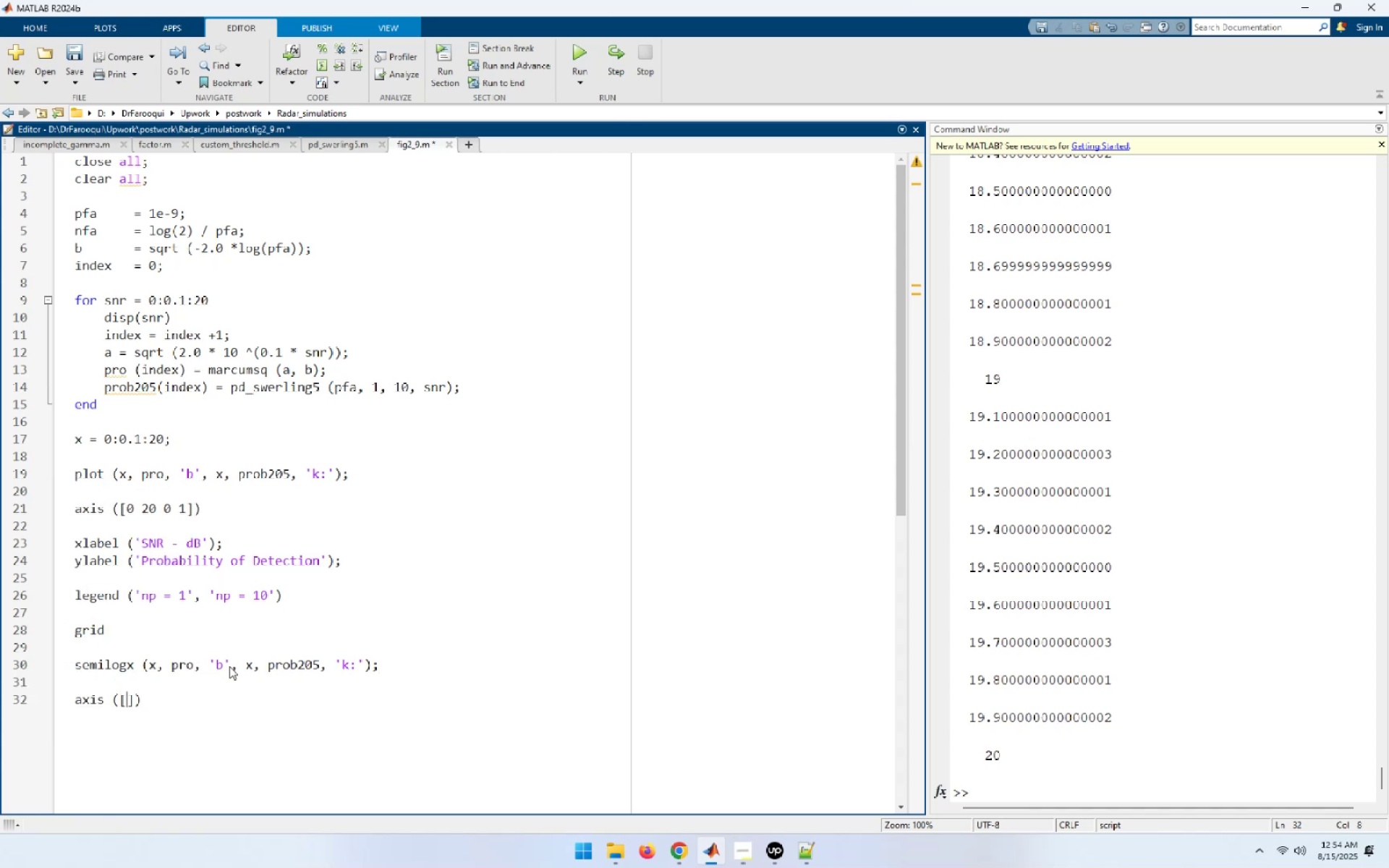 
key(Numpad0)
 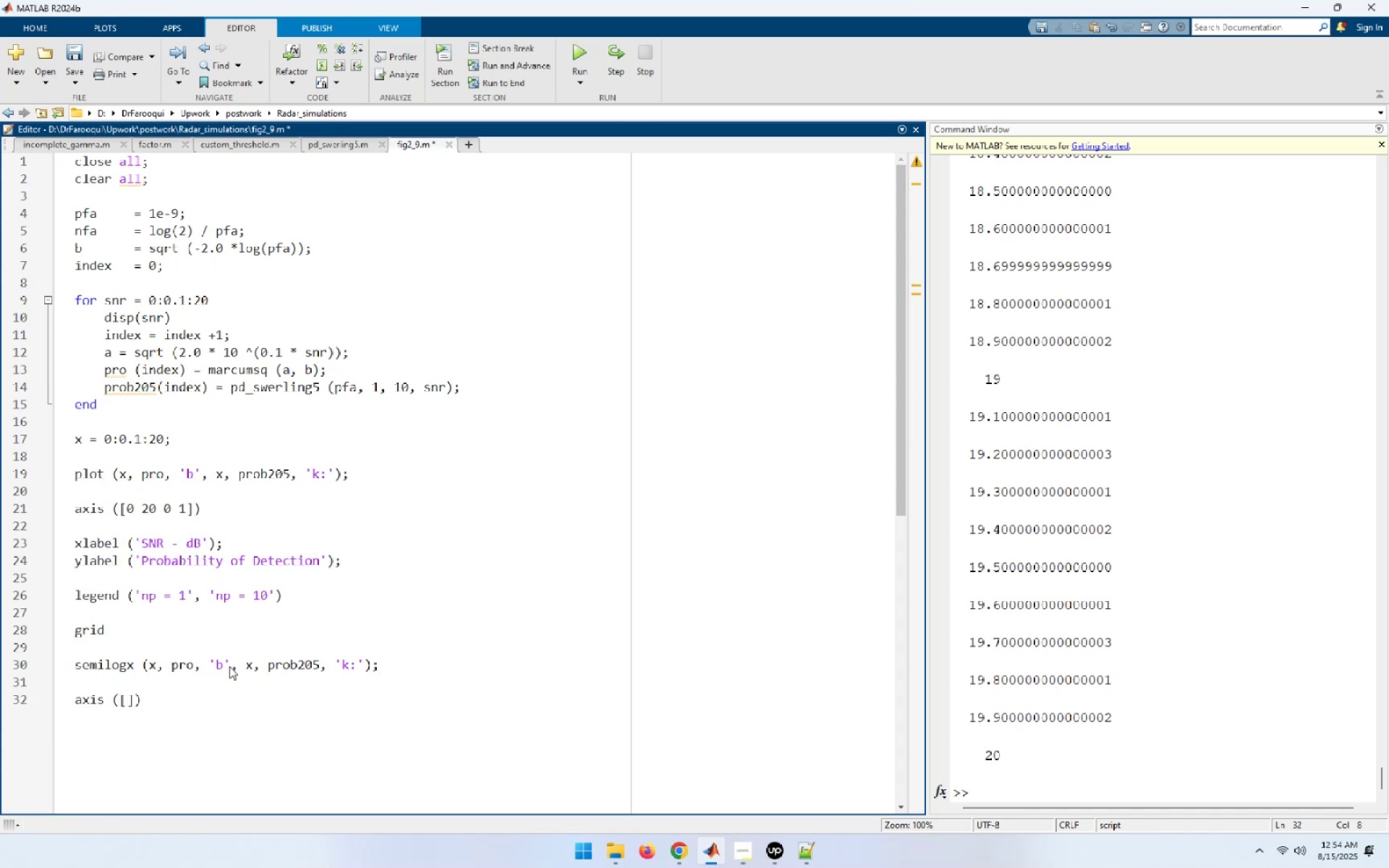 
key(Space)
 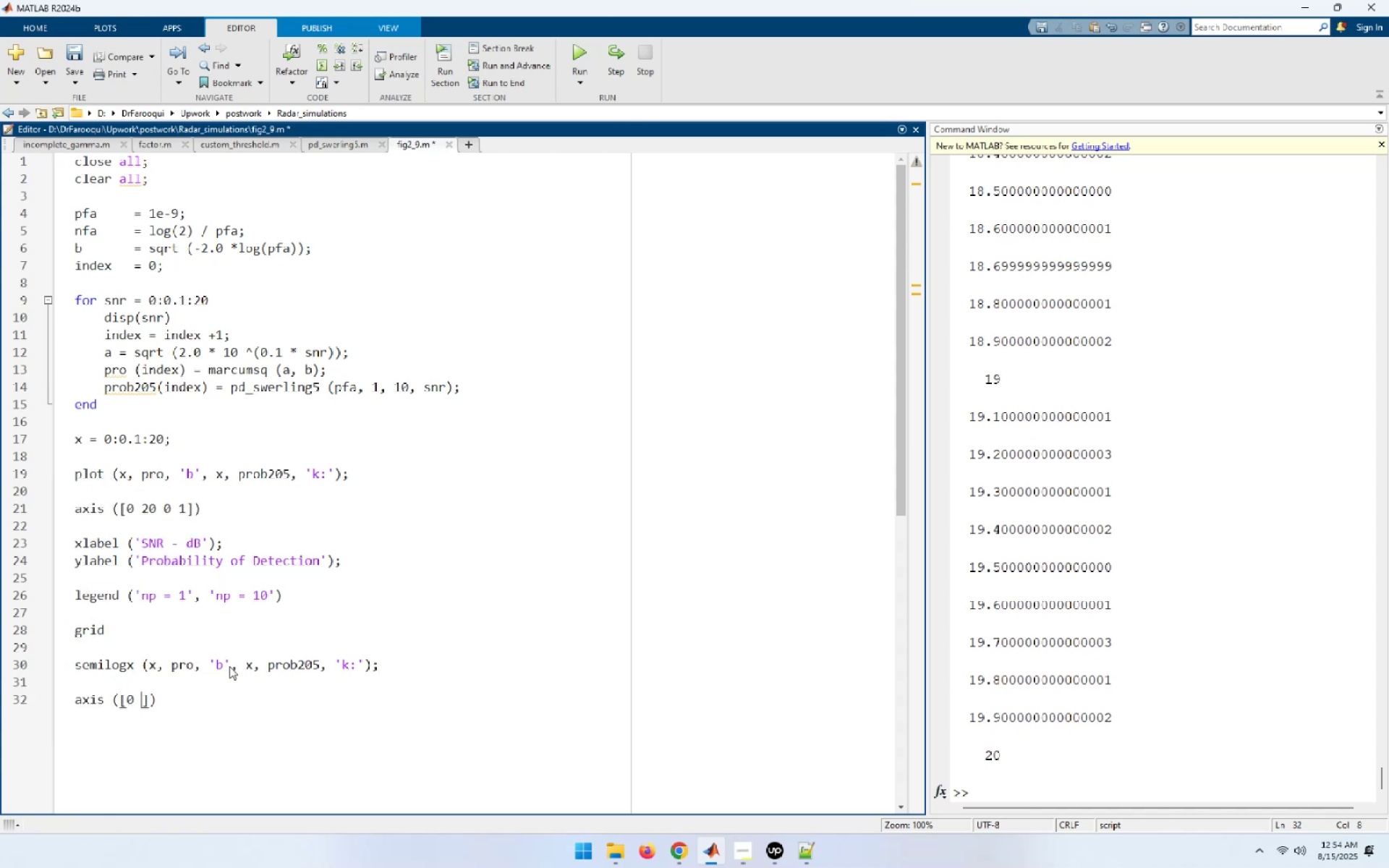 
key(Numpad2)
 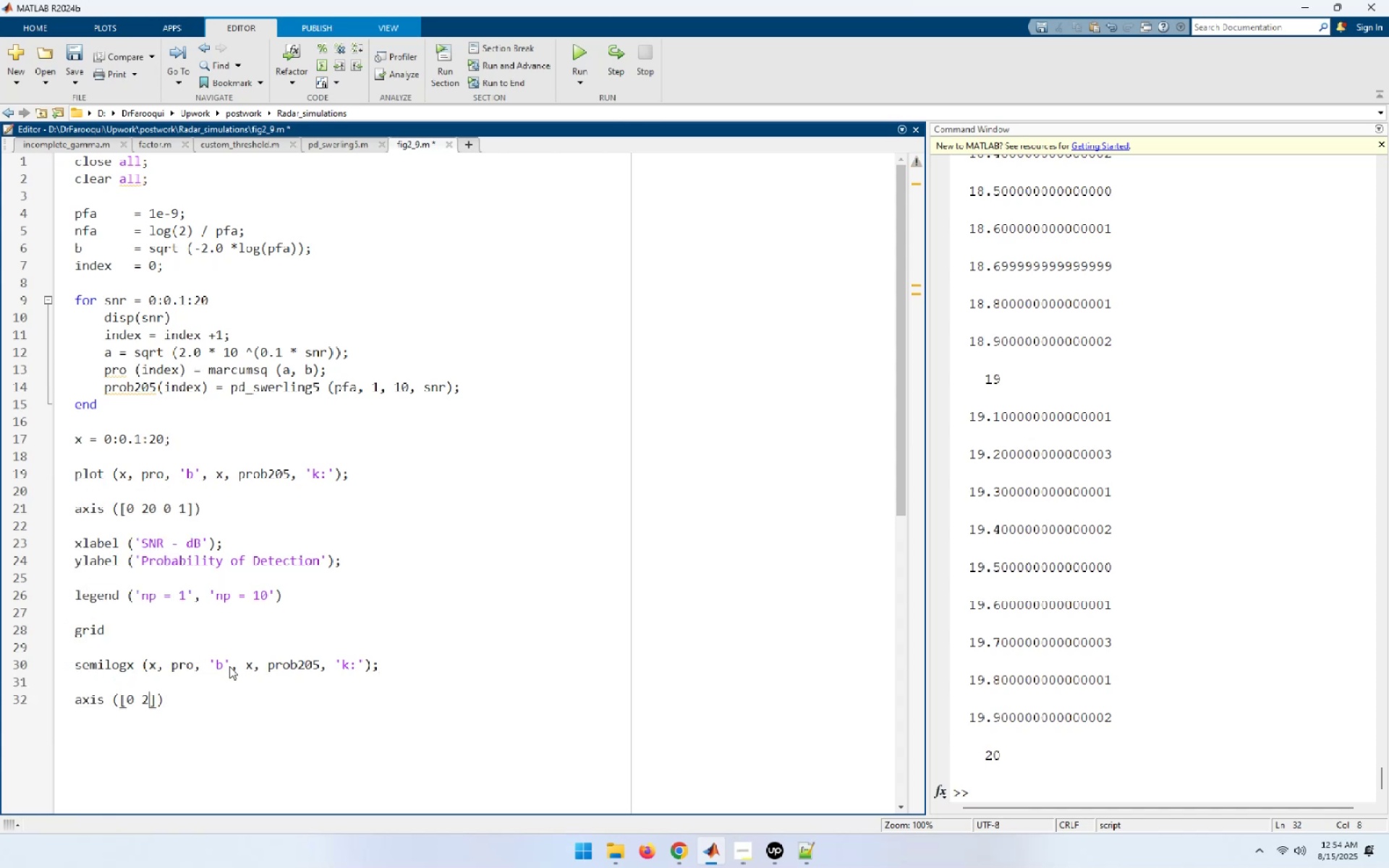 
key(Numpad0)
 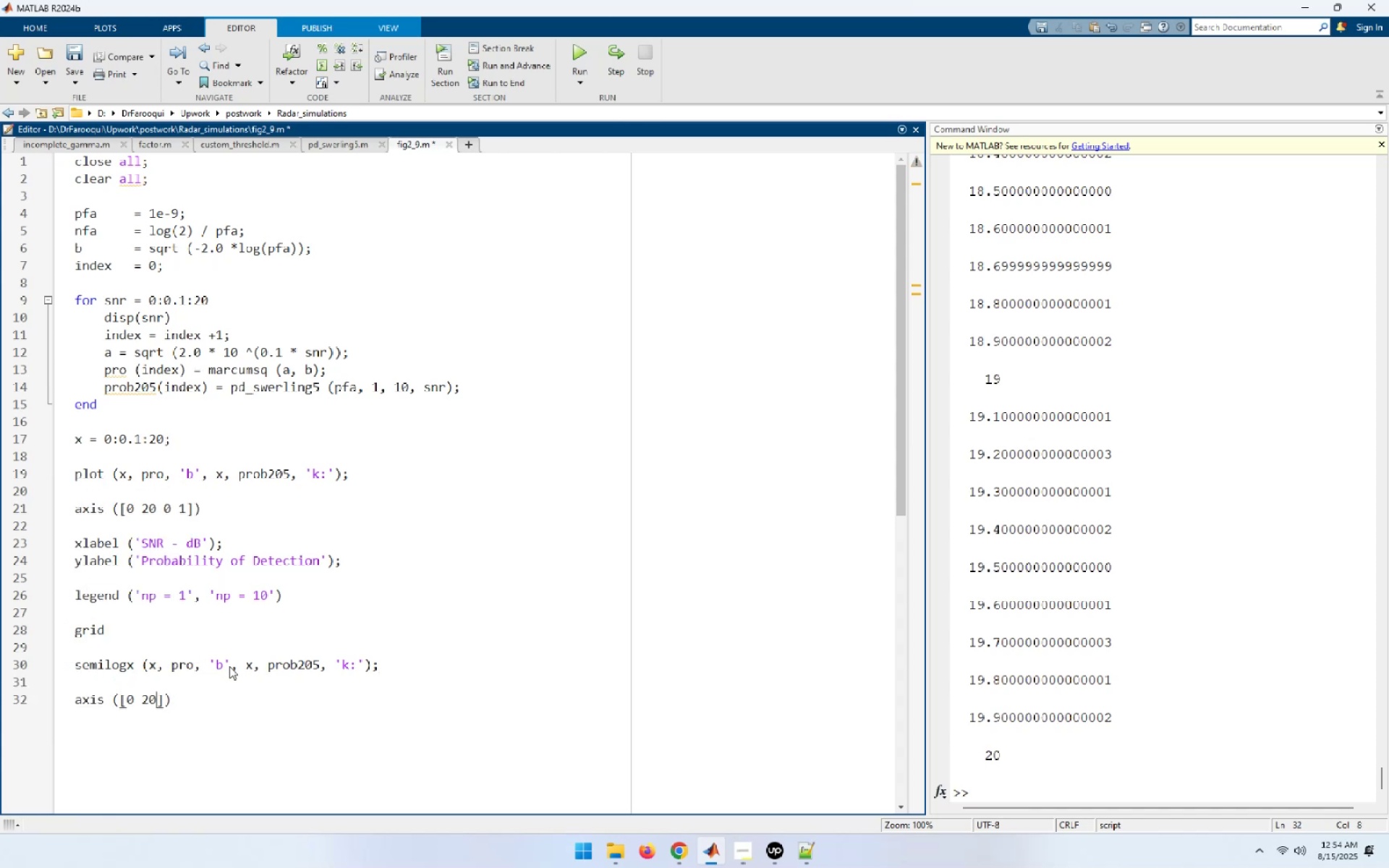 
key(Space)
 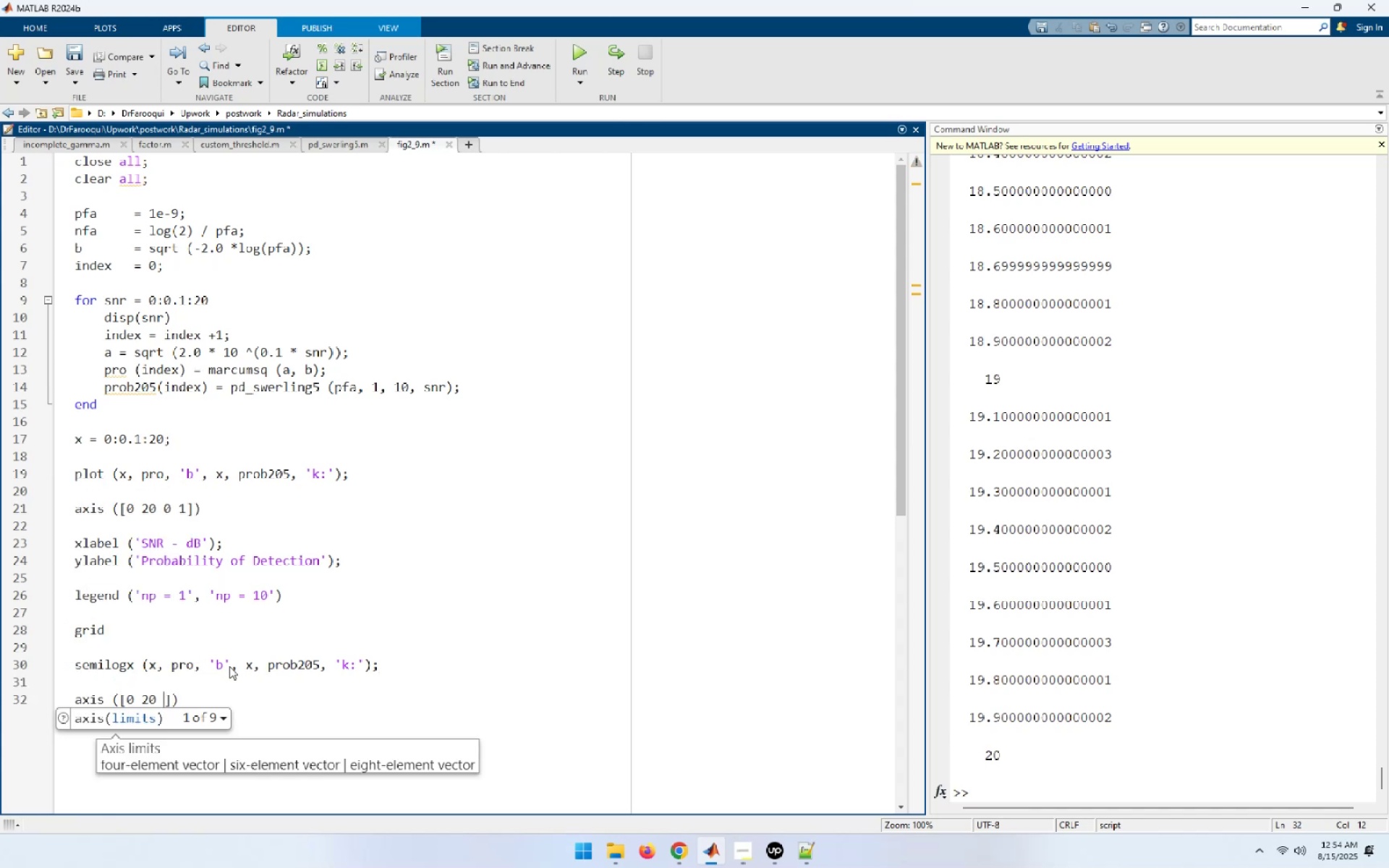 
key(Numpad0)
 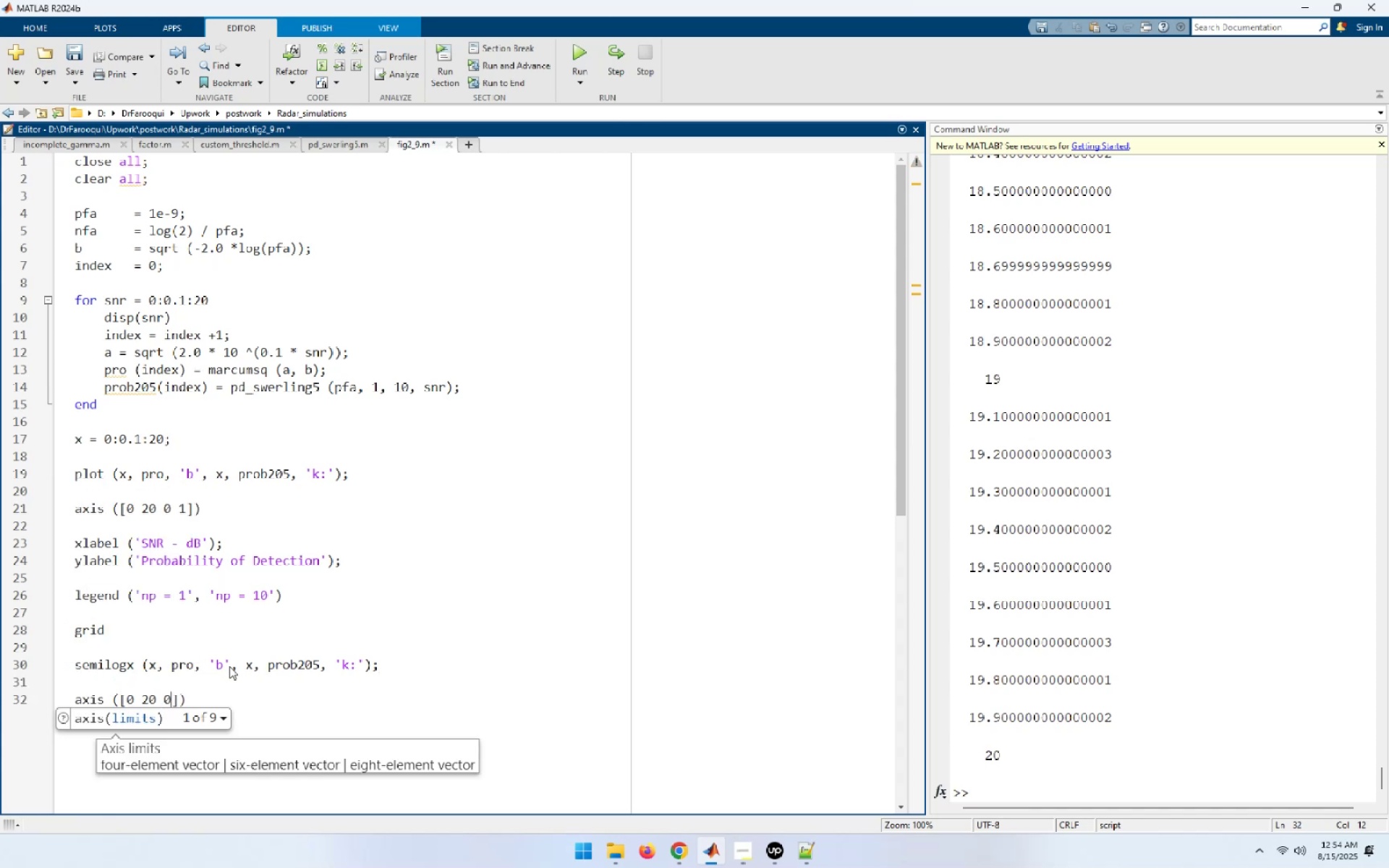 
key(Space)
 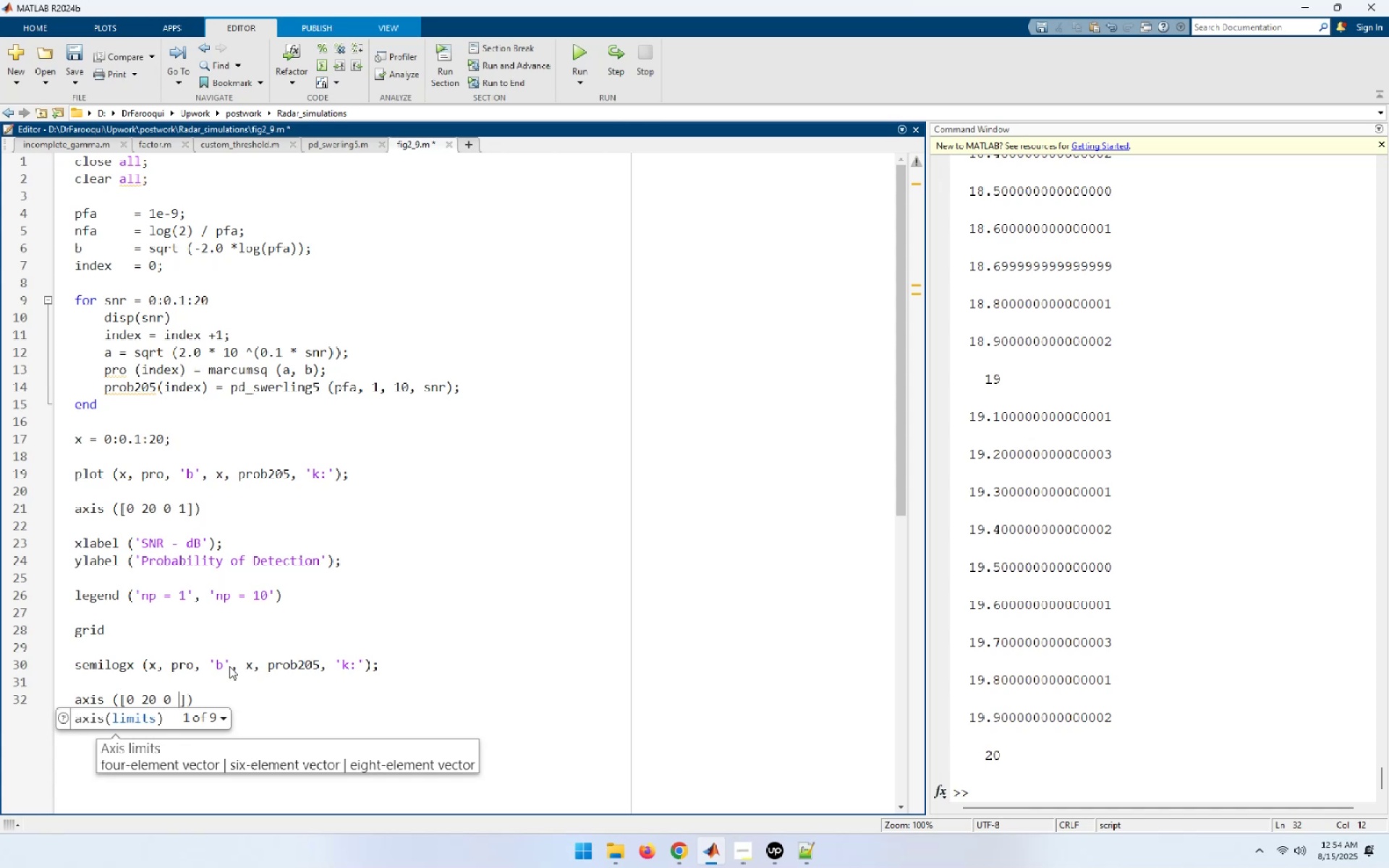 
key(Numpad1)
 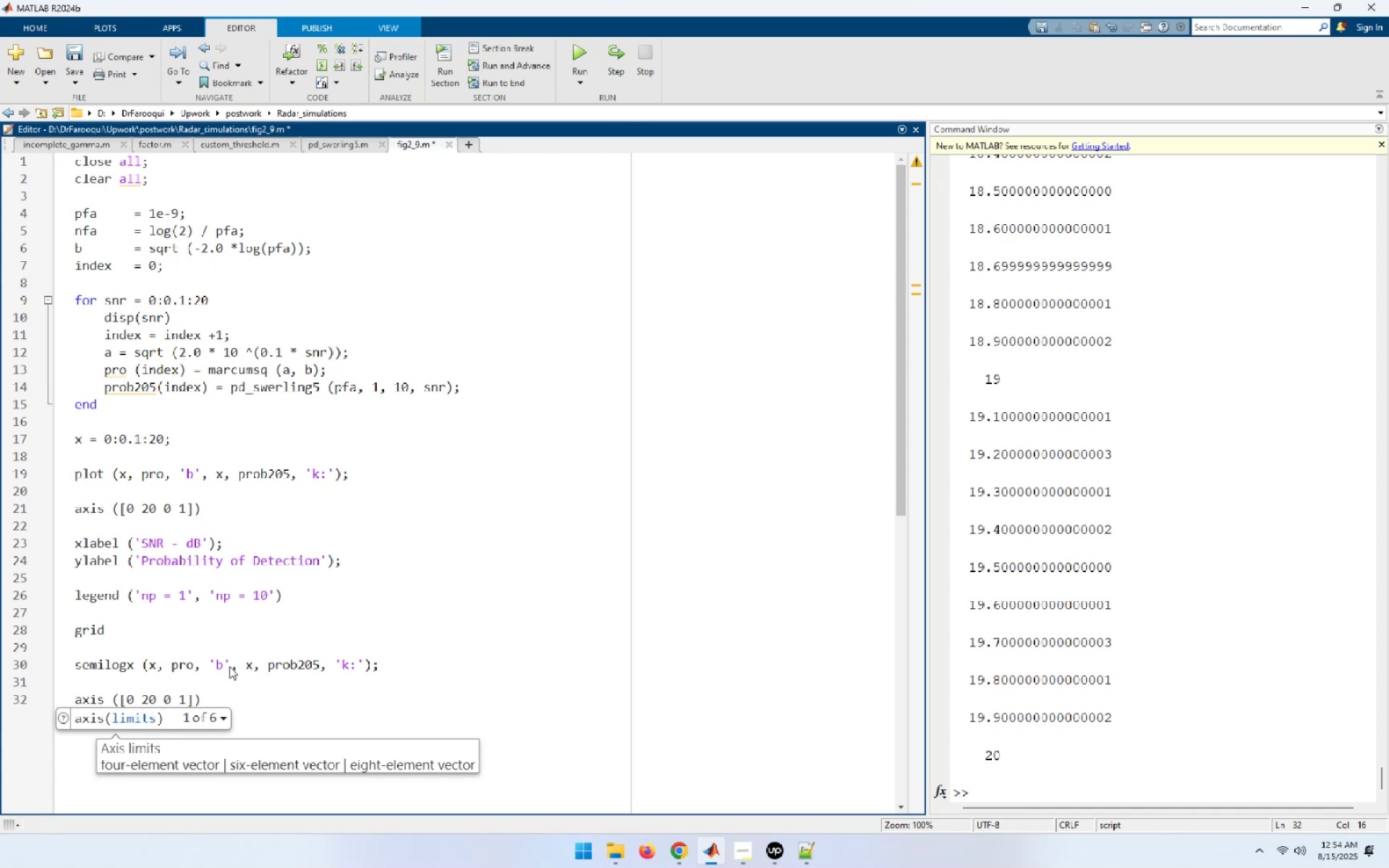 
key(Shift+ShiftRight)
 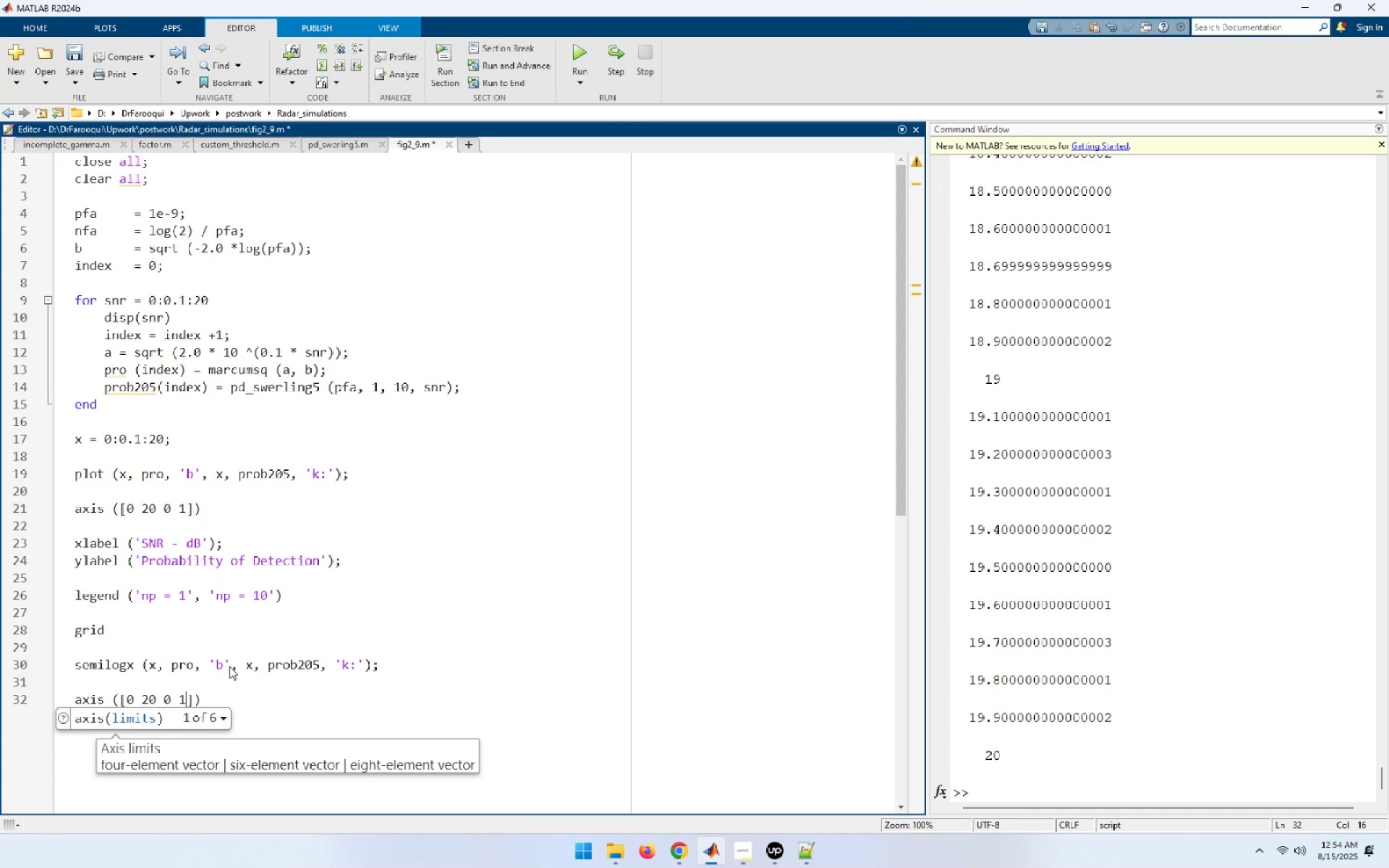 
key(End)
 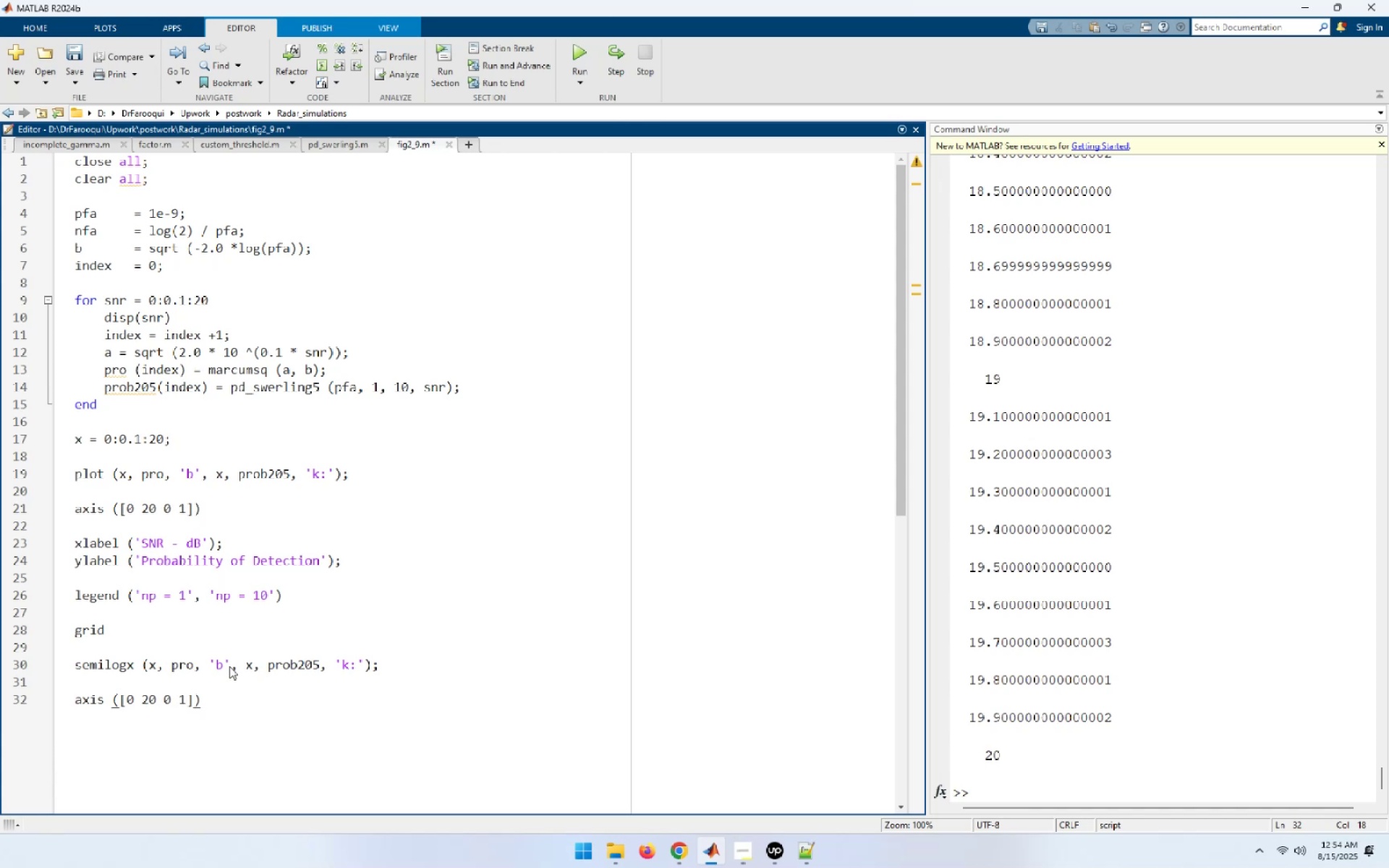 
key(Enter)
 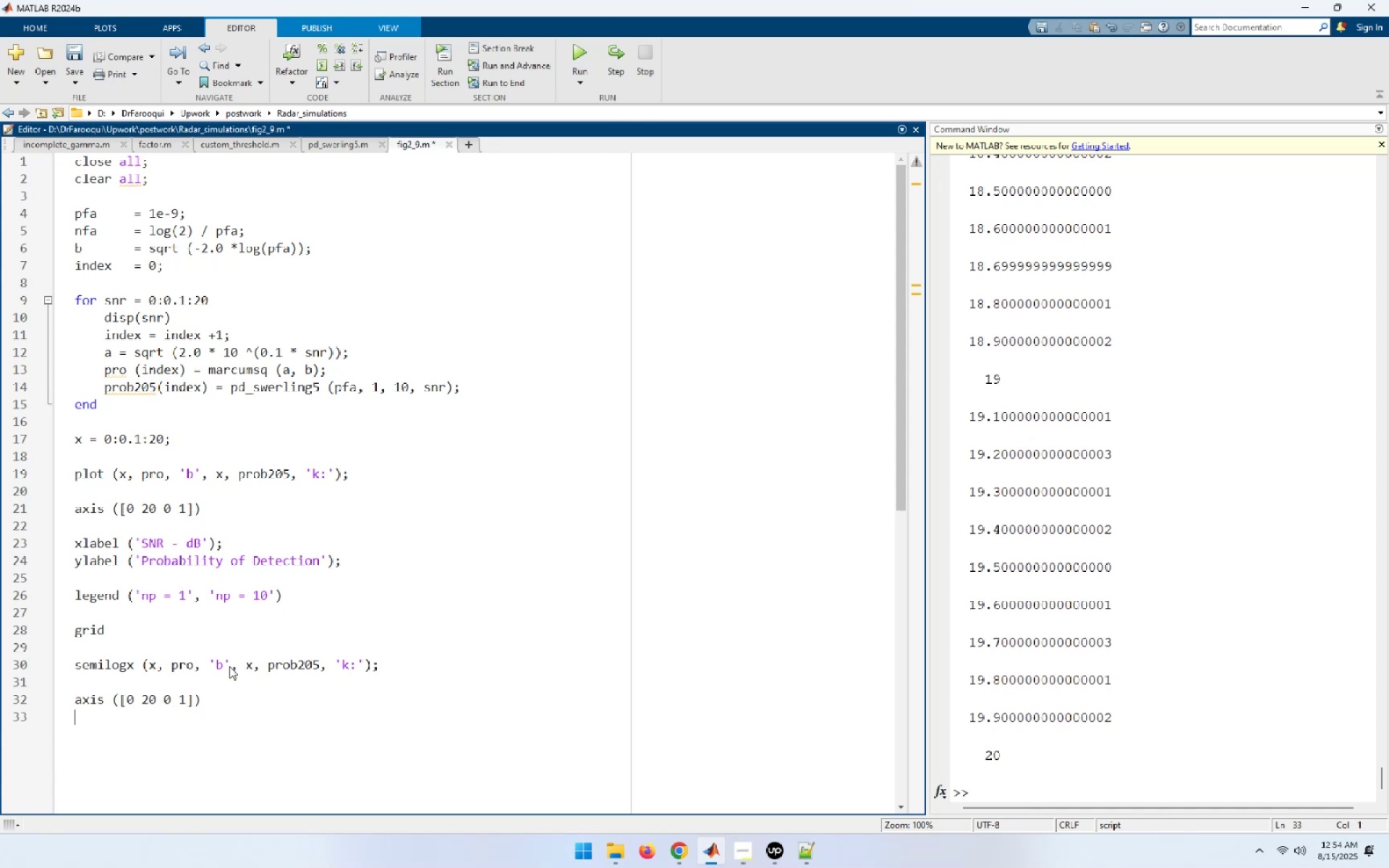 
key(Enter)
 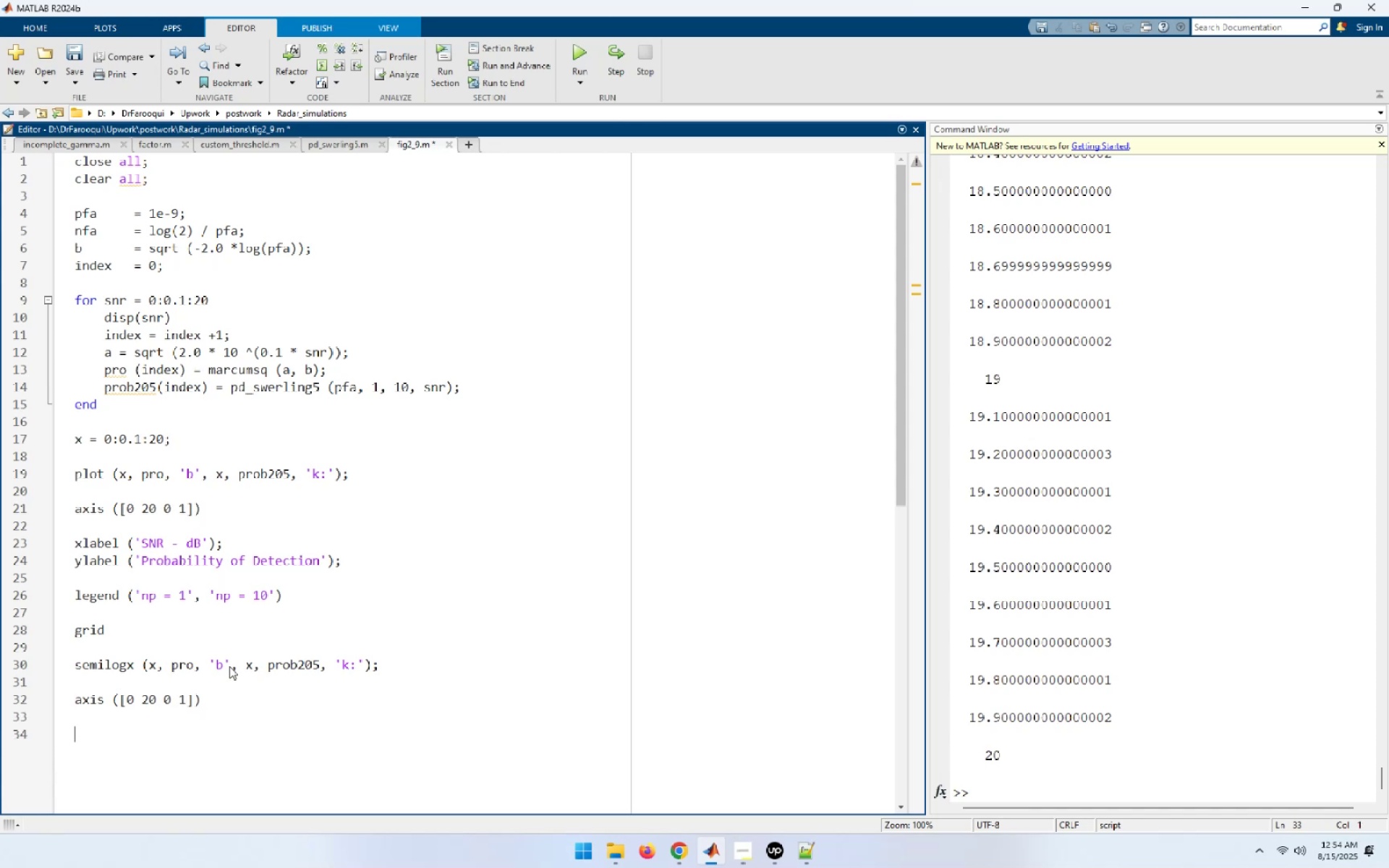 
type(xlable ('SNR - )
key(Backspace)
type( dB'))
 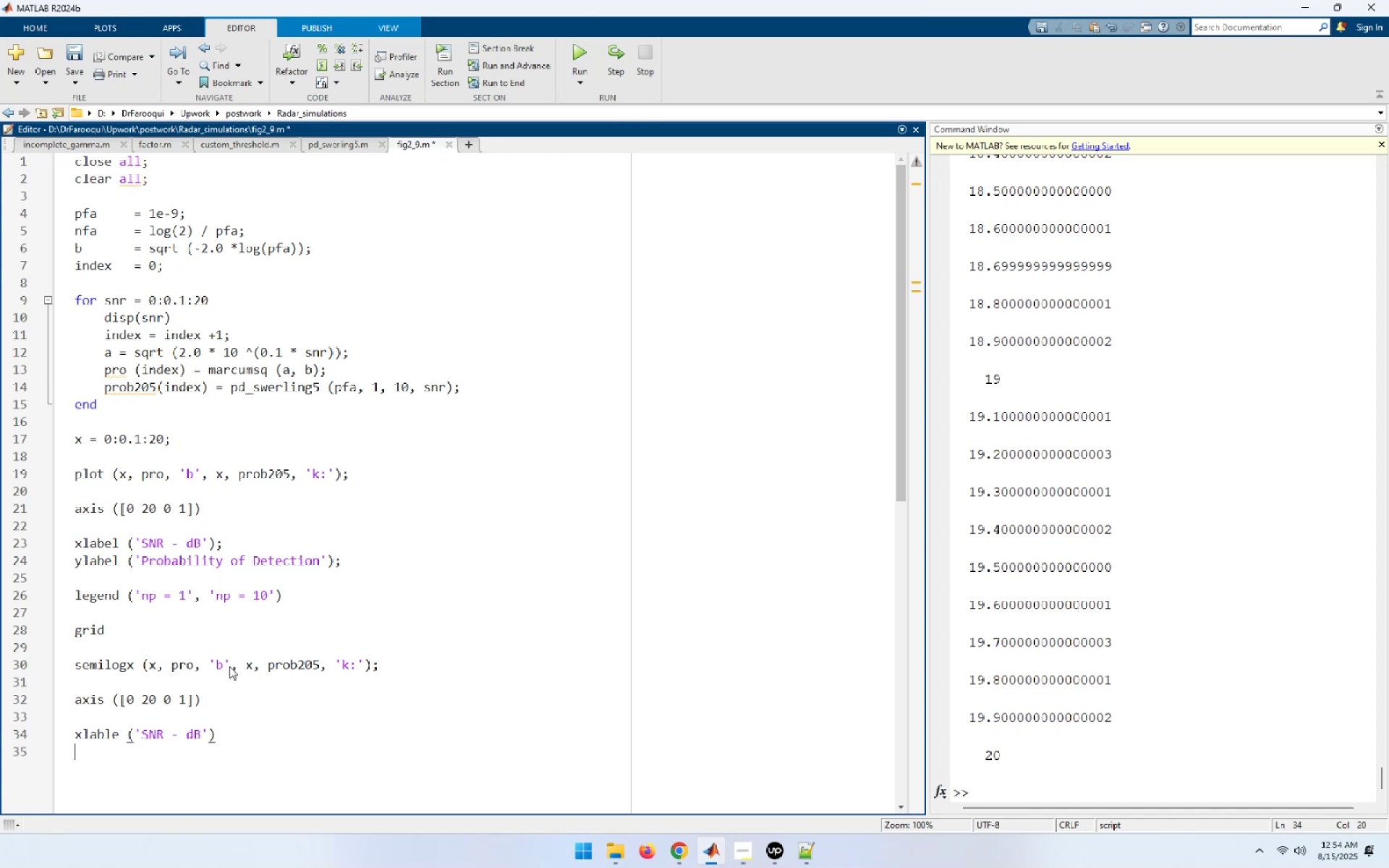 
 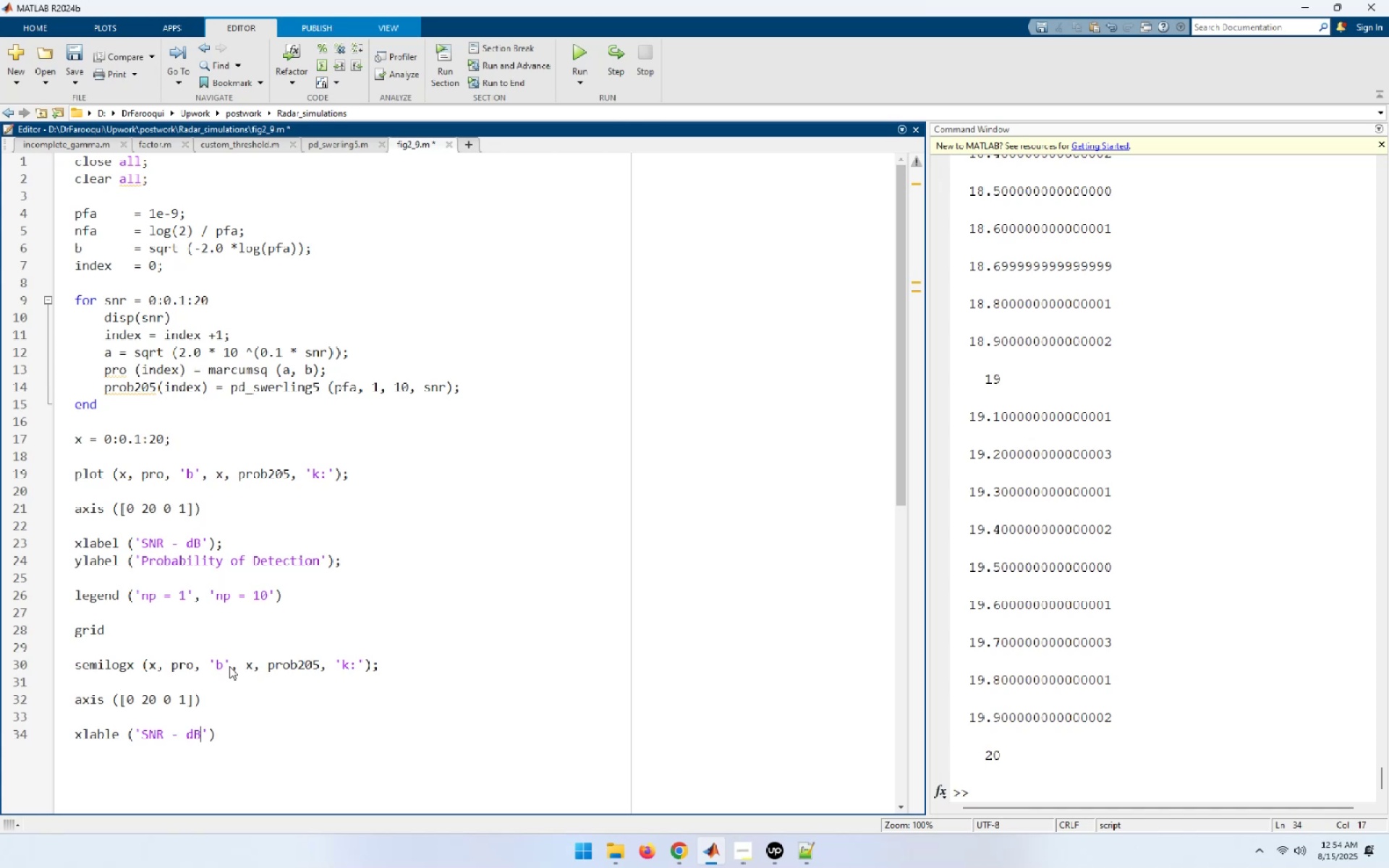 
key(Enter)
 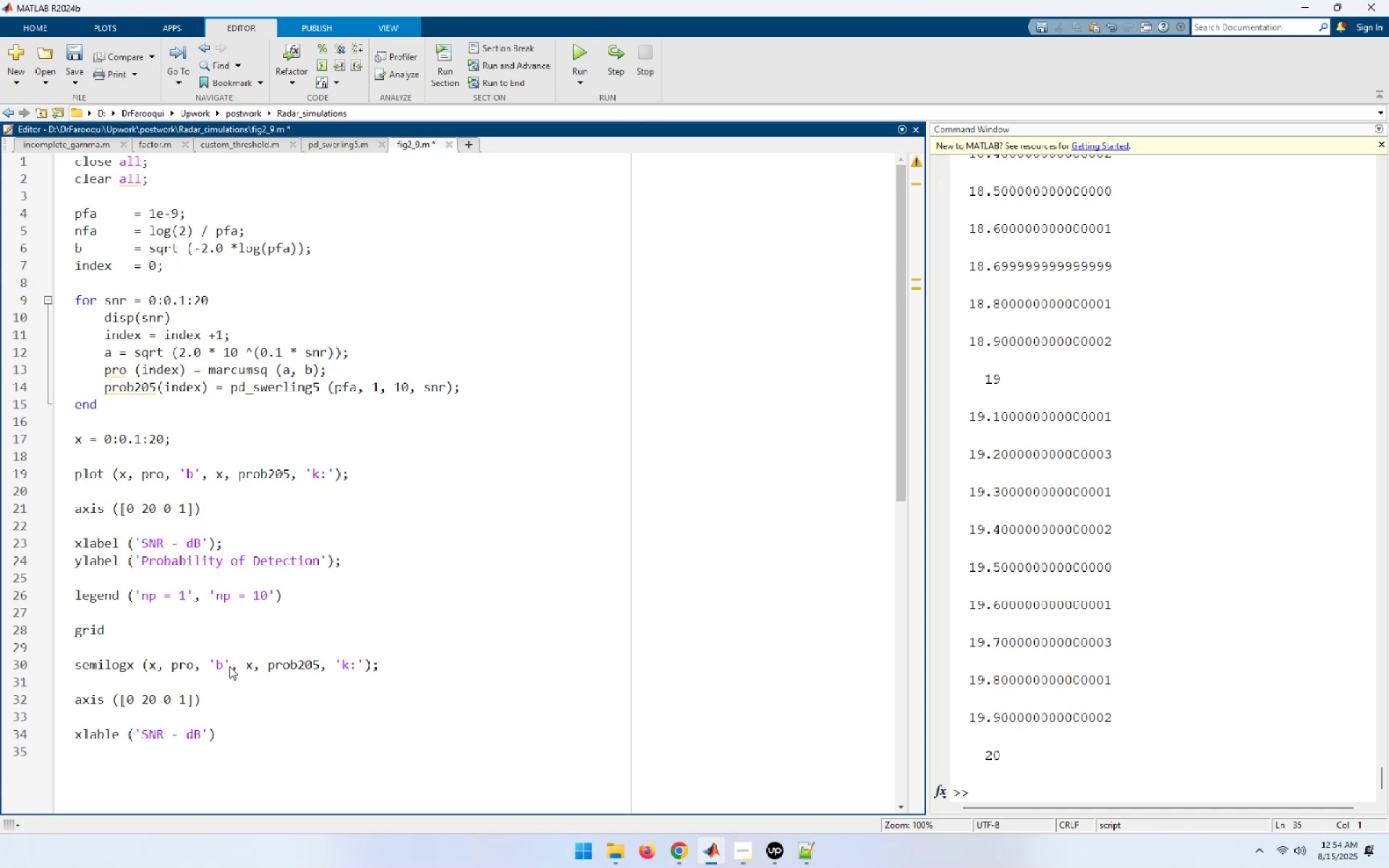 
type(x)
key(Backspace)
type(ylable ('Probabliity )
key(Backspace)
key(Backspace)
key(Backspace)
key(Backspace)
key(Backspace)
key(Backspace)
type(ility of Detection )
 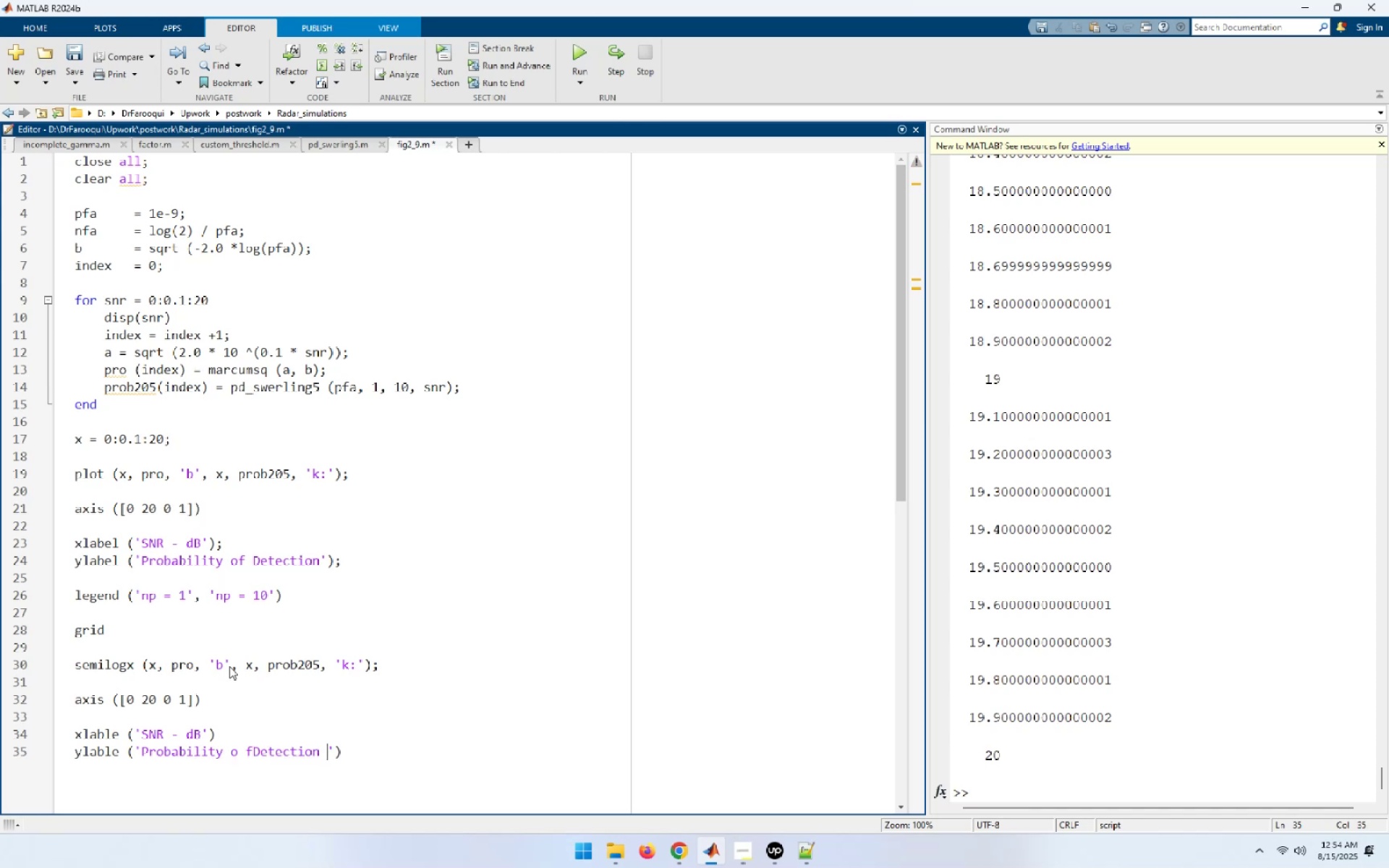 
key(Control+ArrowLeft)
 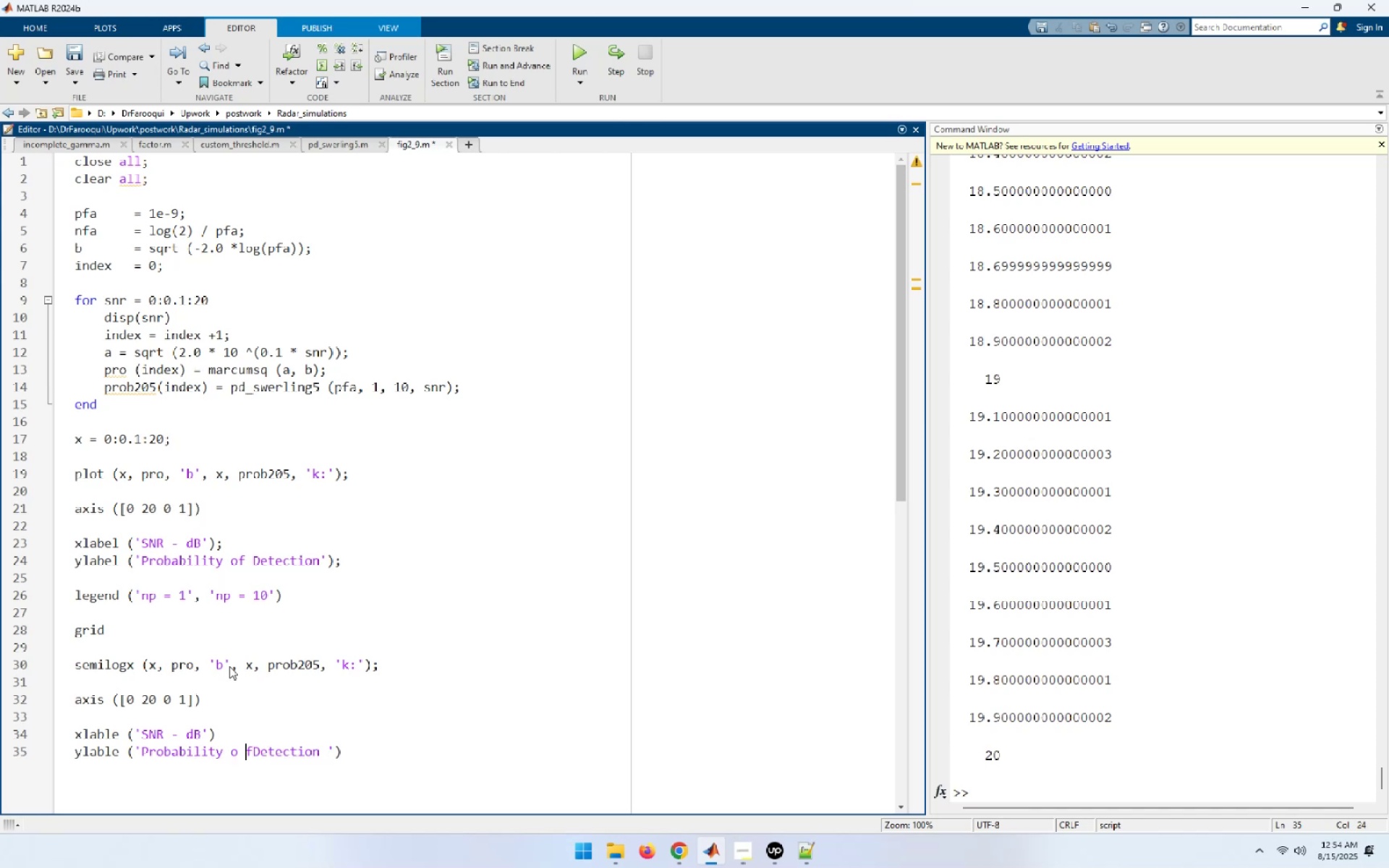 
key(Backspace)
 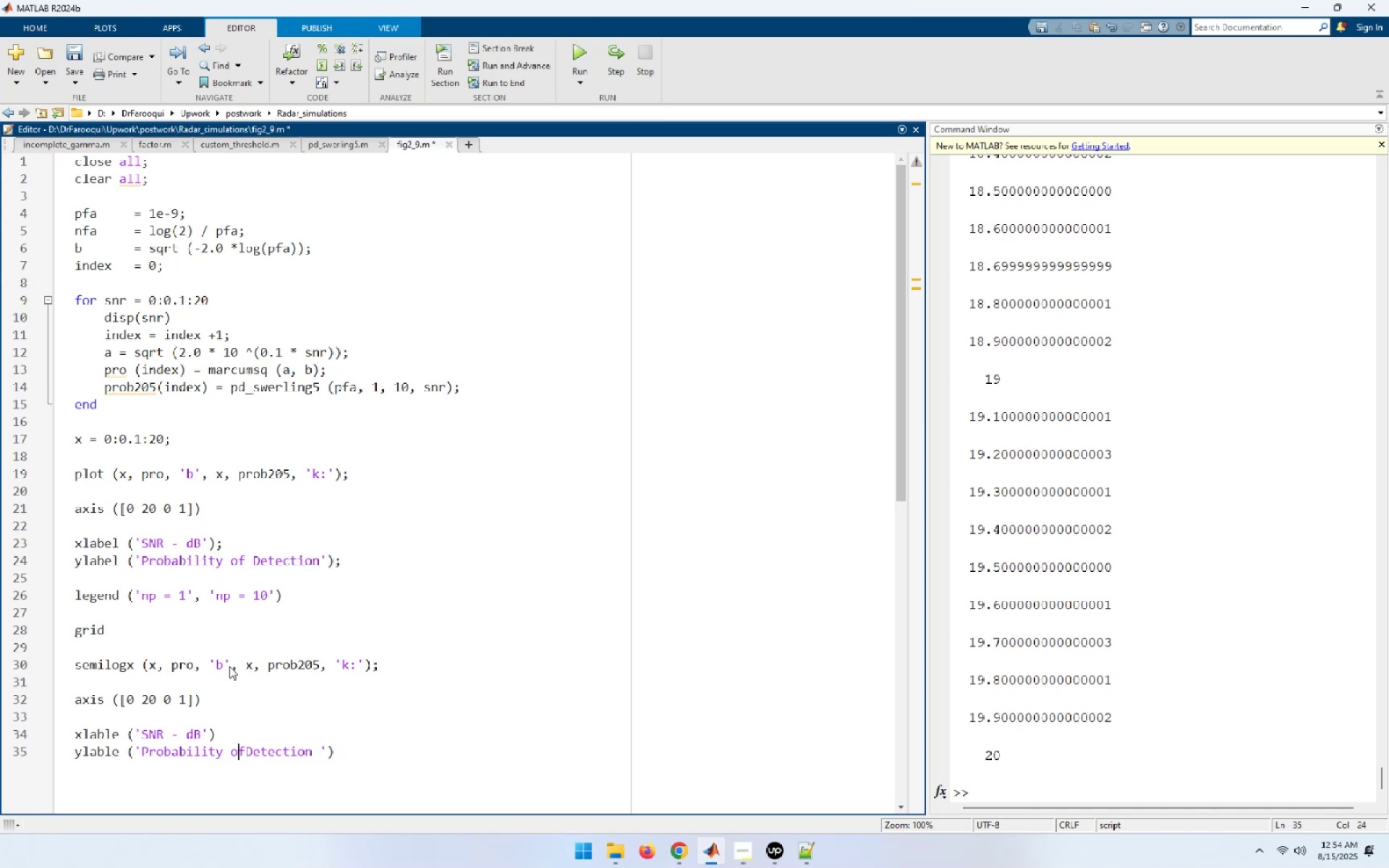 
key(ArrowRight)
 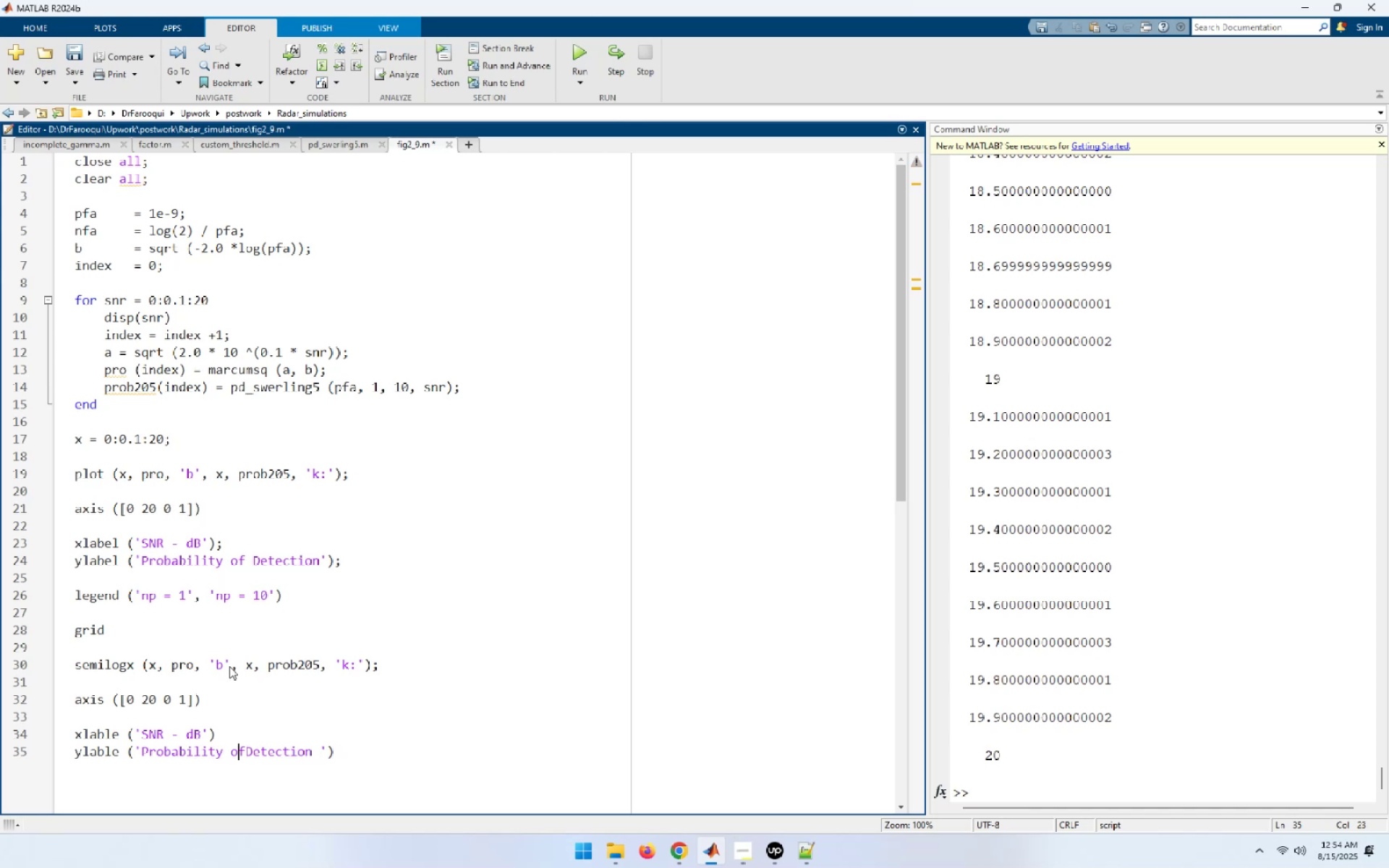 
key(Space)
 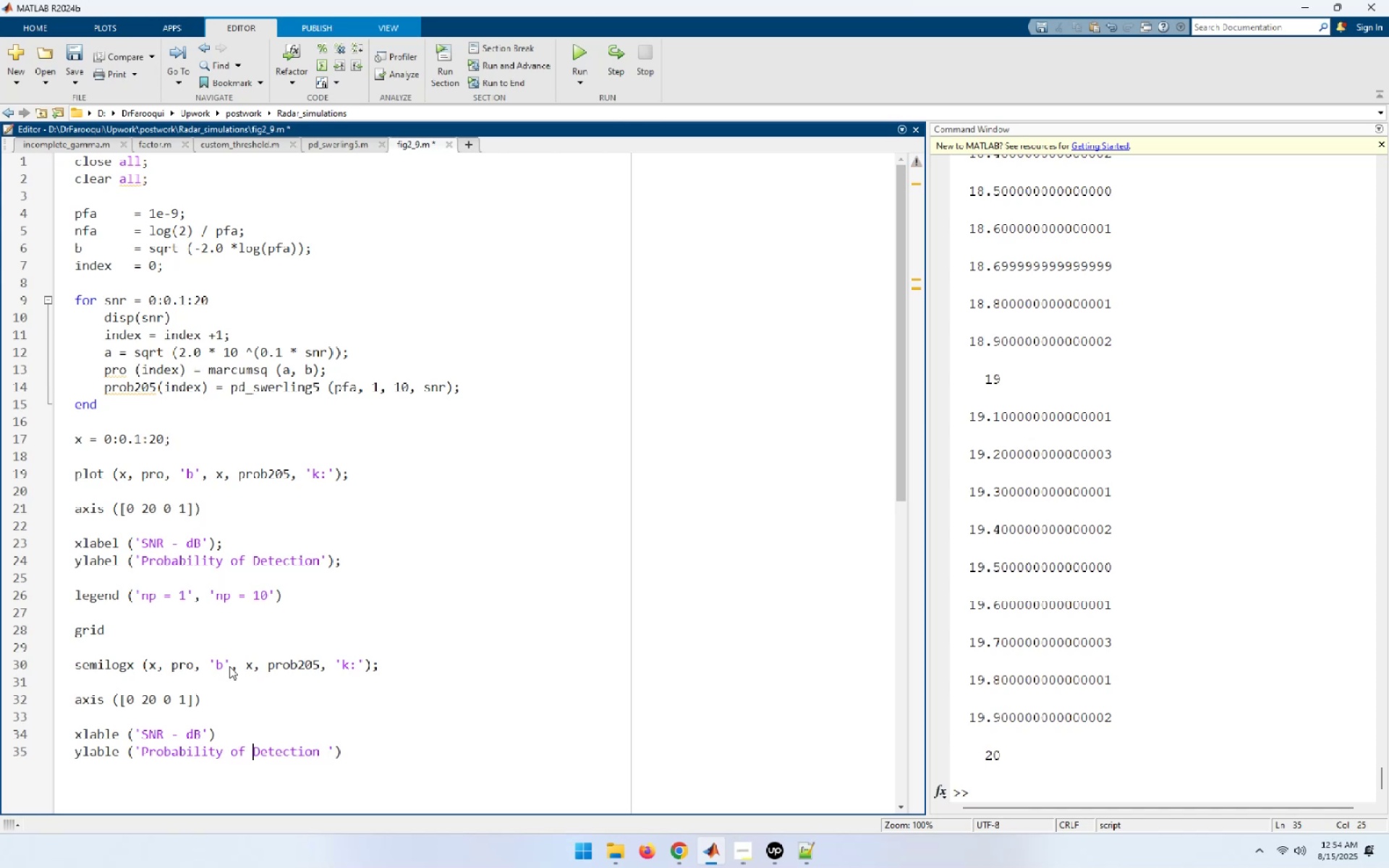 
key(End)
 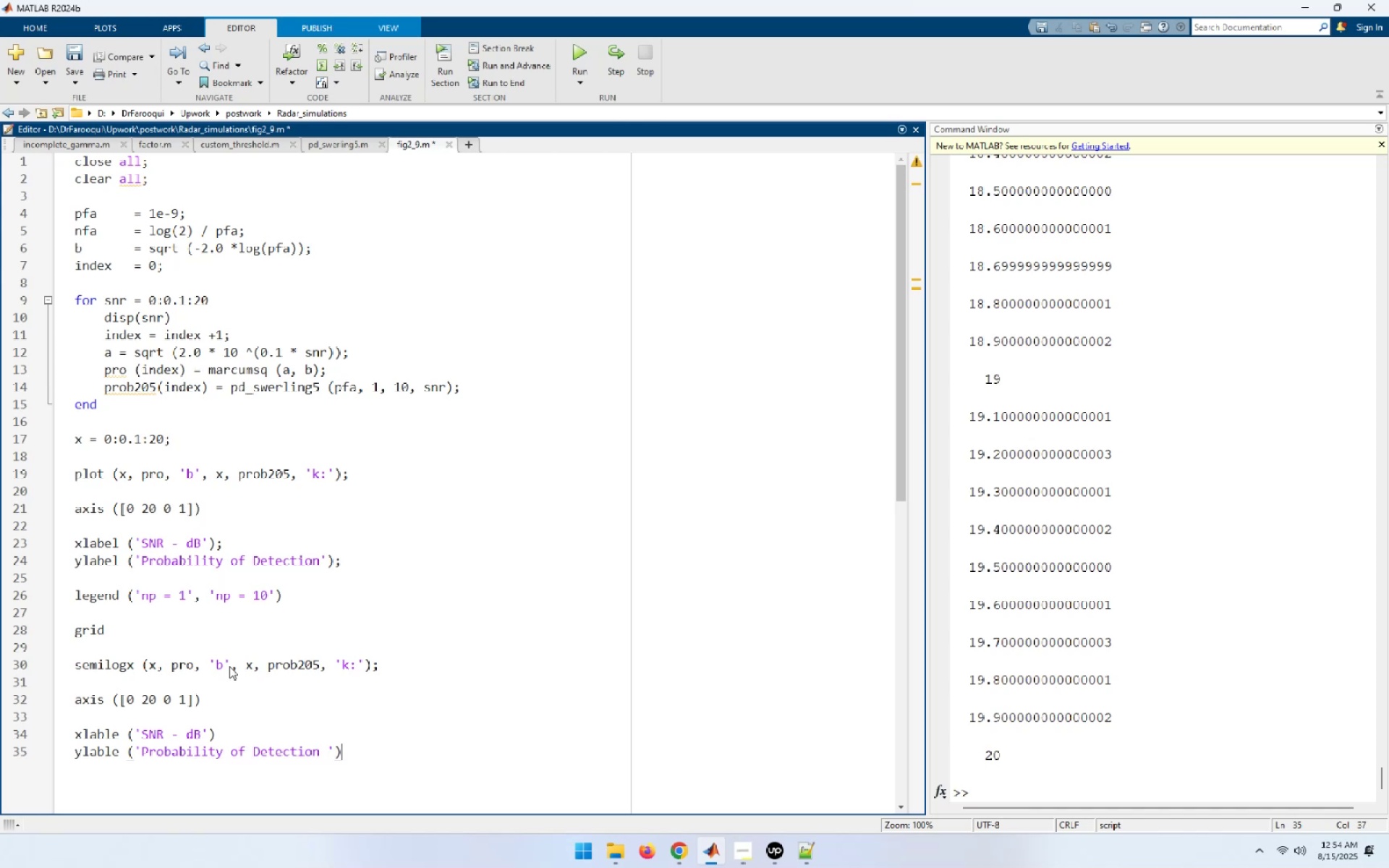 
key(ArrowLeft)
 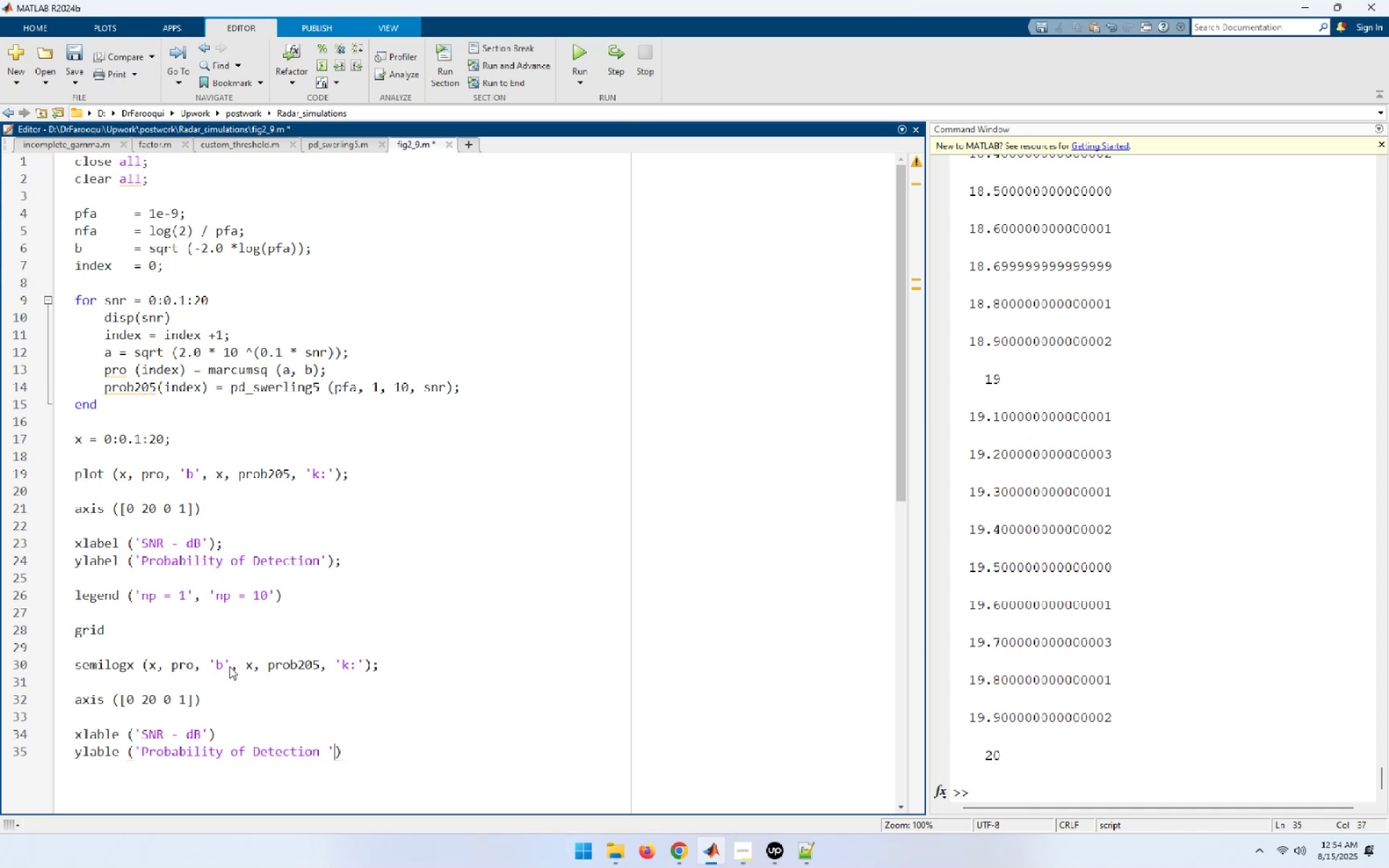 
key(ArrowLeft)
 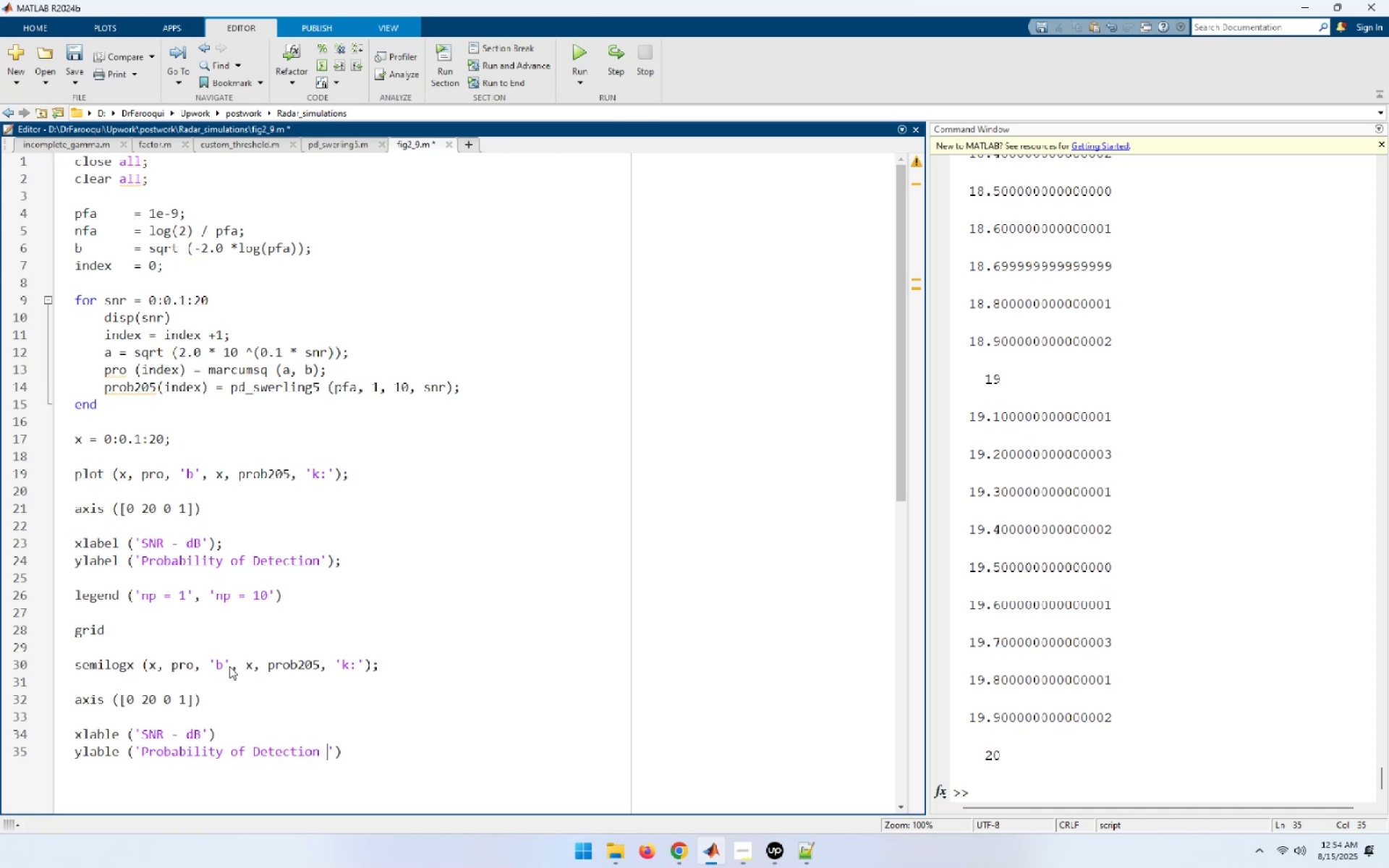 
key(Backspace)
 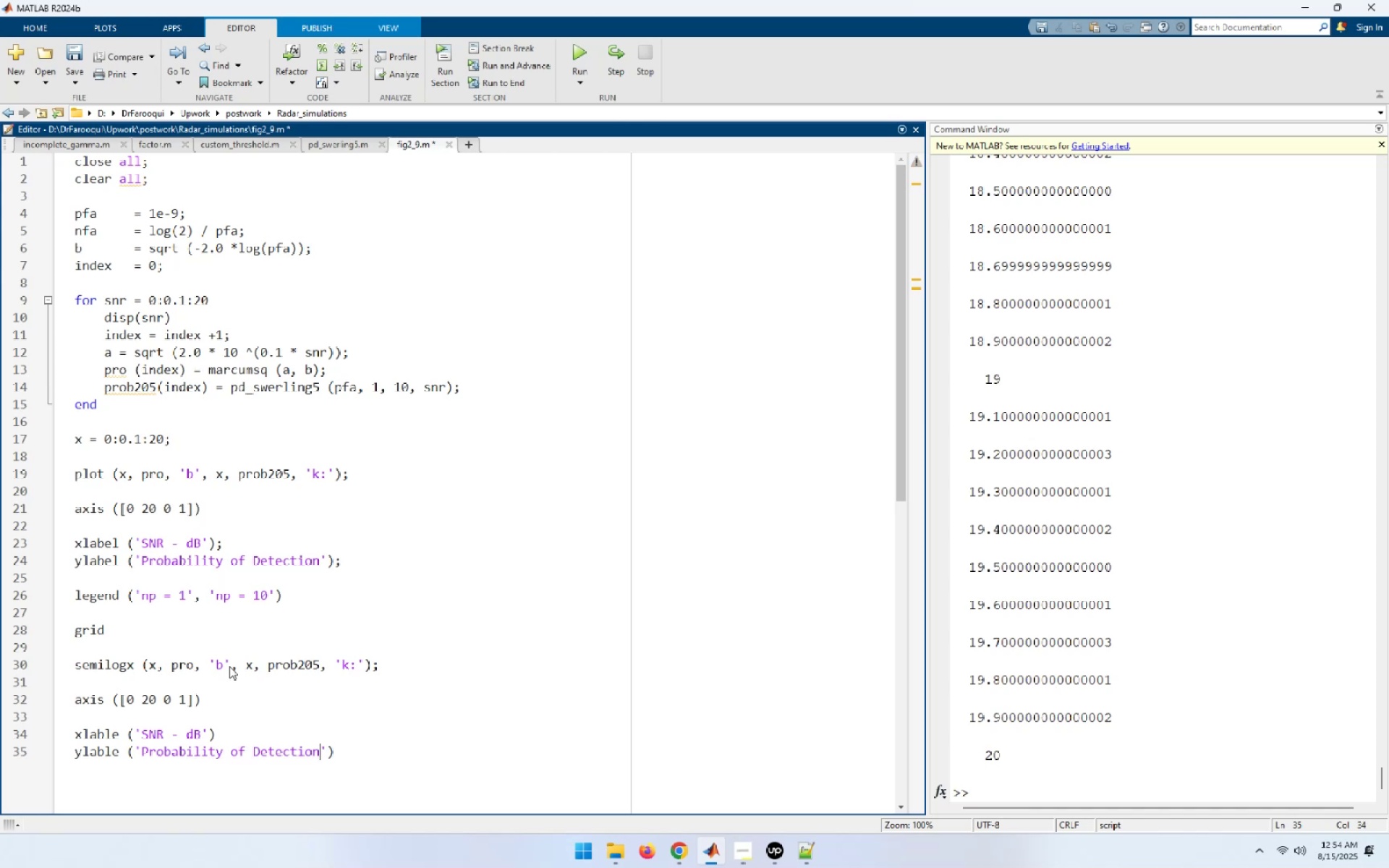 
key(End)
 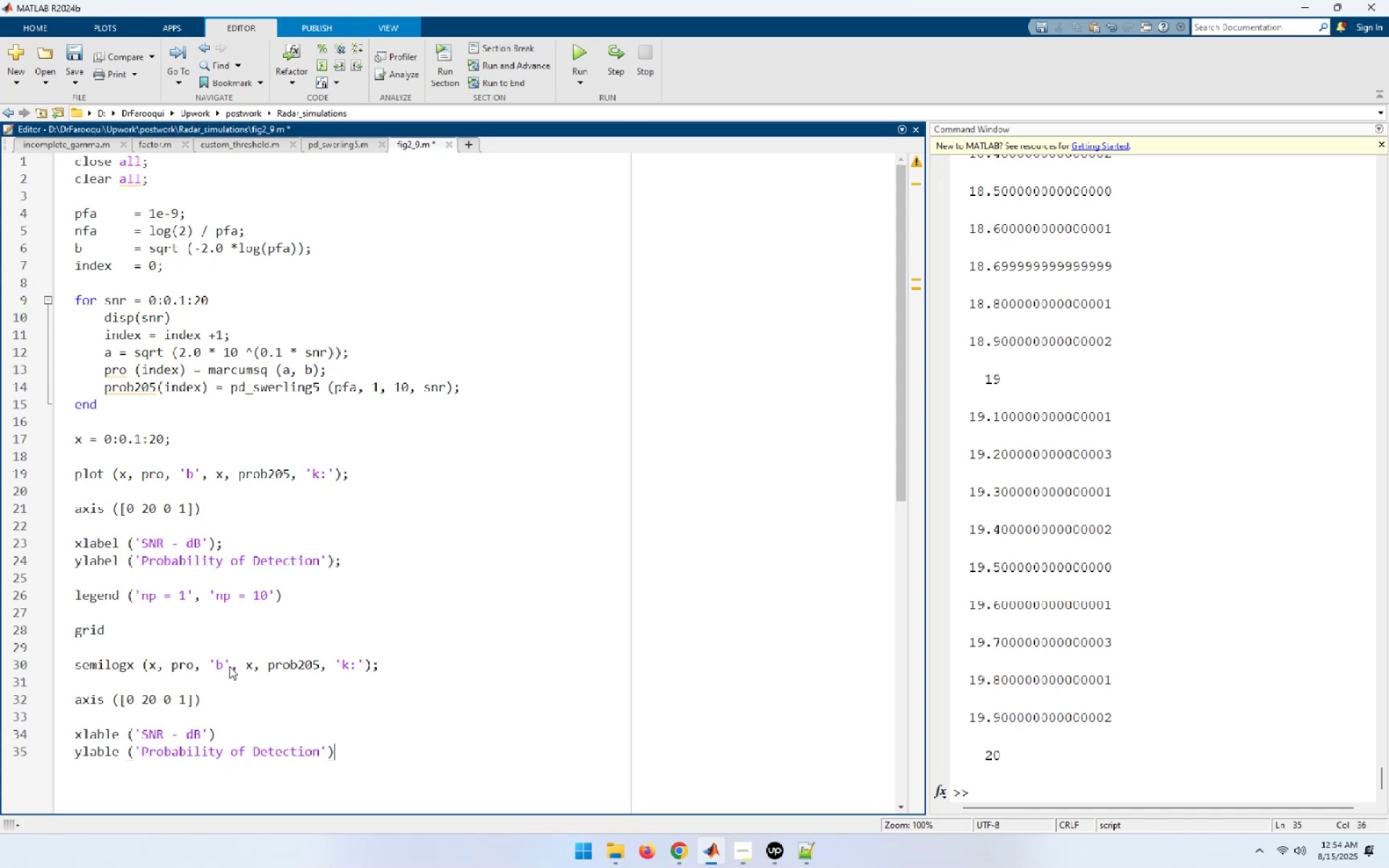 
key(Semicolon)
 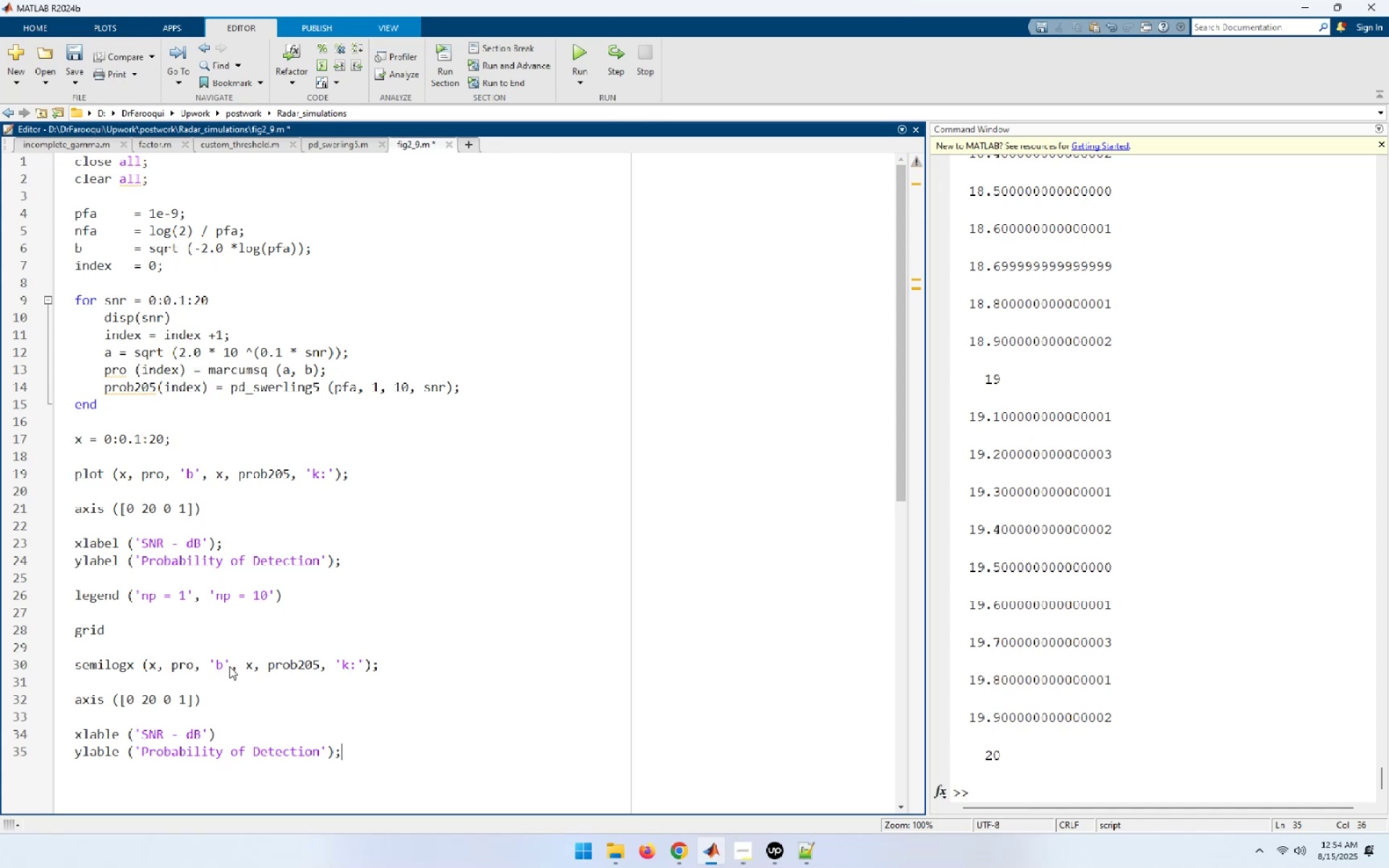 
key(Enter)
 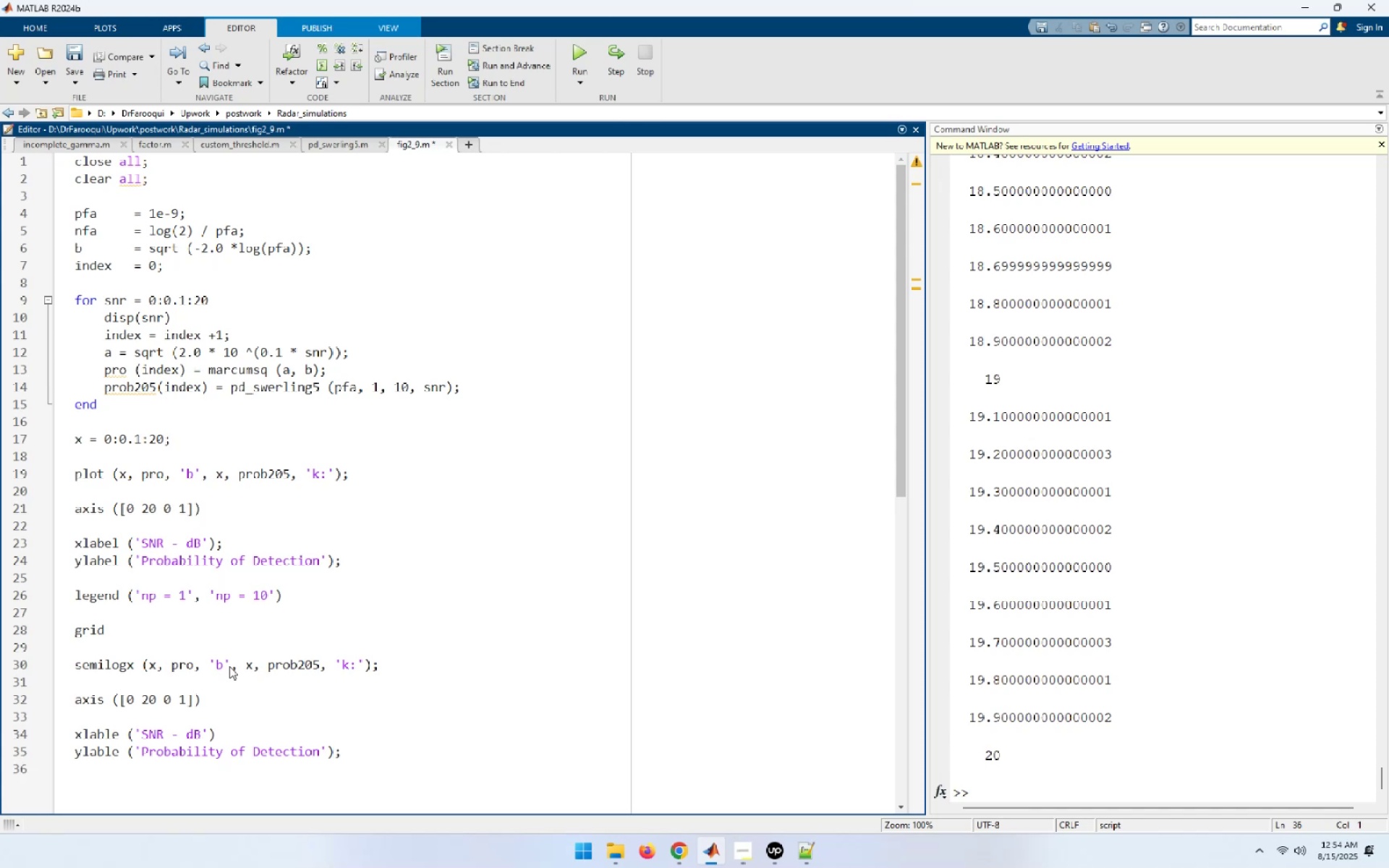 
key(Enter)
 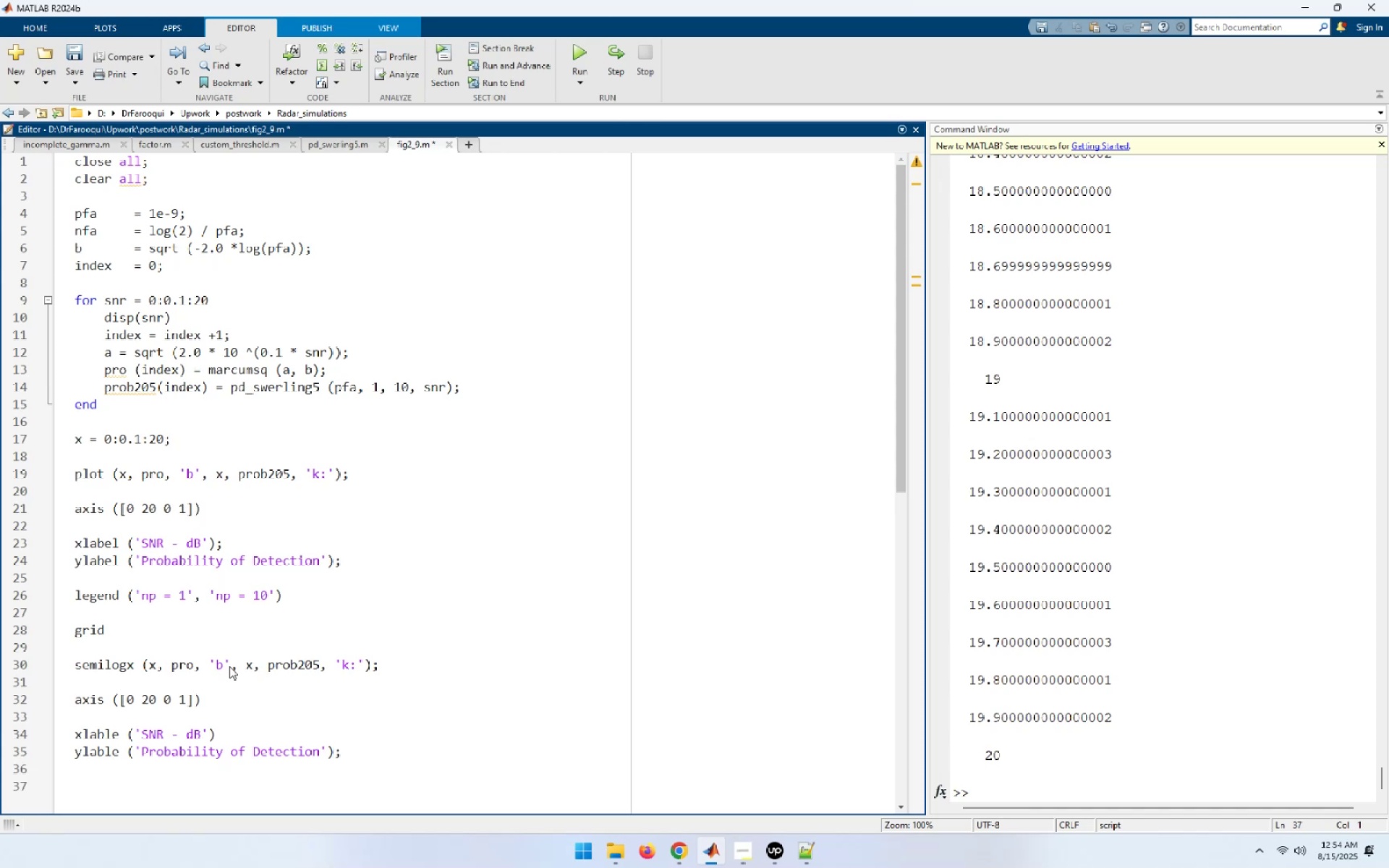 
type(legend (n)
key(Backspace)
type('np = 1', np)
key(Backspace)
key(Backspace)
type('m)
key(Backspace)
type(np =10)
 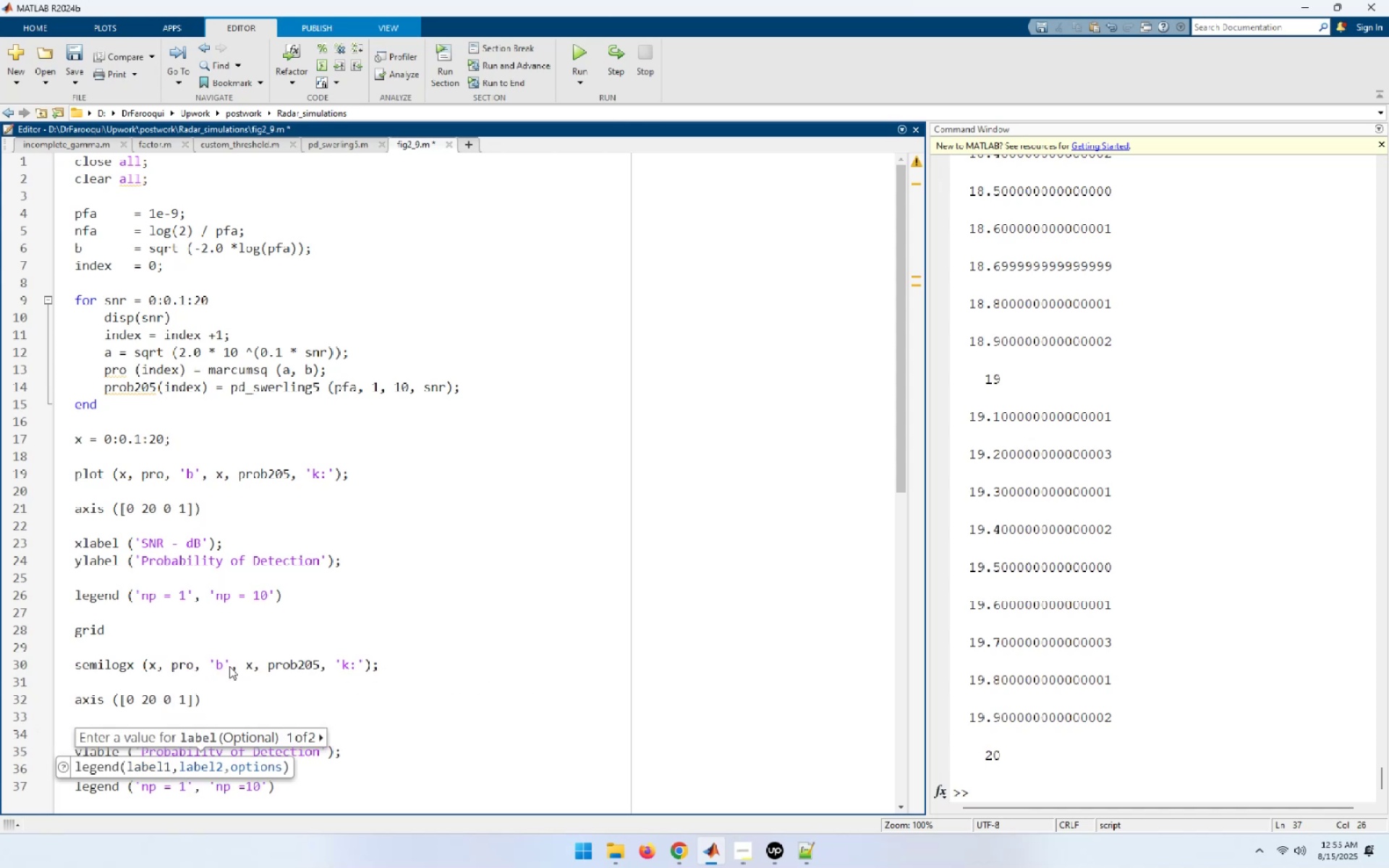 
key(ArrowLeft)
 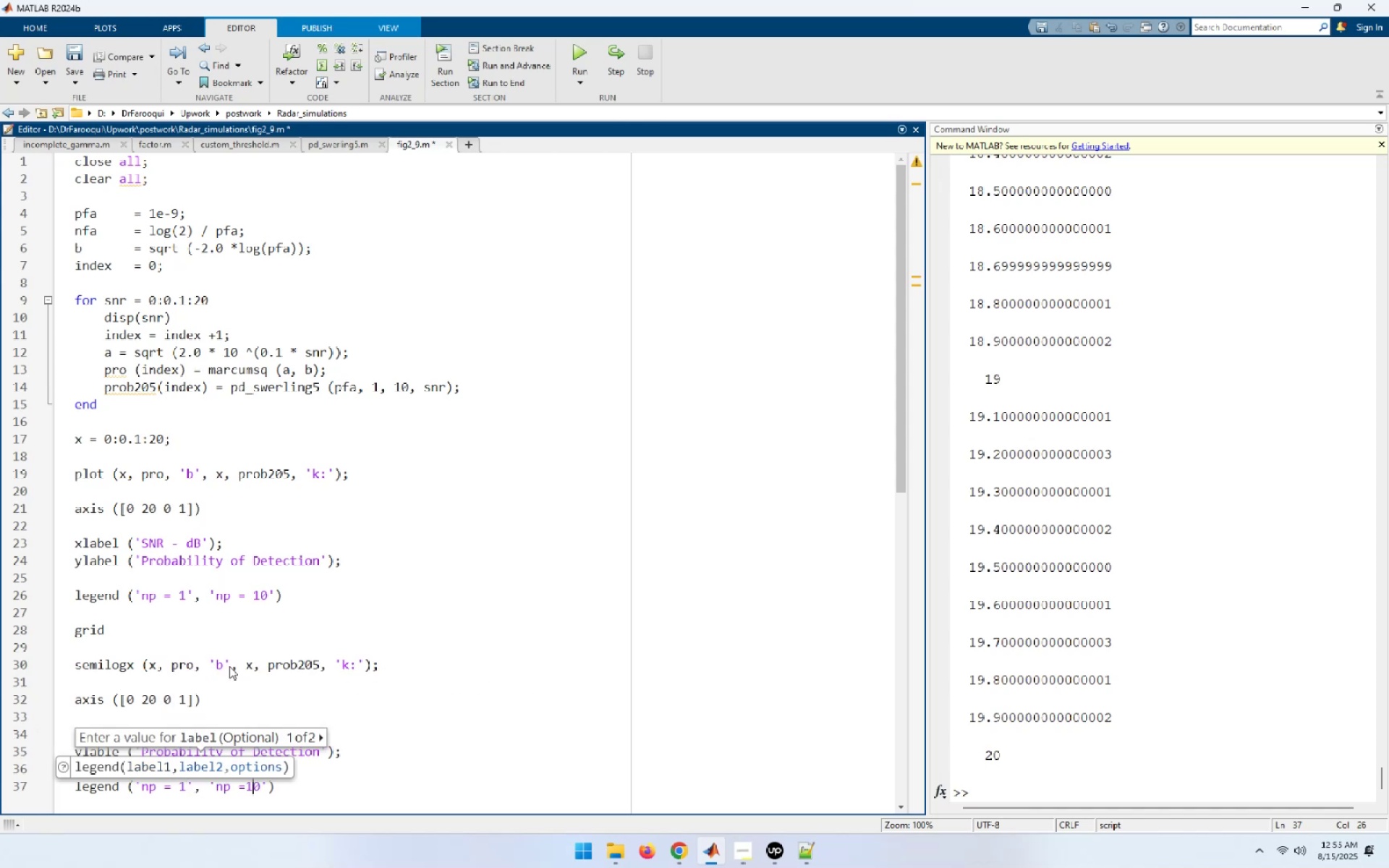 
key(ArrowLeft)
 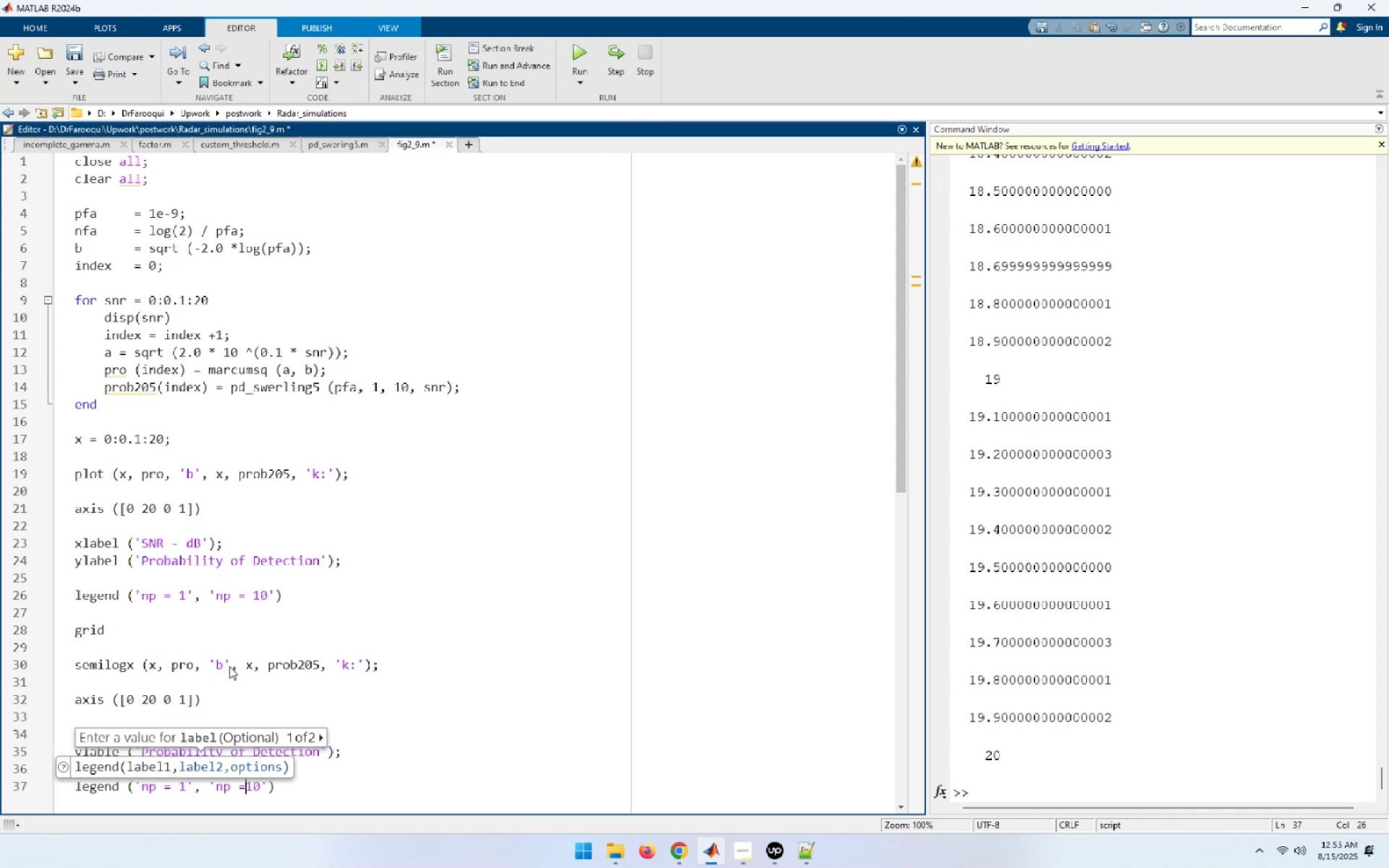 
key(Space)
 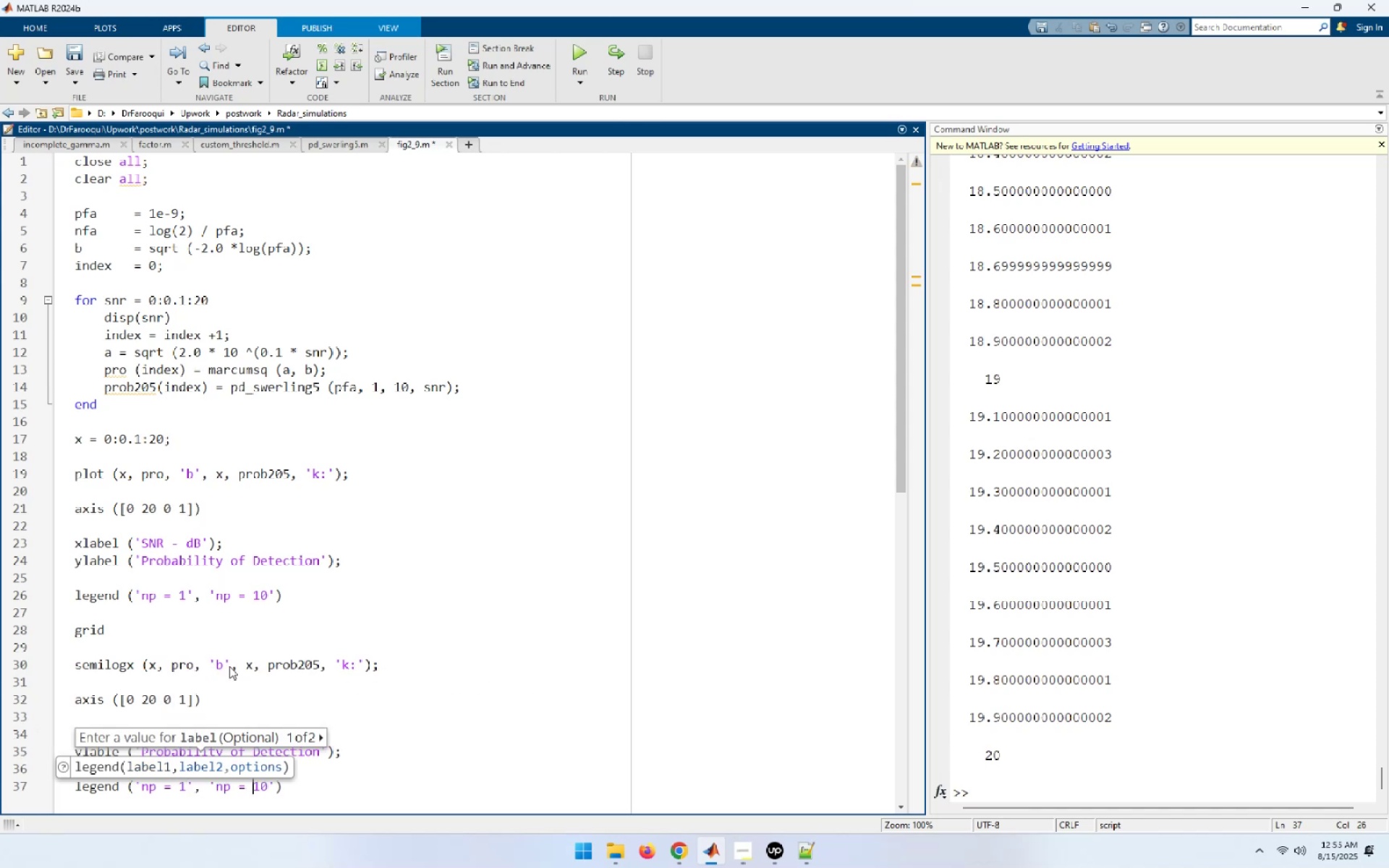 
key(ArrowRight)
 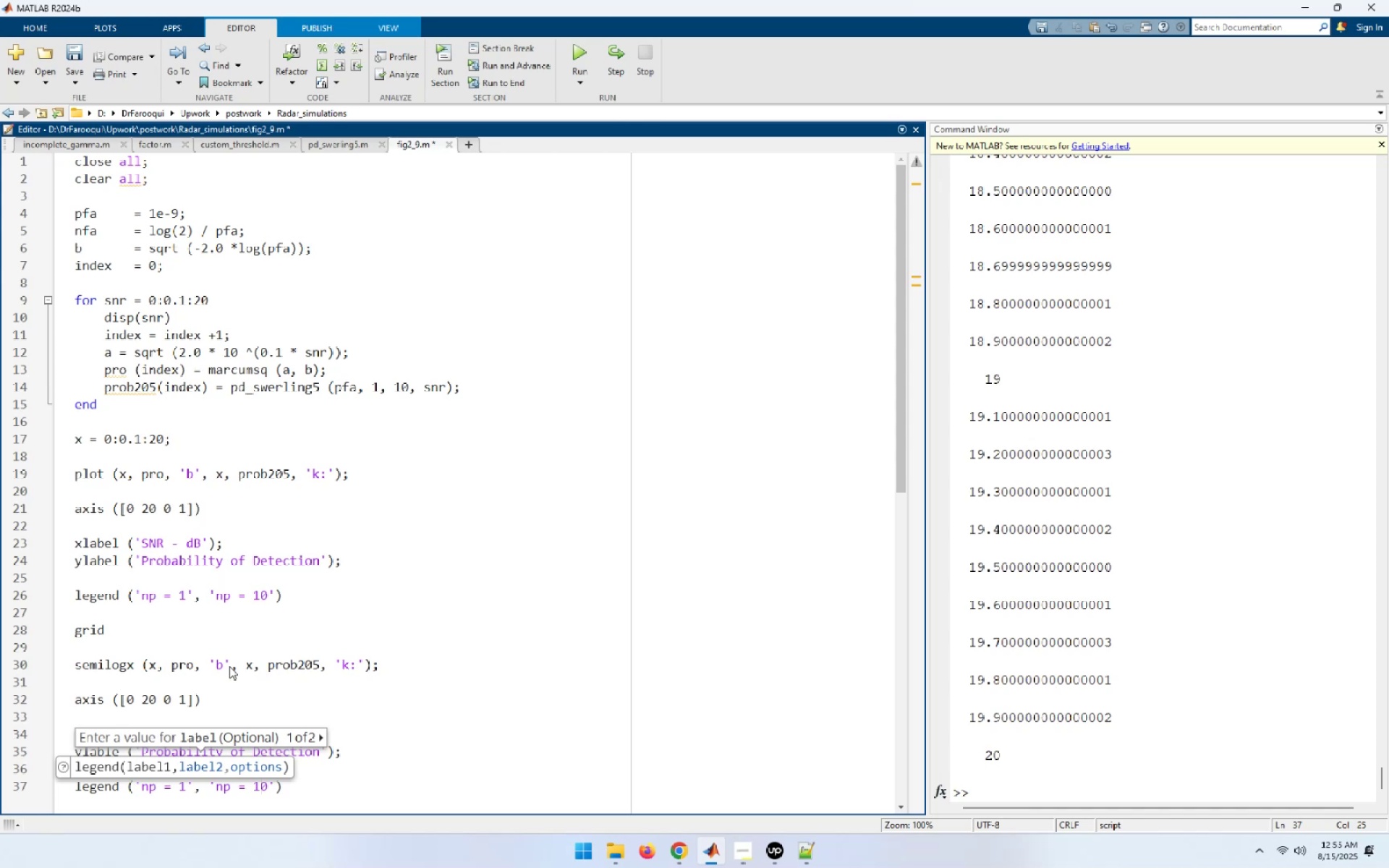 
key(ArrowRight)
 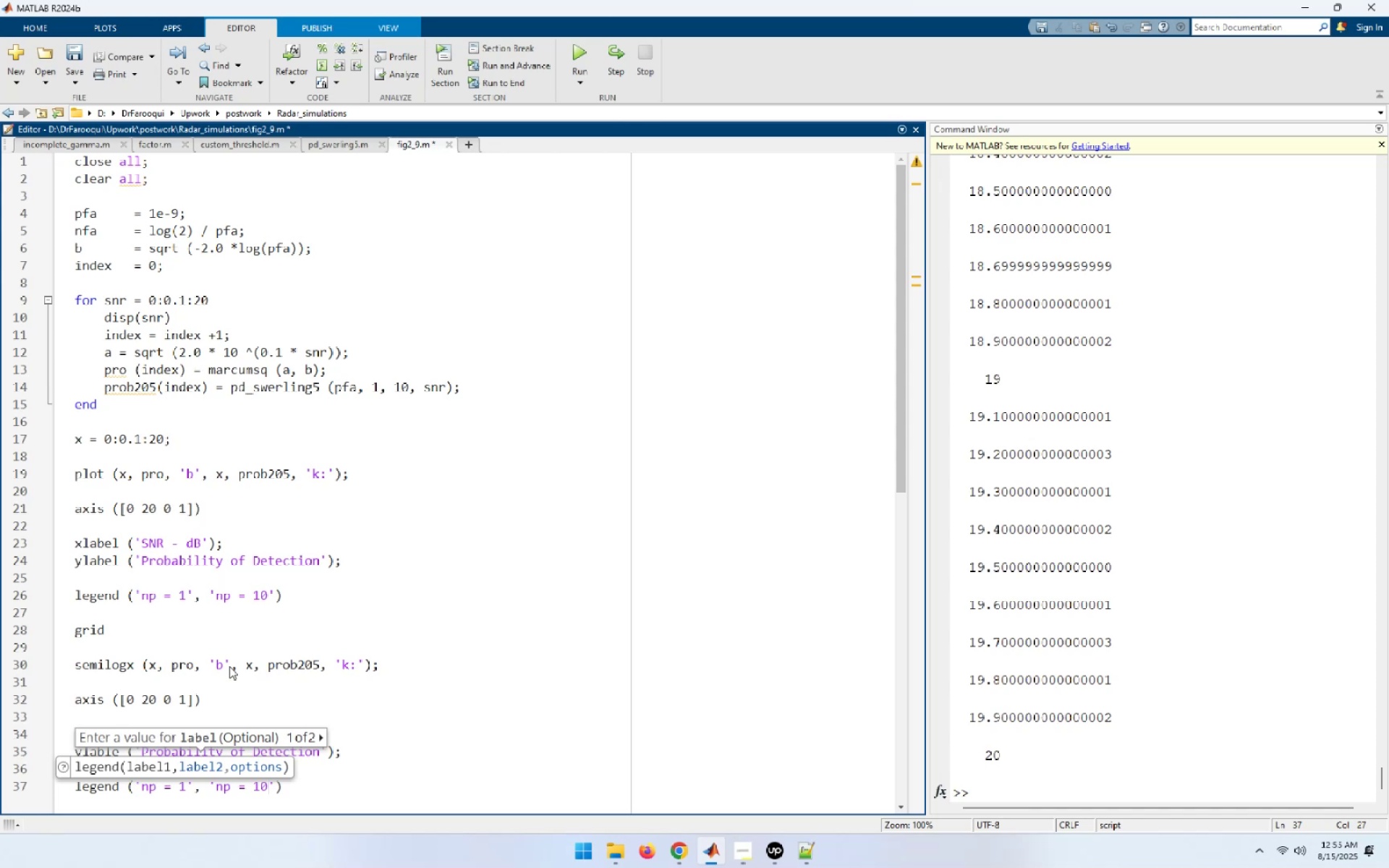 
key(Quote)
 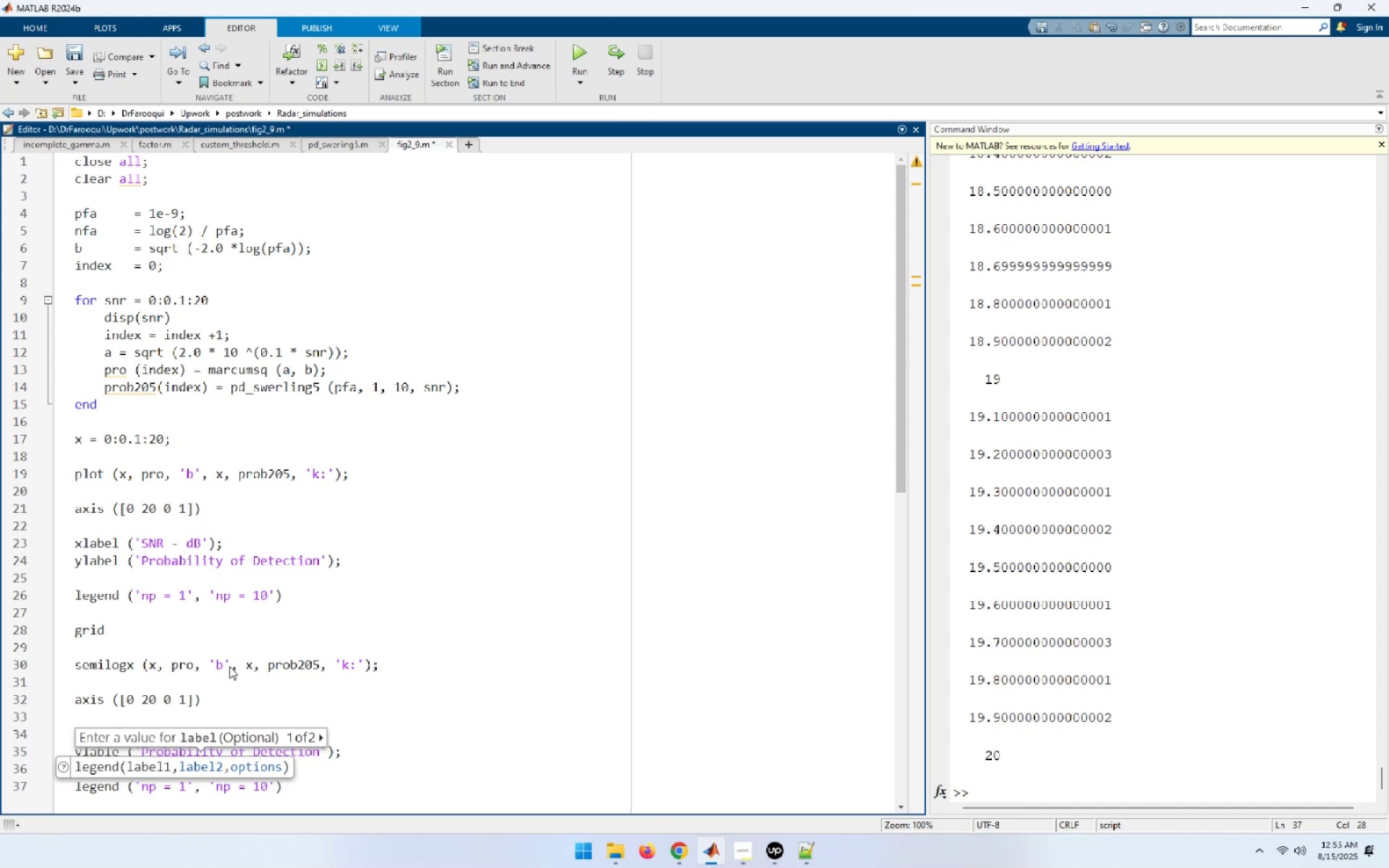 
key(Shift+ShiftRight)
 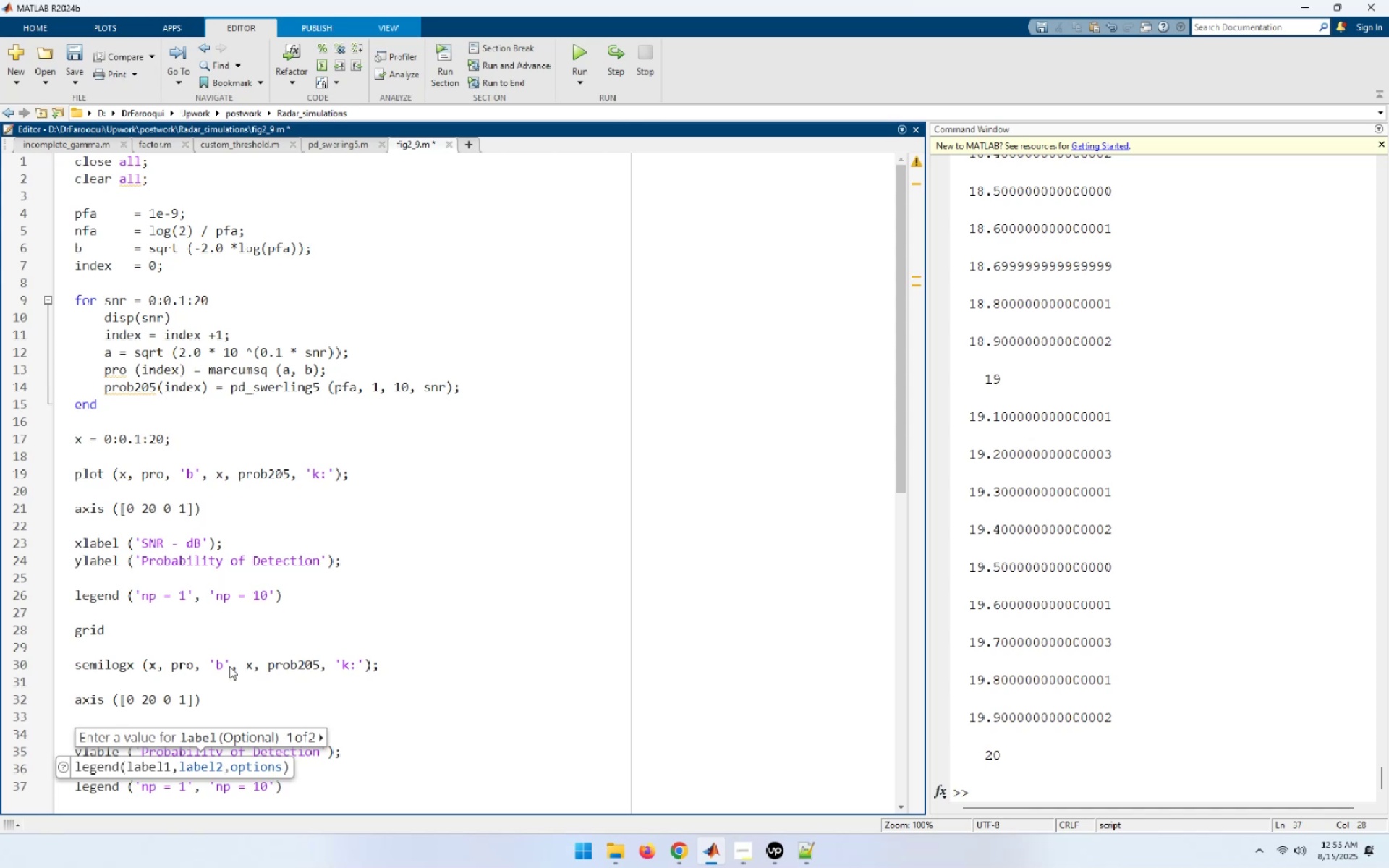 
key(Shift+0)
 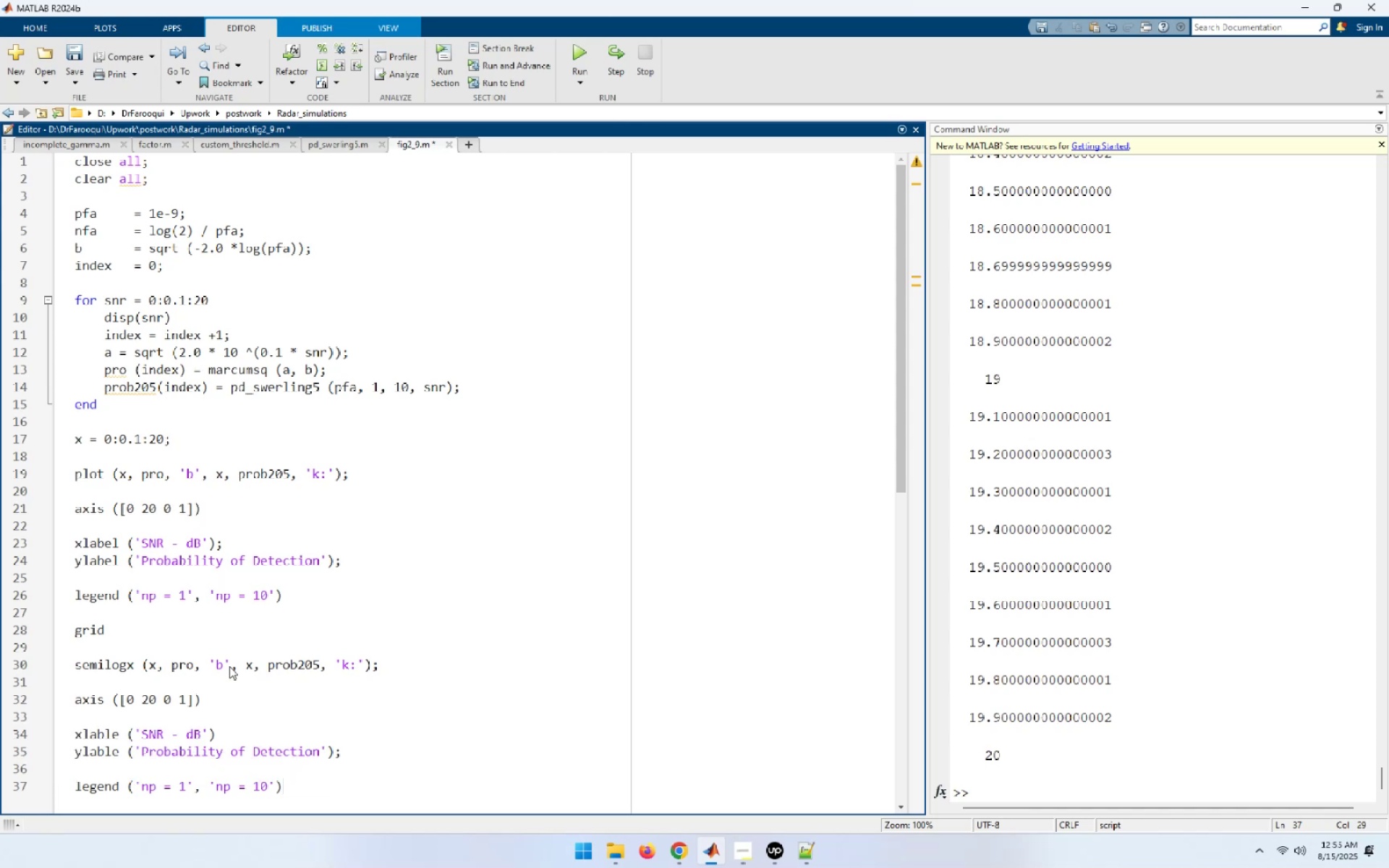 
key(Enter)
 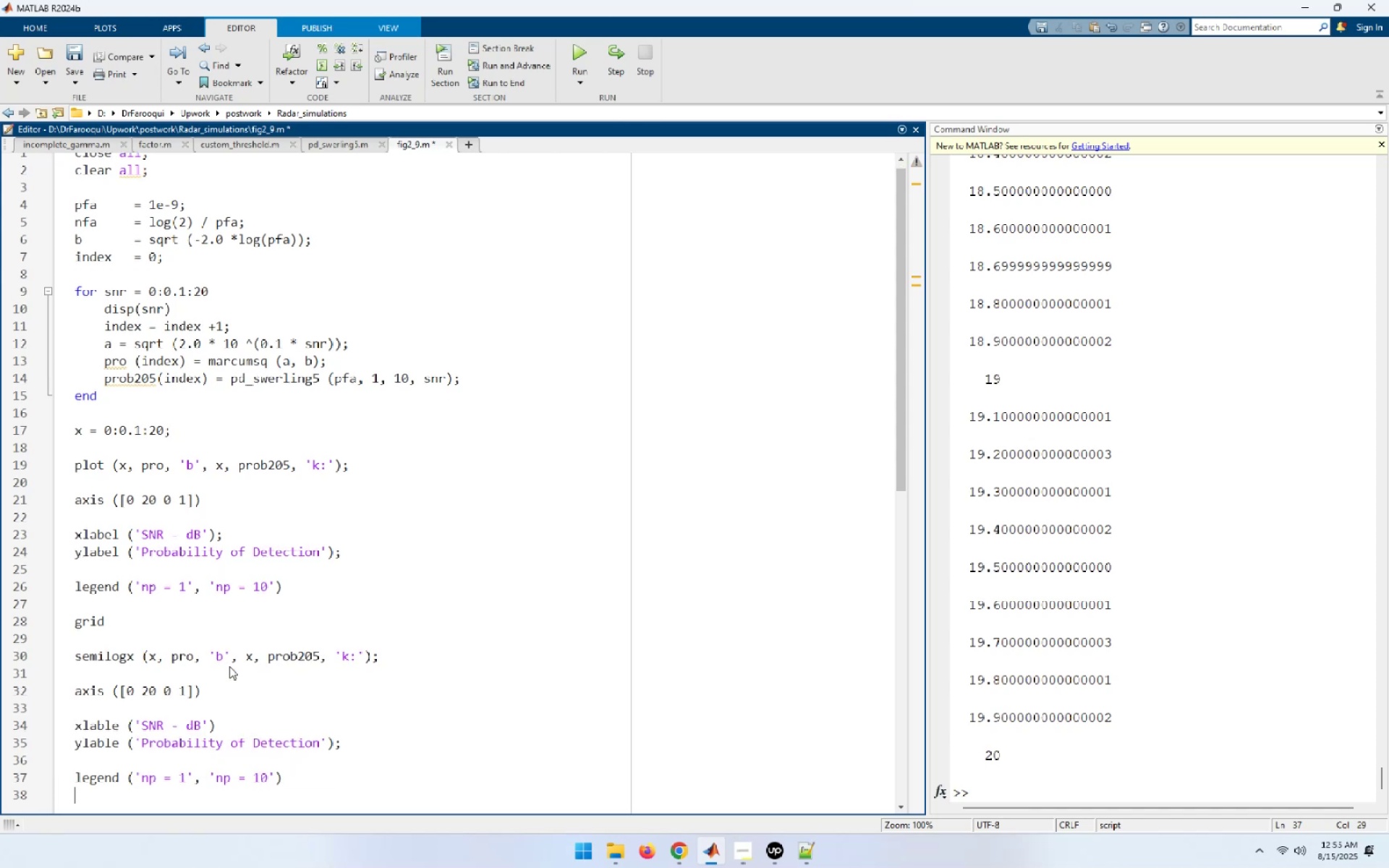 
key(Enter)
 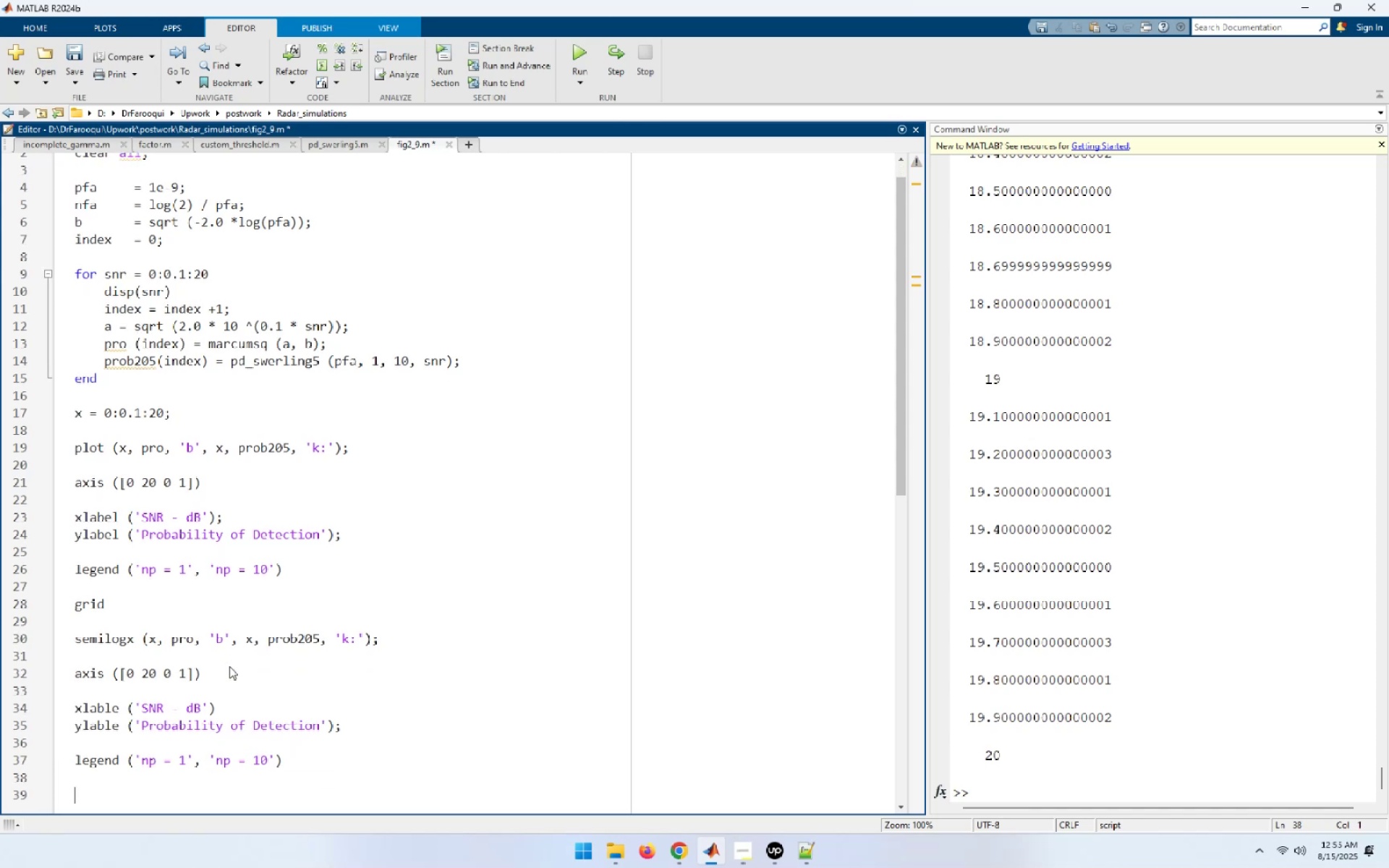 
type(grid)
 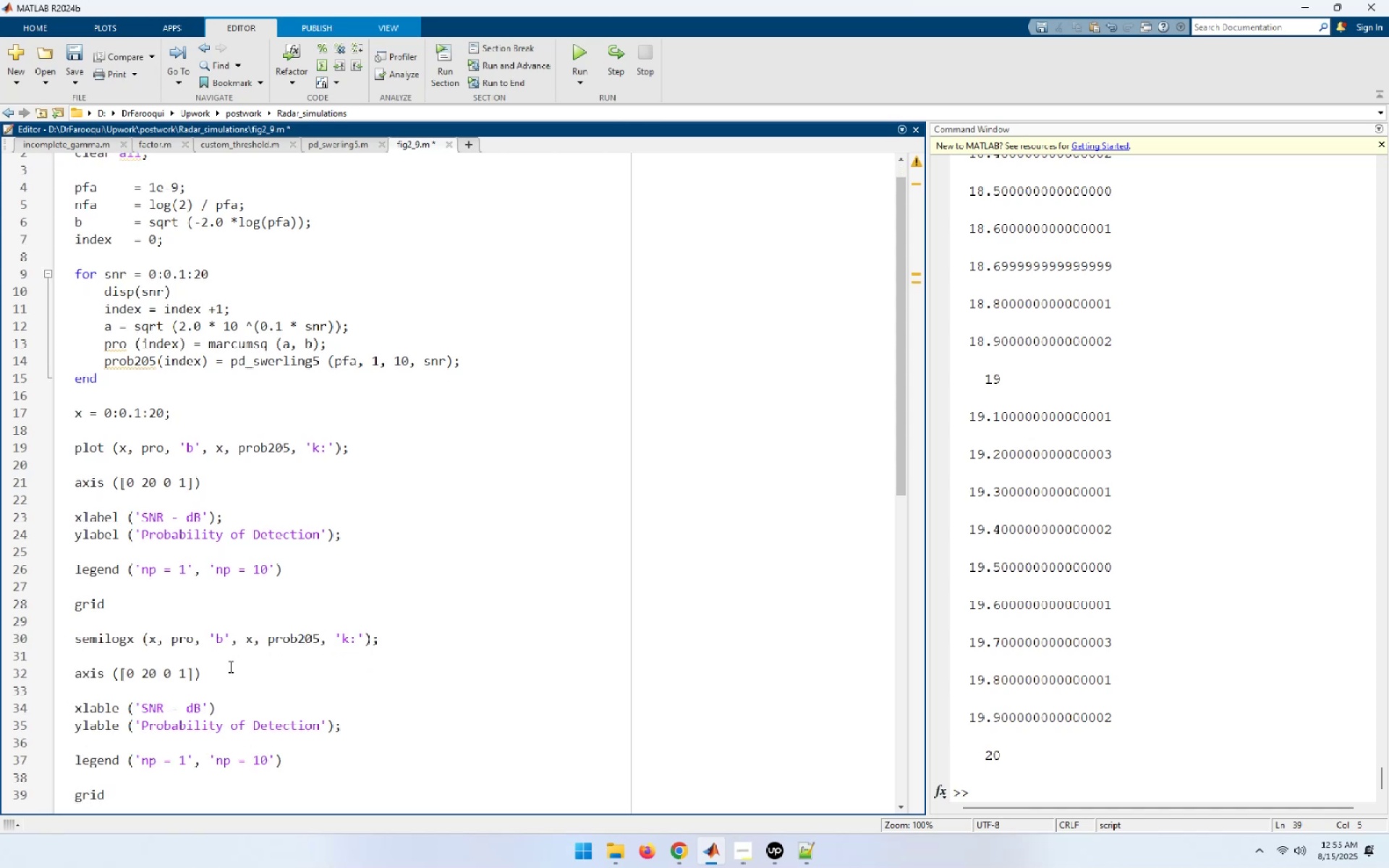 
key(ArrowDown)
 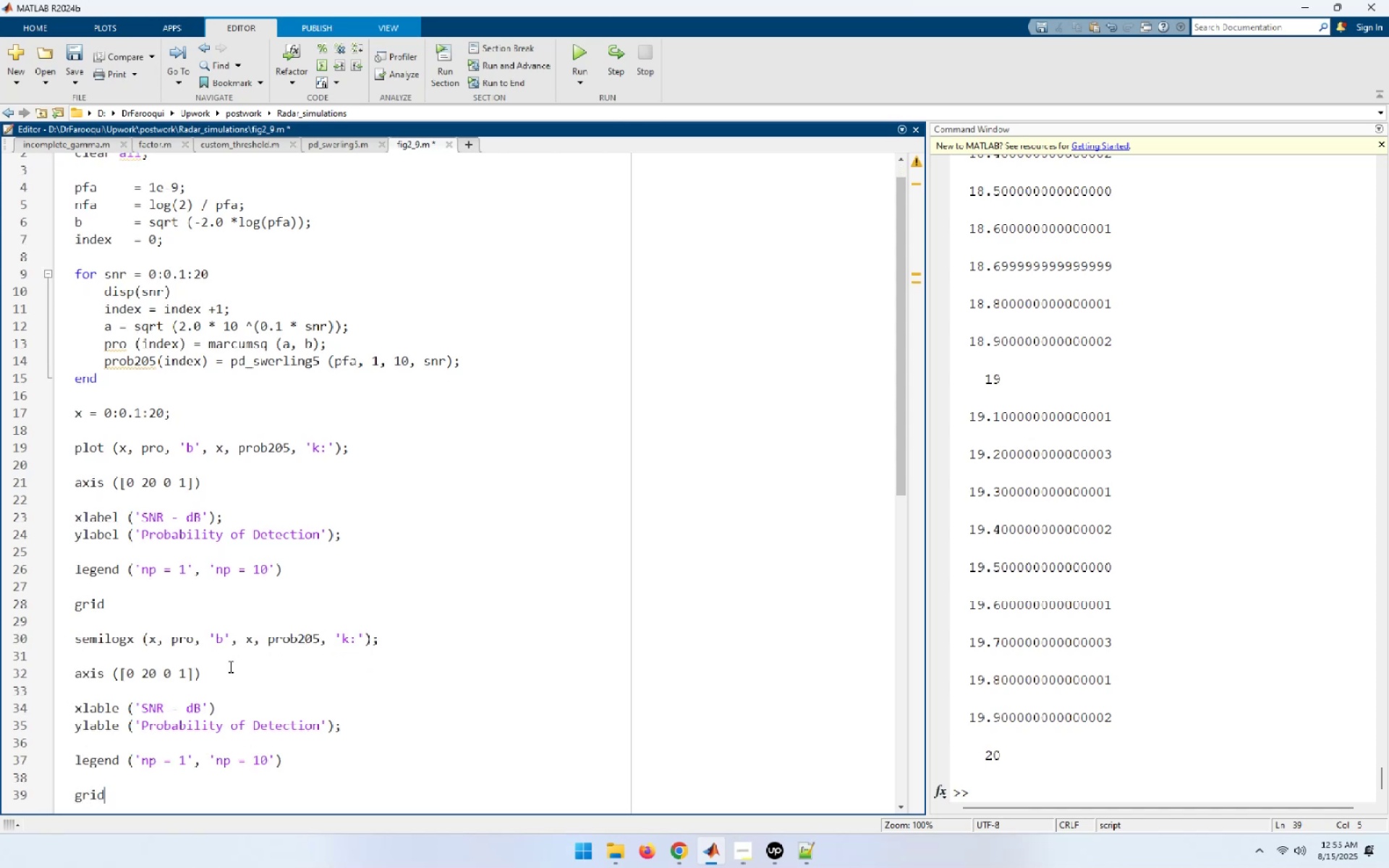 
key(ArrowDown)
 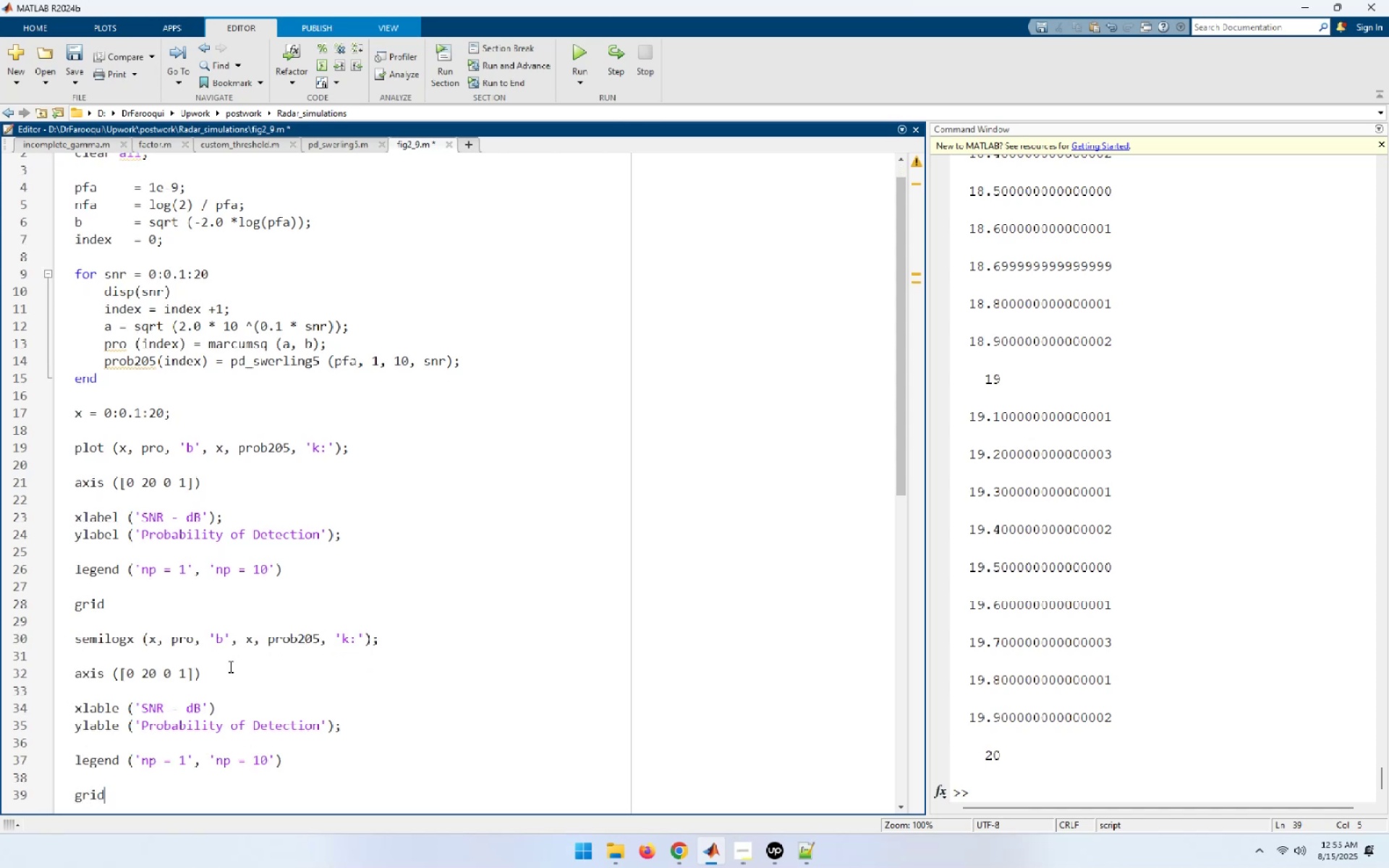 
key(ArrowDown)
 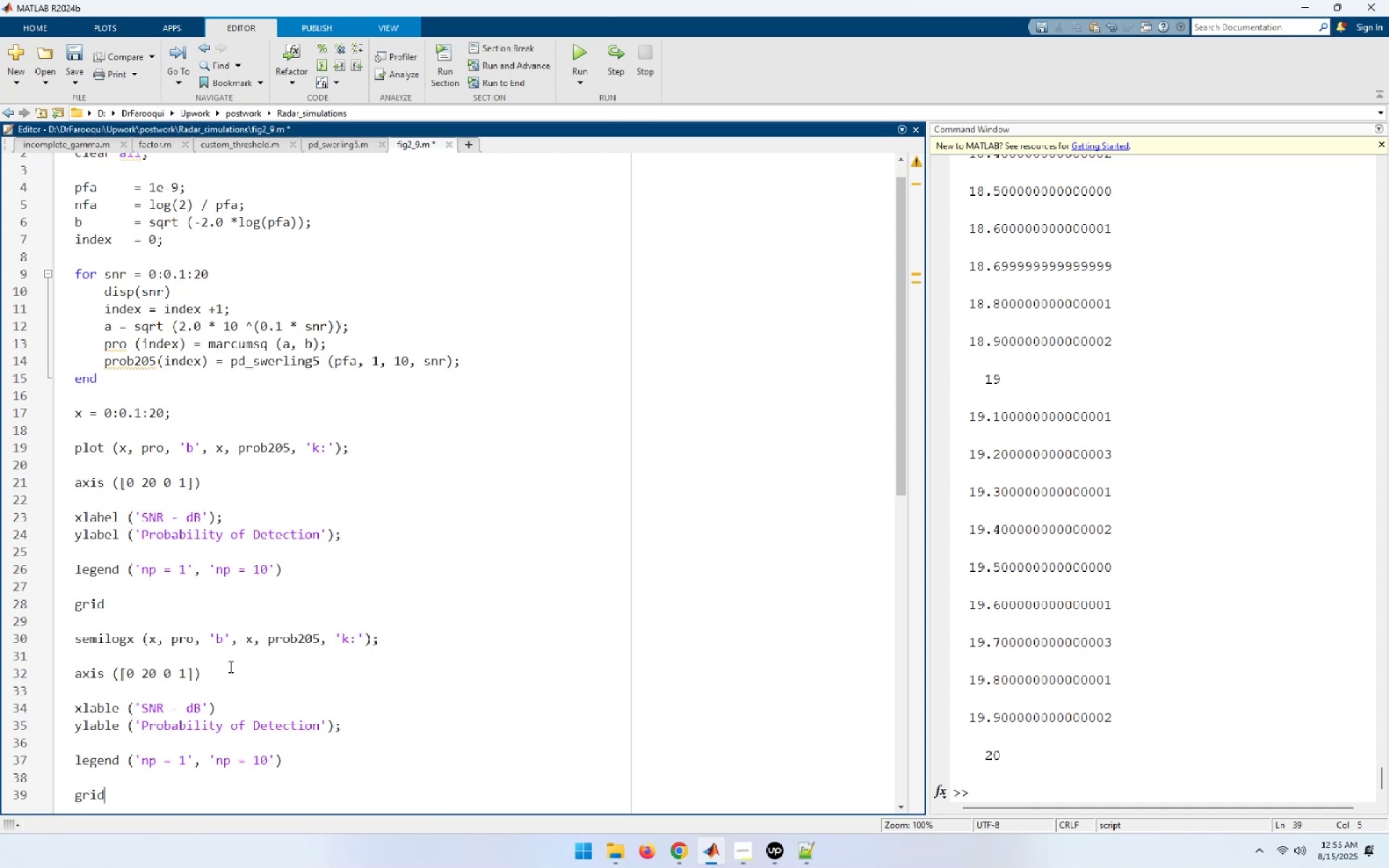 
key(Control+S)
 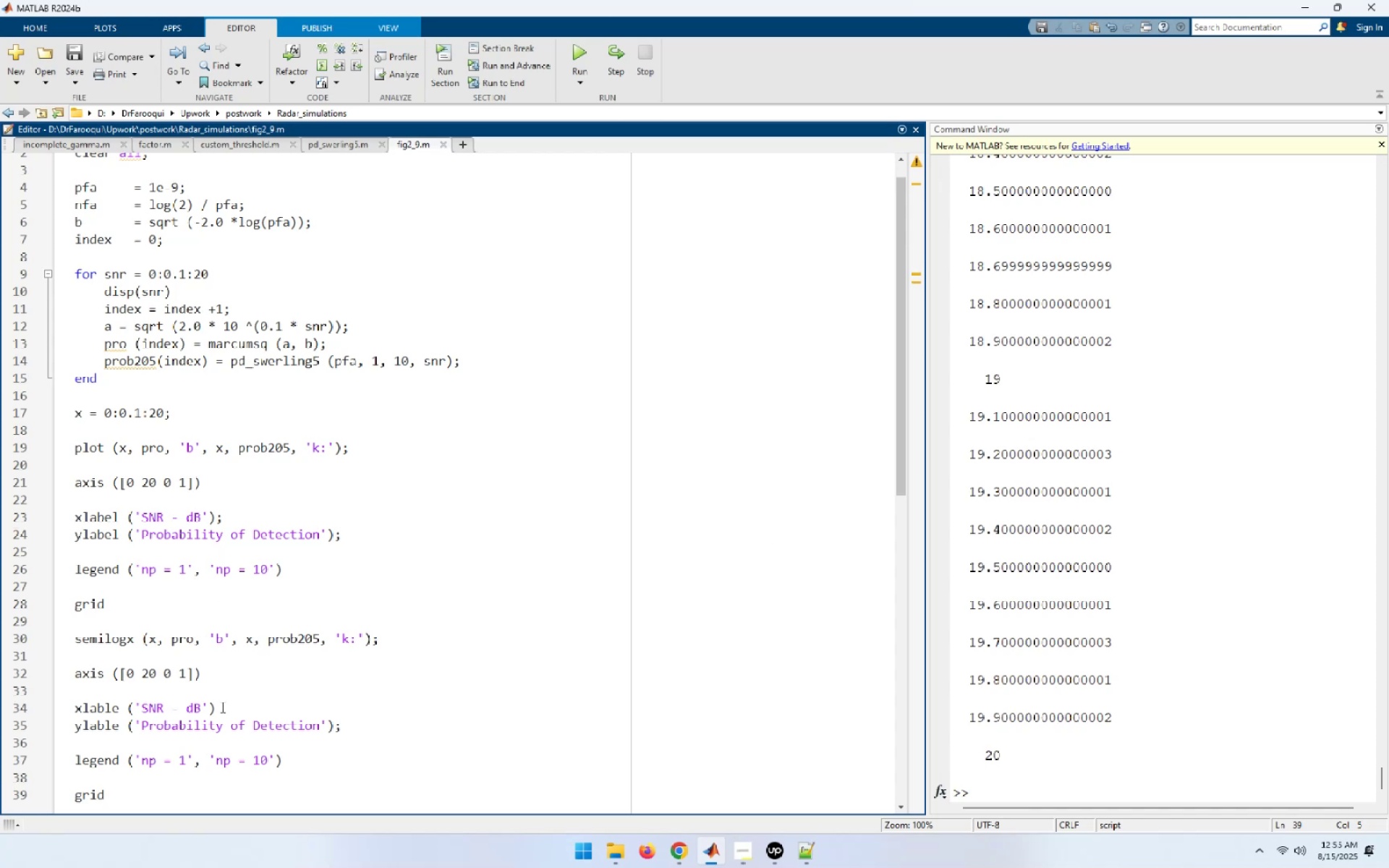 
hold_key(key=ArrowUp, duration=1.1)
 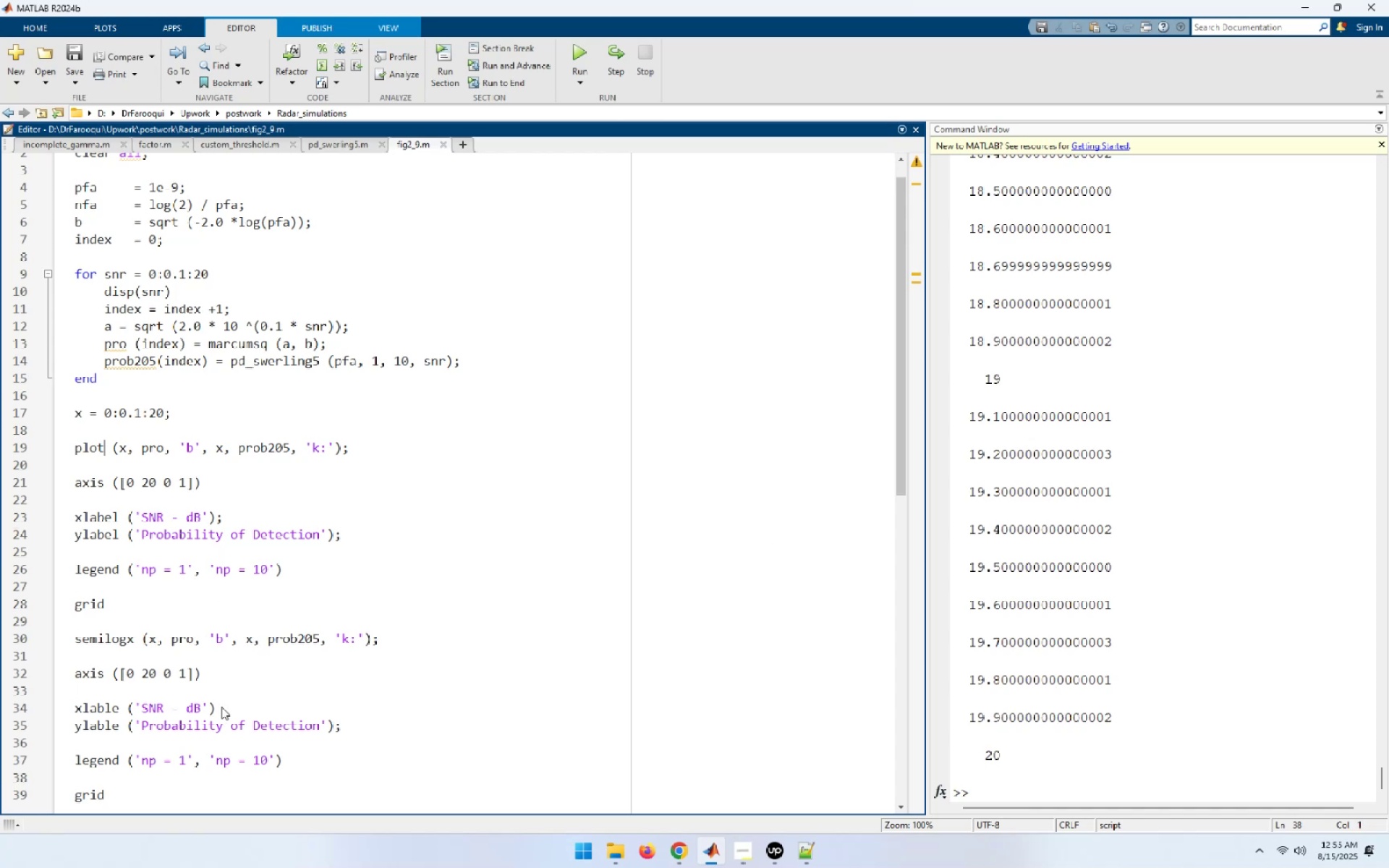 
key(ArrowUp)
 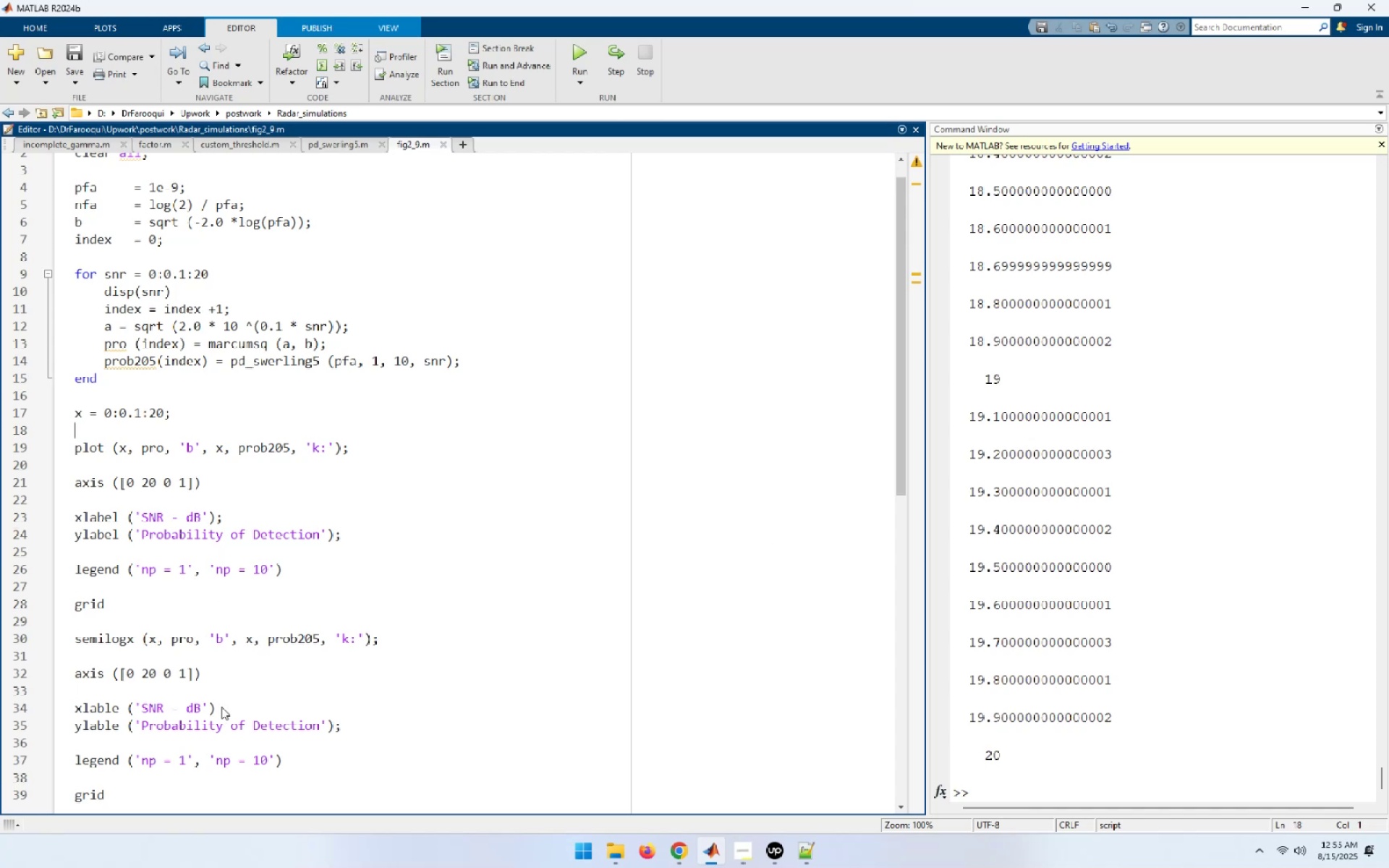 
key(Enter)
 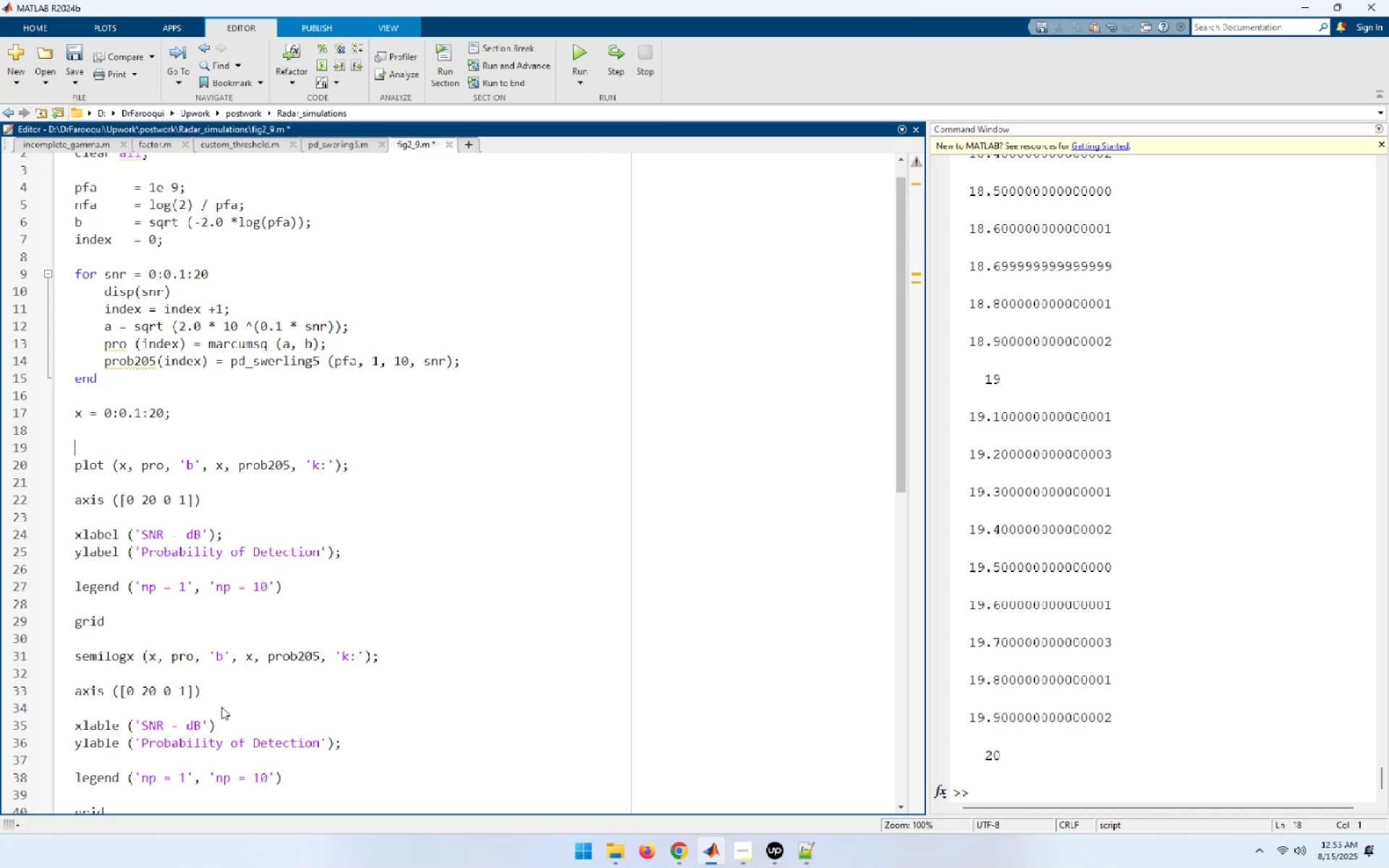 
type(Figi)
key(Backspace)
type(ure )
key(Backspace)
type((a)
key(Backspace)
type(21)
key(Backspace)
key(Backspace)
type(1))
 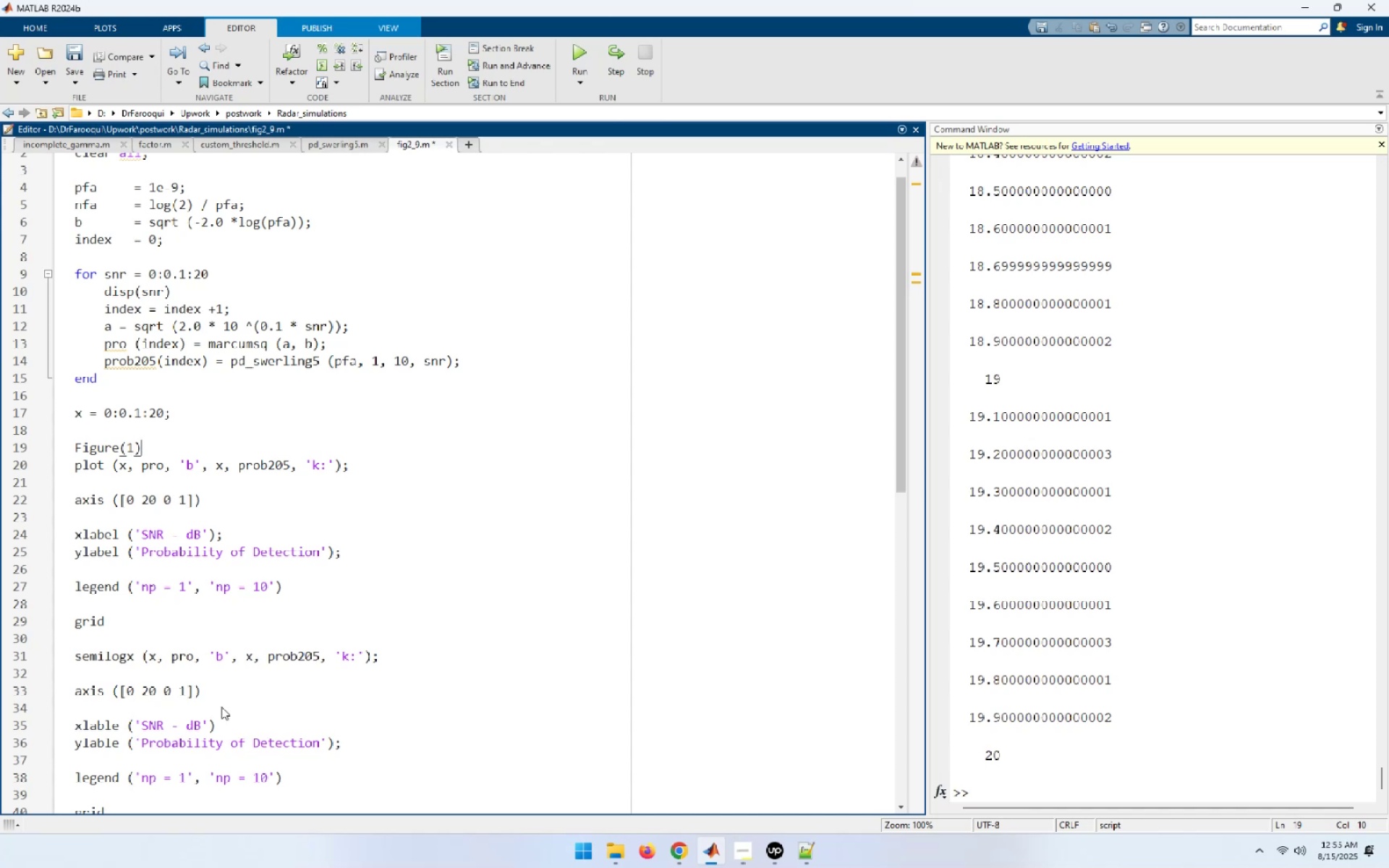 
hold_key(key=ArrowDown, duration=0.86)
 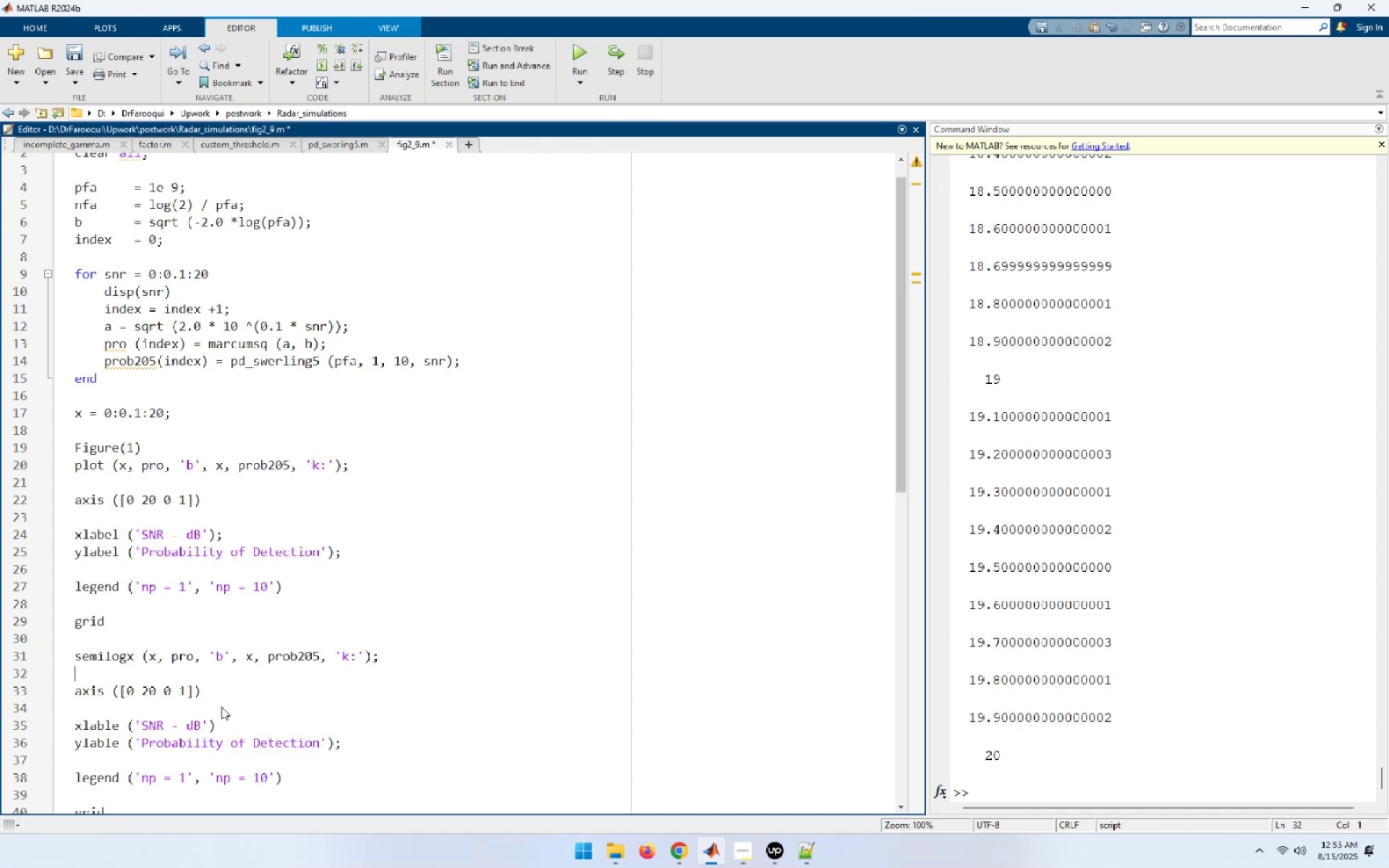 
key(ArrowUp)
 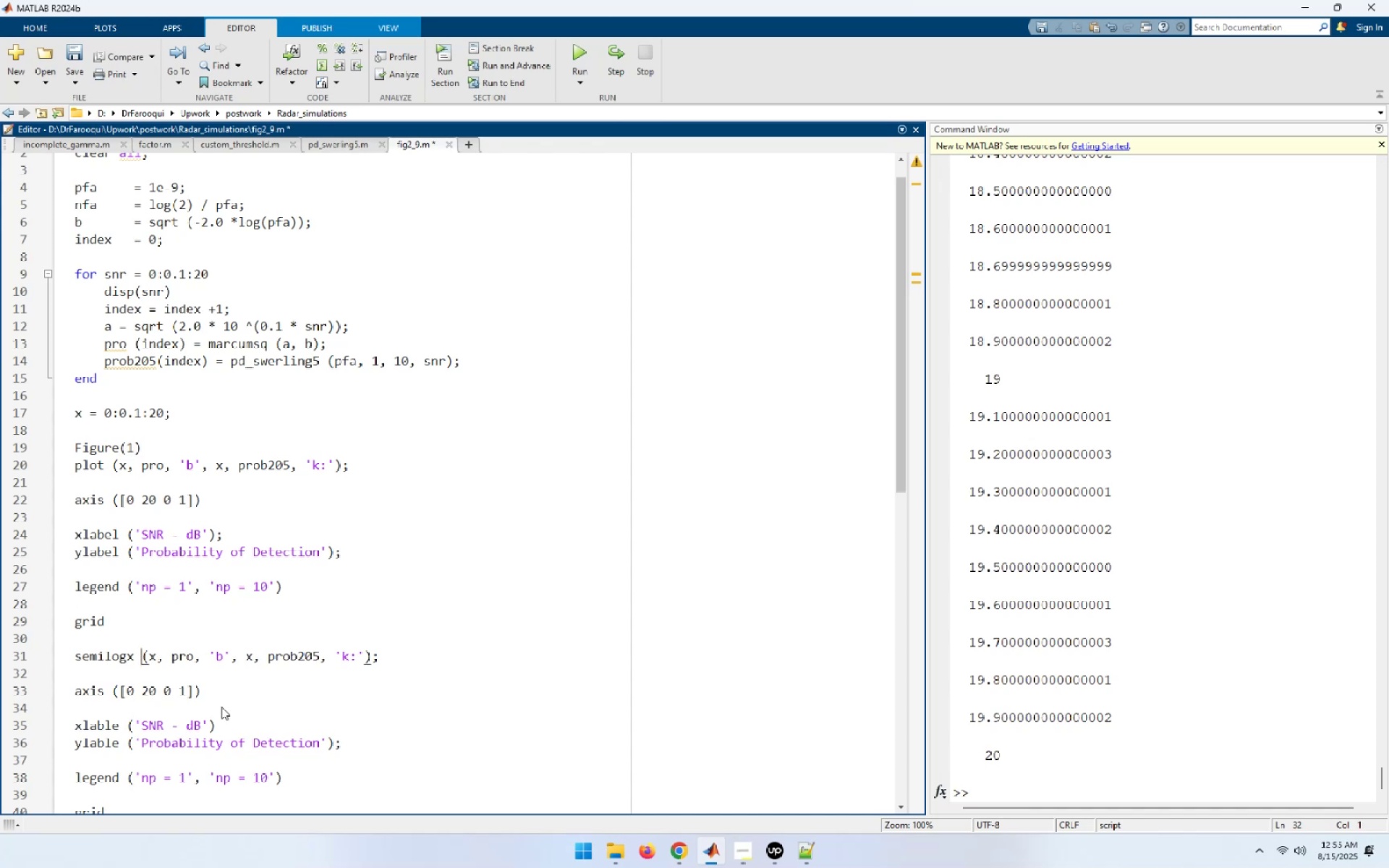 
key(ArrowUp)
 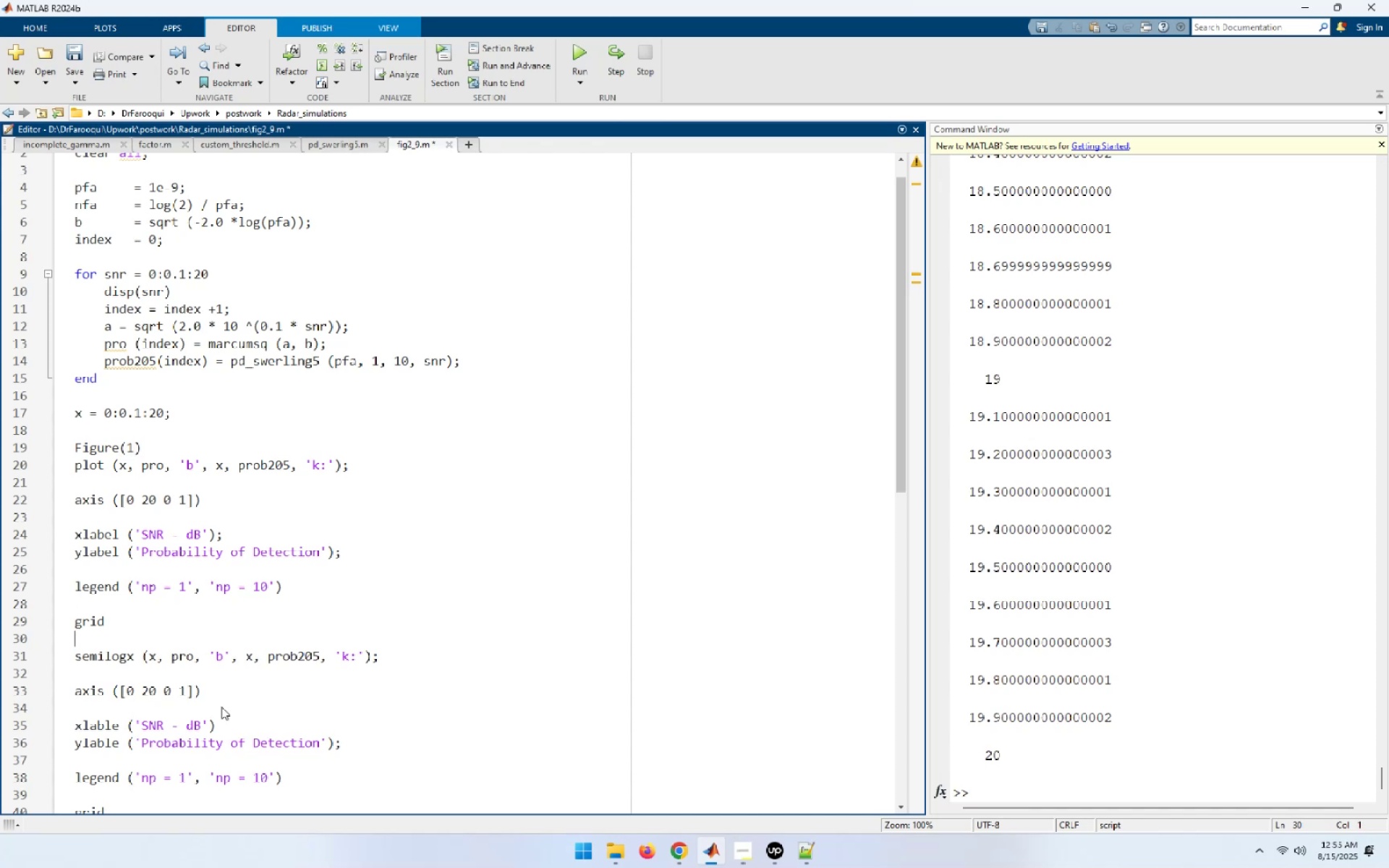 
key(Enter)
 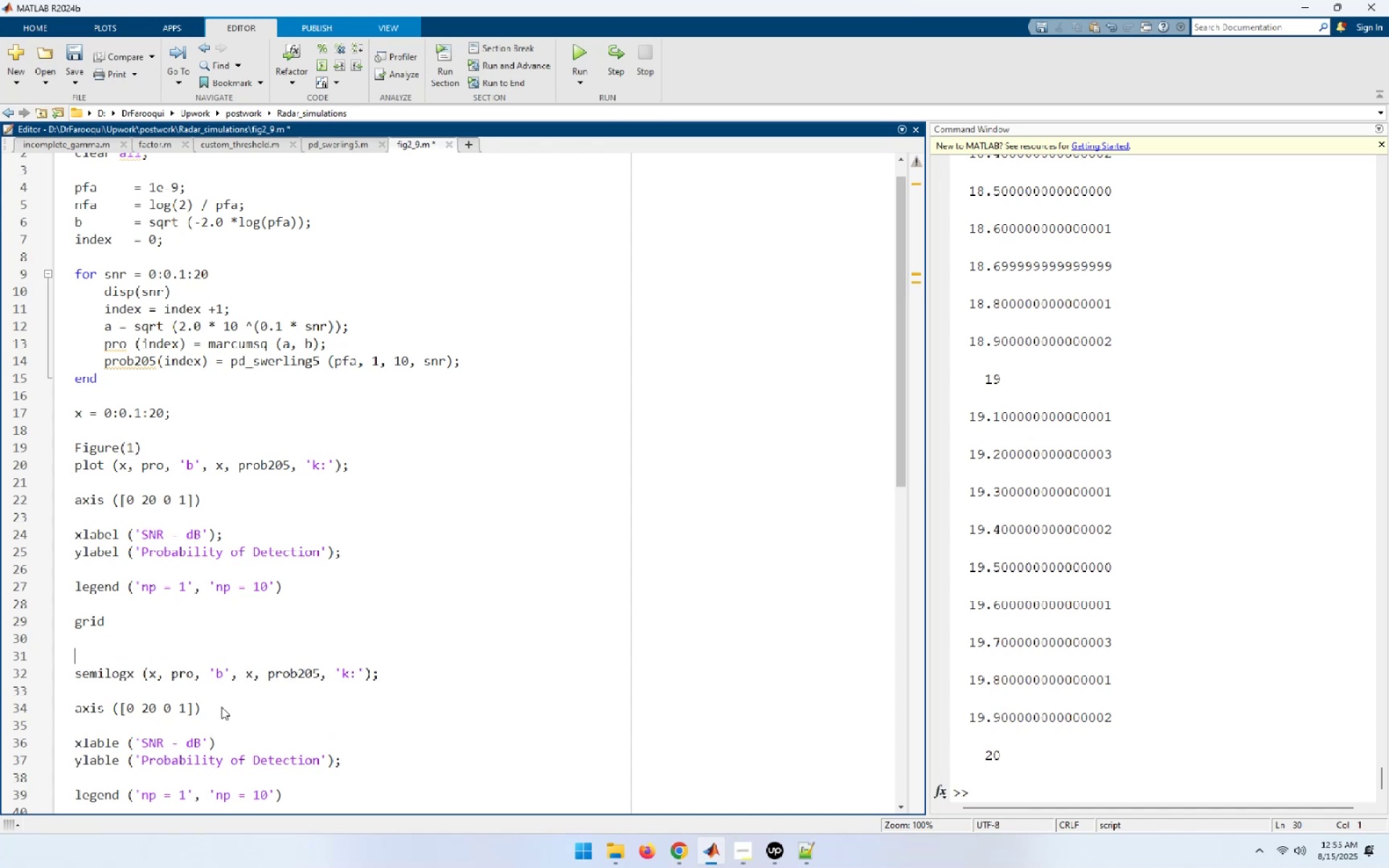 
type(Figu)
key(Backspace)
key(Backspace)
key(Backspace)
key(Backspace)
type(figure(2)[Home][Delete]f)
 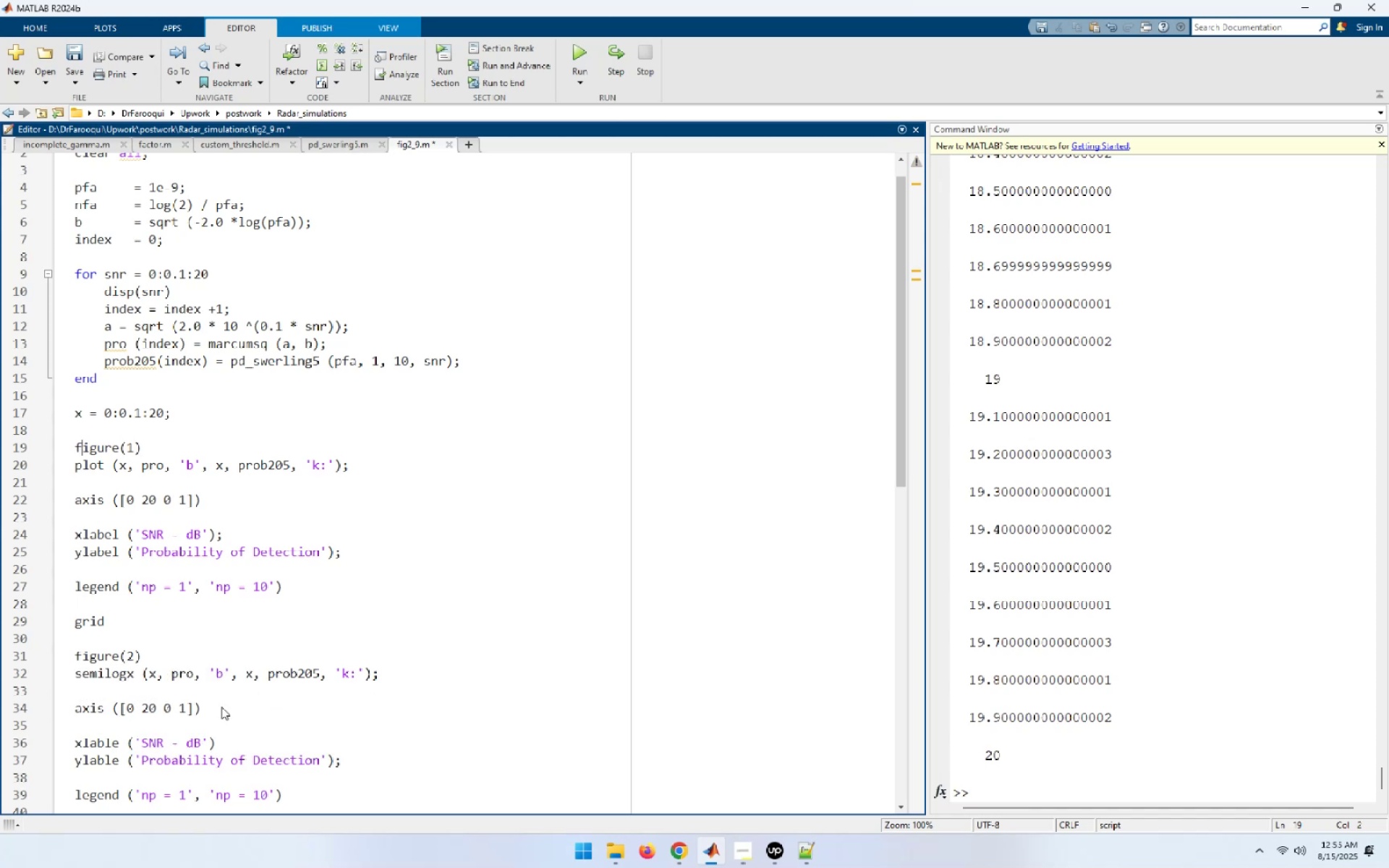 
hold_key(key=ArrowUp, duration=0.83)
 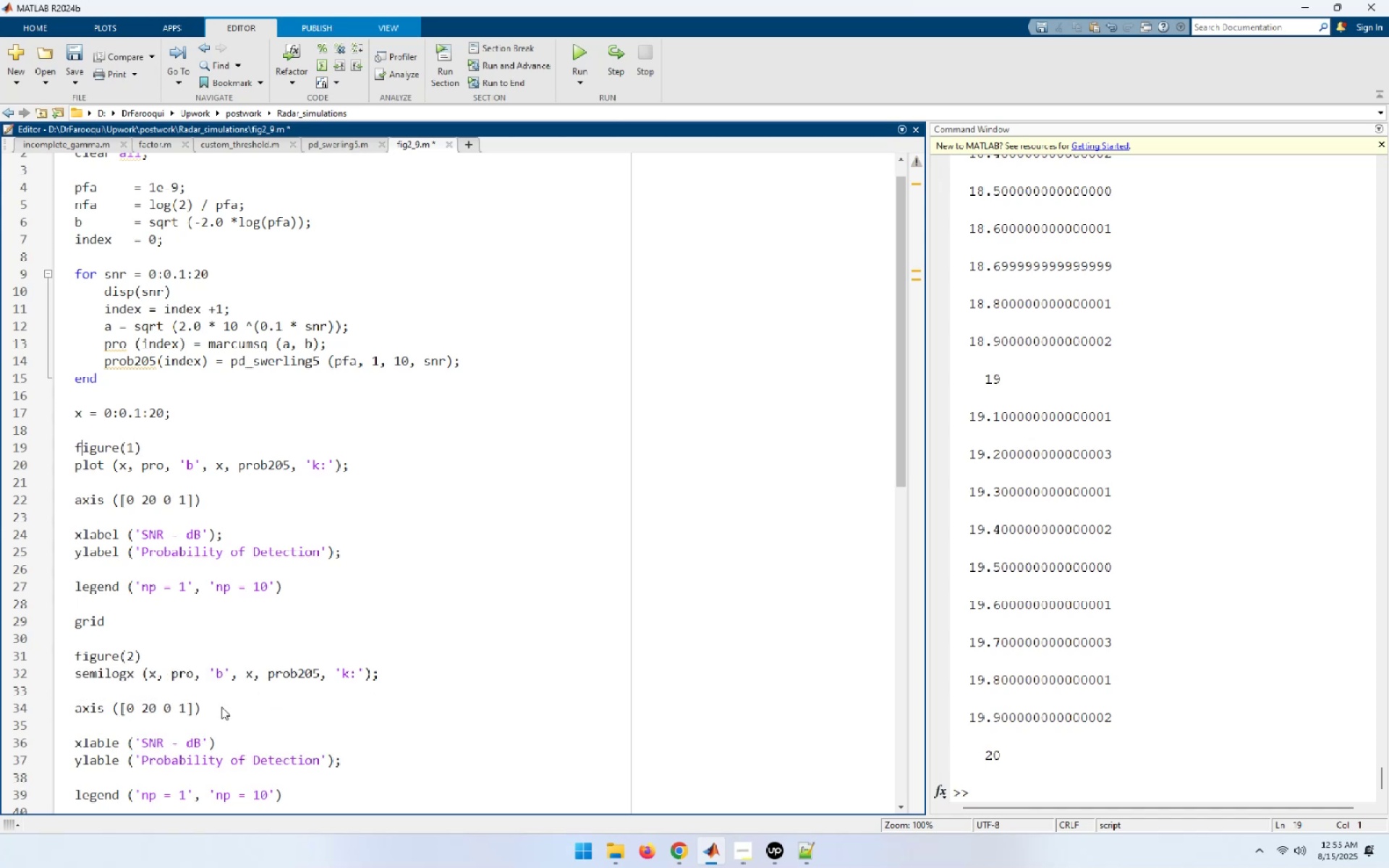 
key(Control+S)
 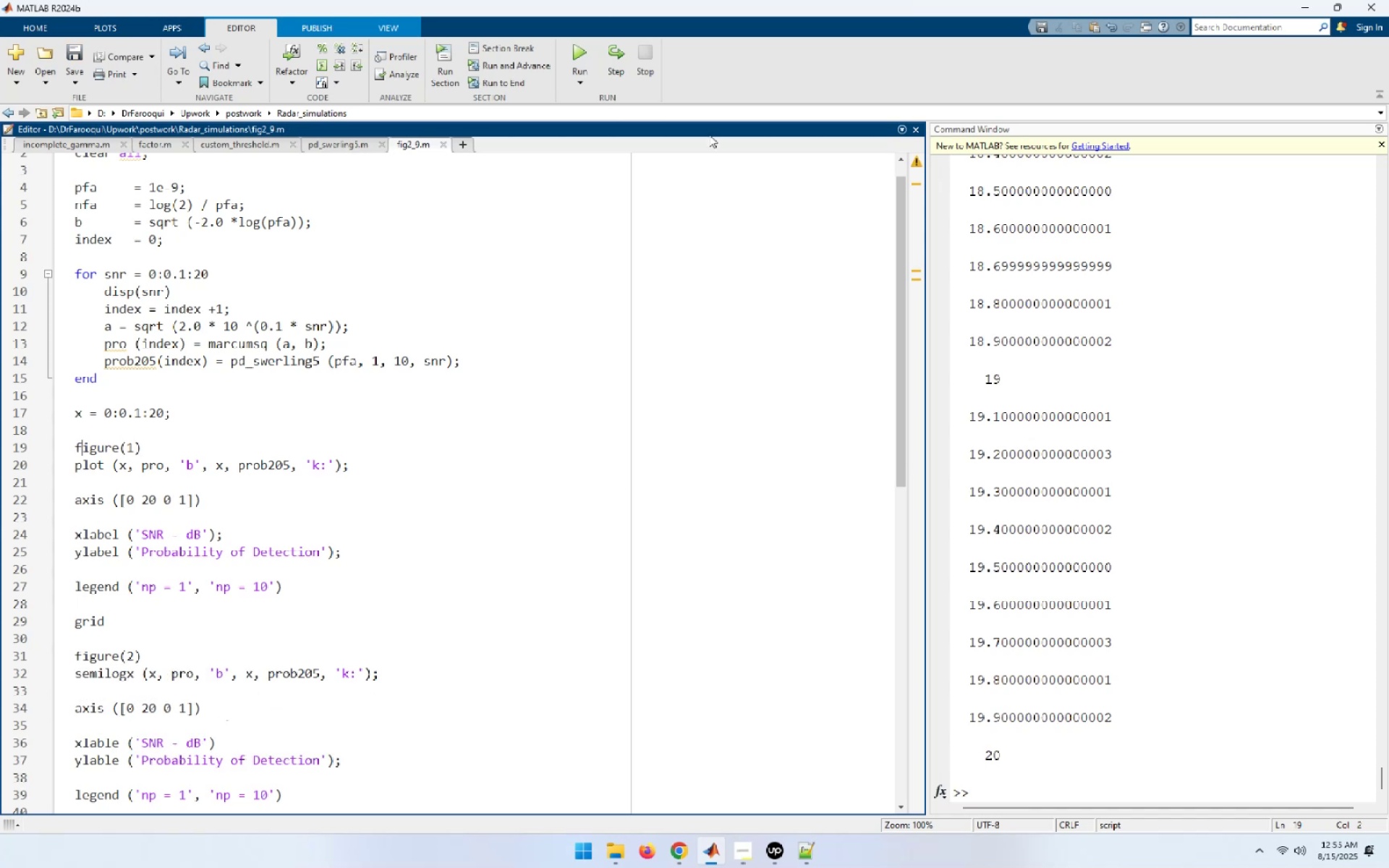 
left_click([569, 49])
 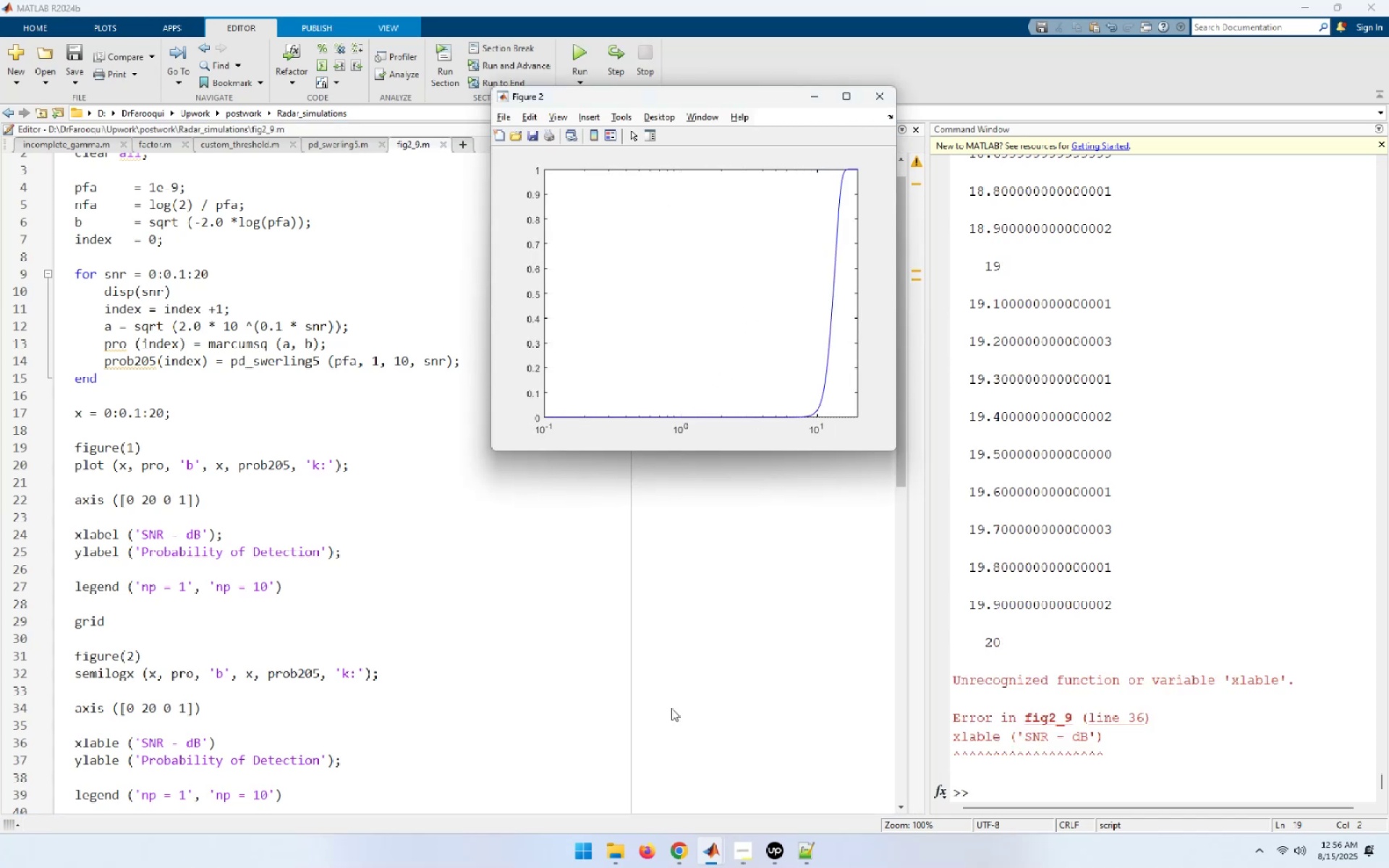 
wait(65.63)
 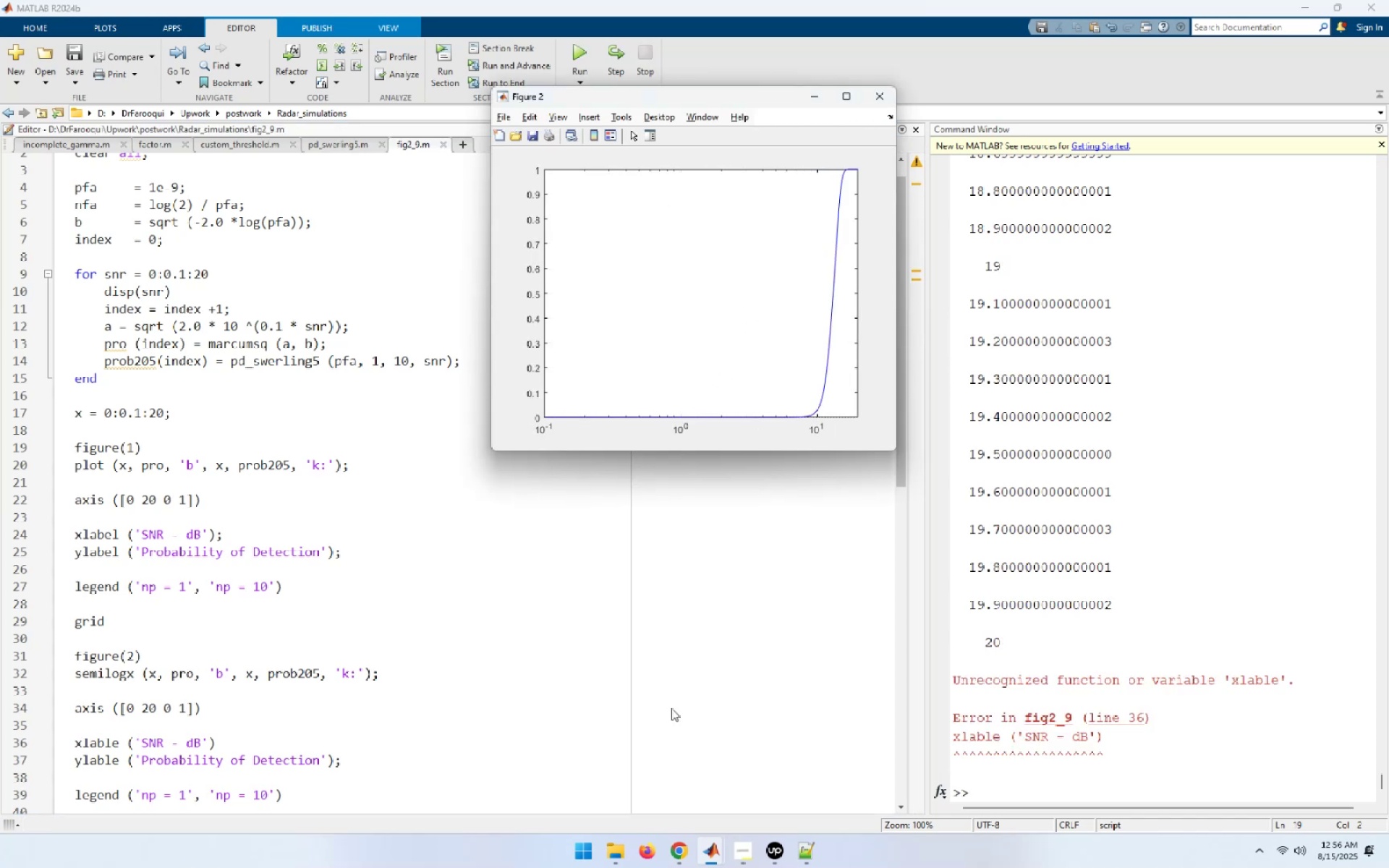 
left_click_drag(start_coordinate=[717, 92], to_coordinate=[979, 231])
 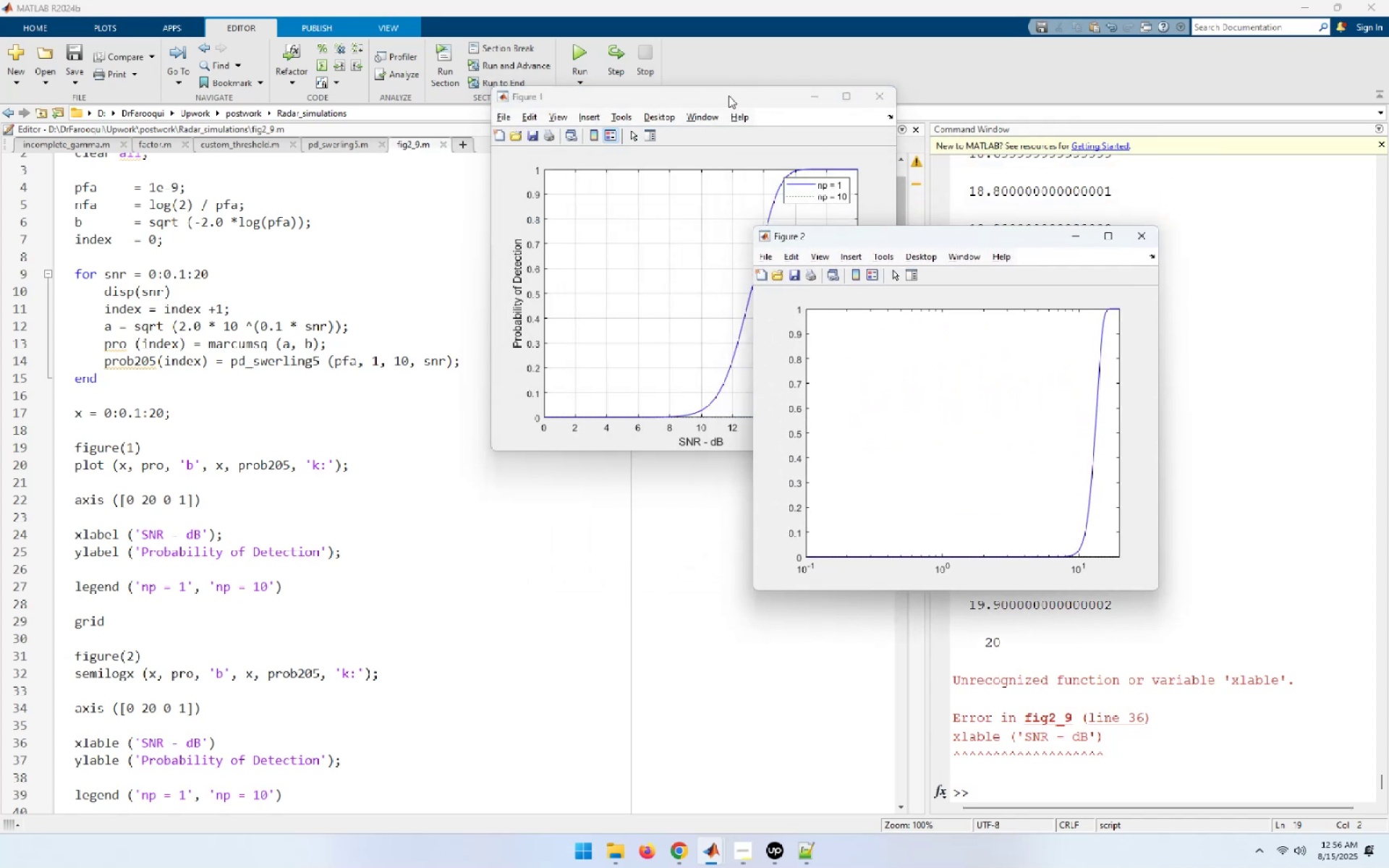 
left_click_drag(start_coordinate=[725, 94], to_coordinate=[498, 152])
 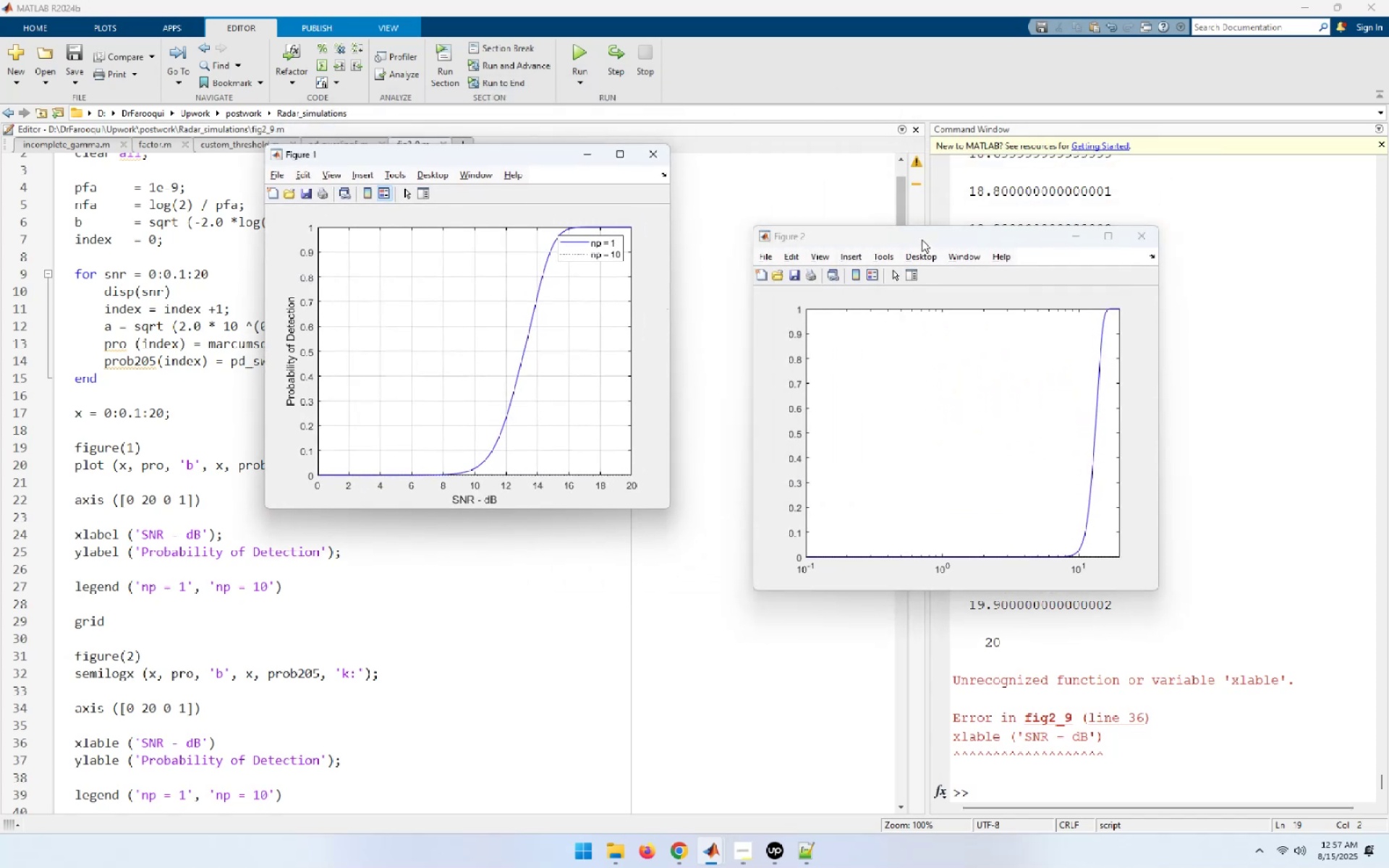 
left_click_drag(start_coordinate=[921, 234], to_coordinate=[853, 165])
 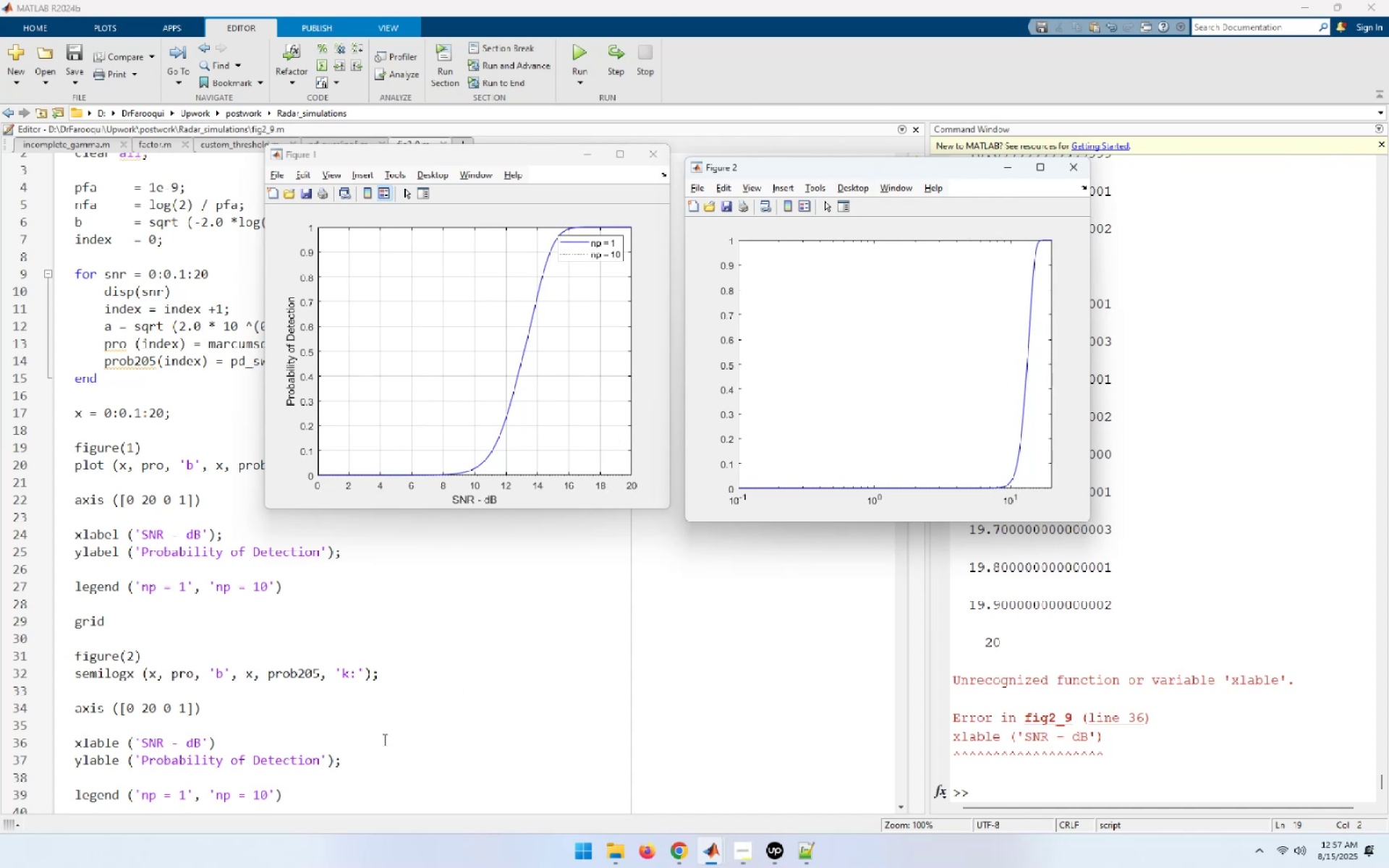 
wait(9.73)
 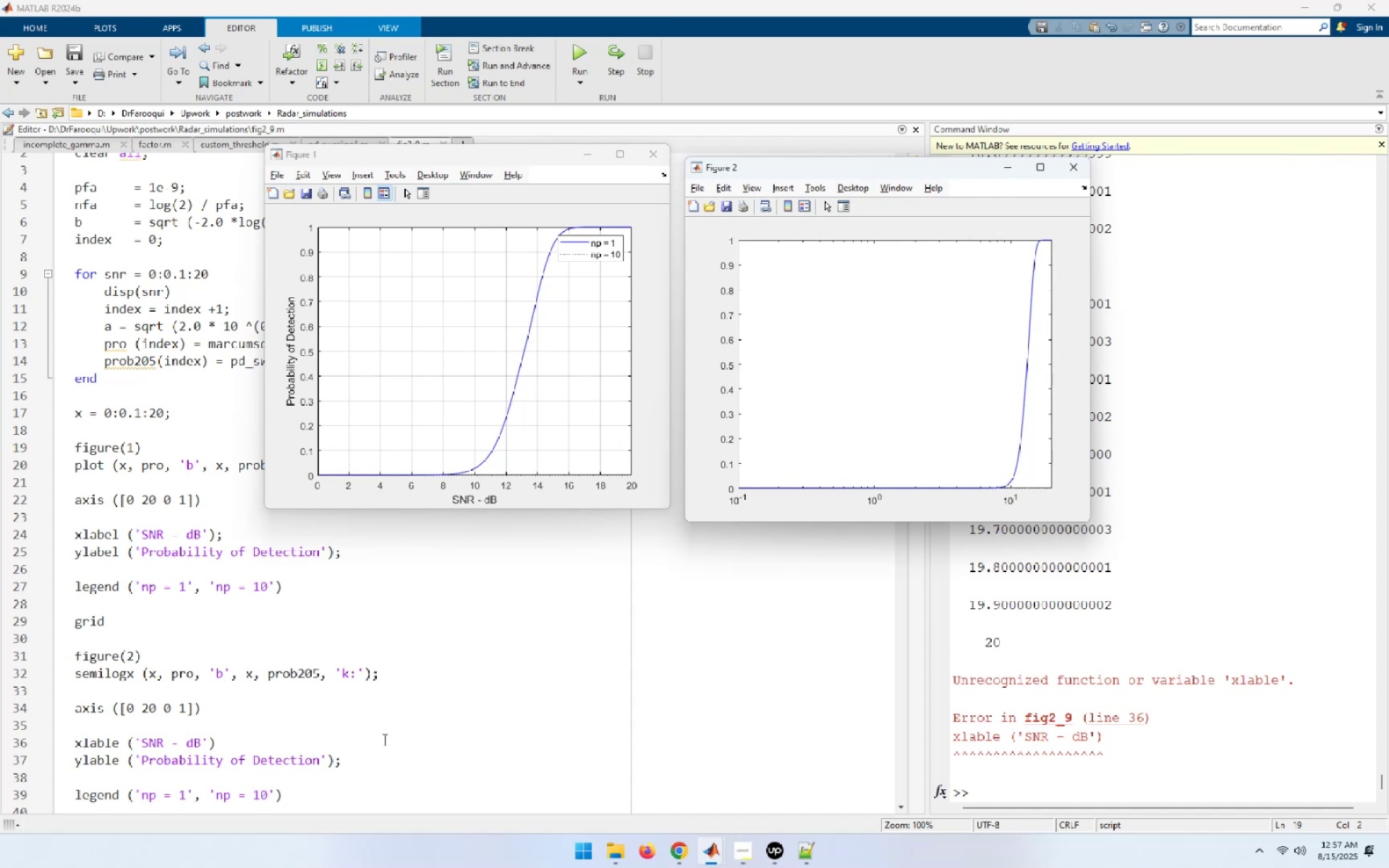 
scroll: coordinate [312, 664], scroll_direction: down, amount: 1.0
 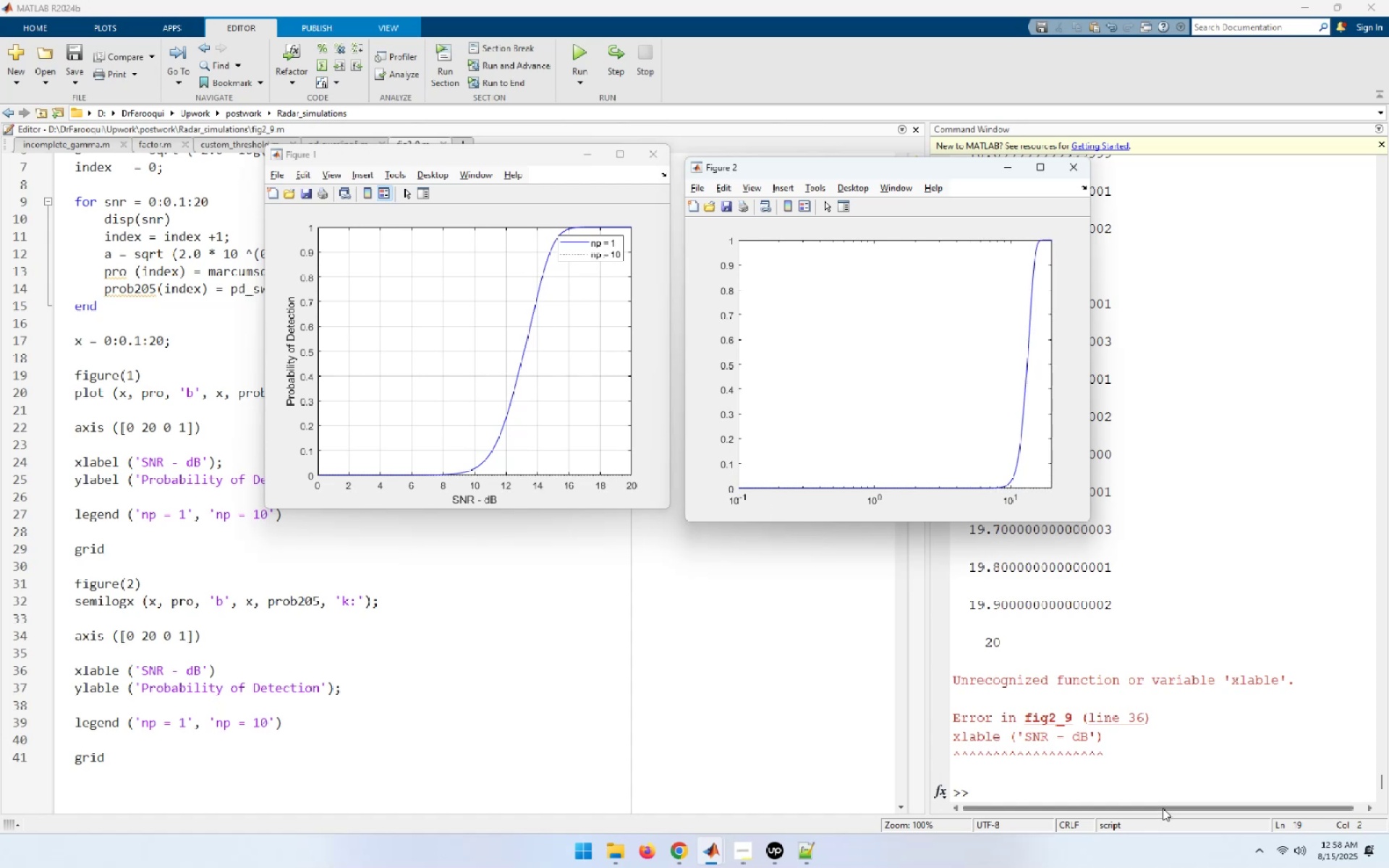 
wait(62.0)
 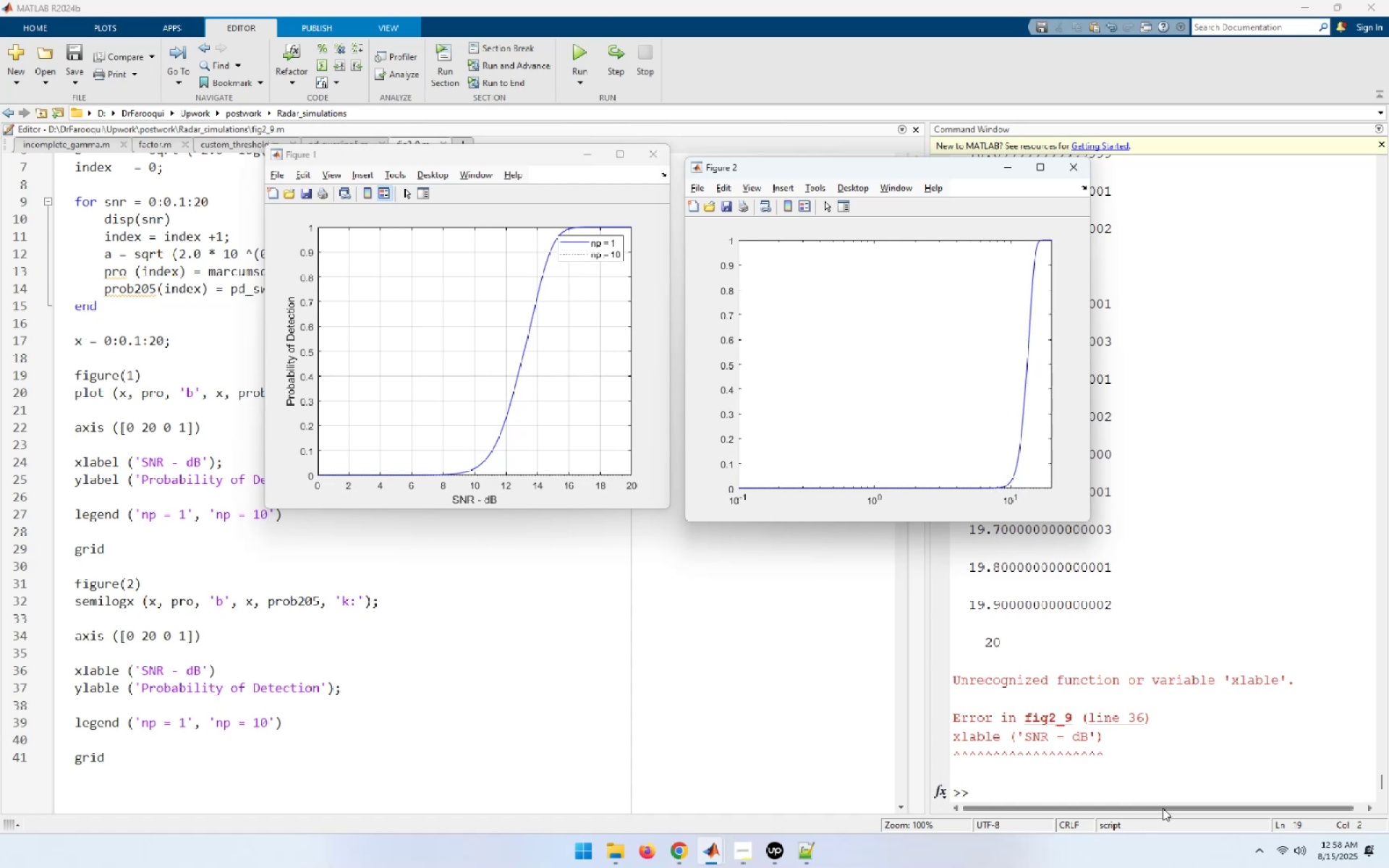 
left_click([103, 672])
 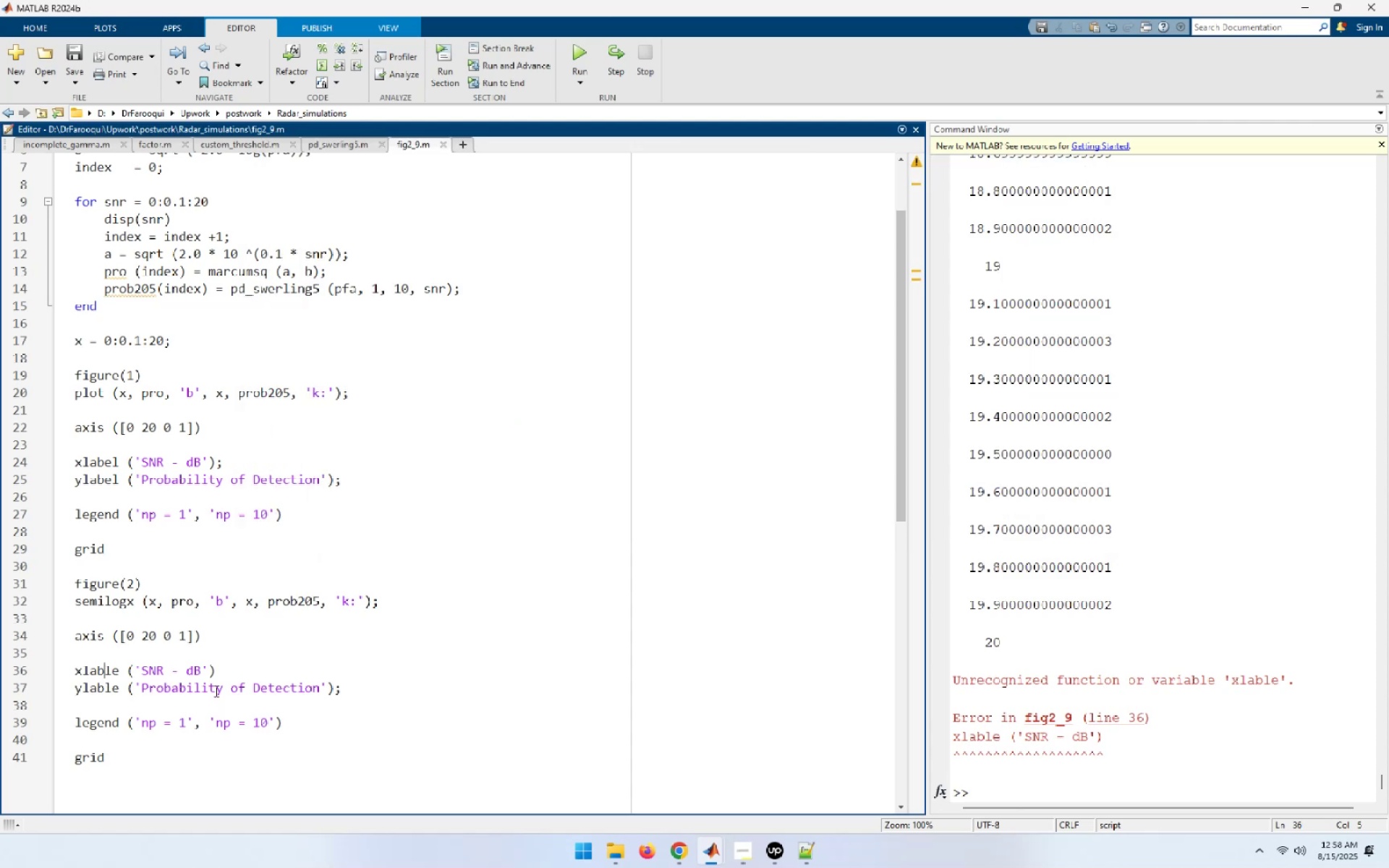 
key(E)
 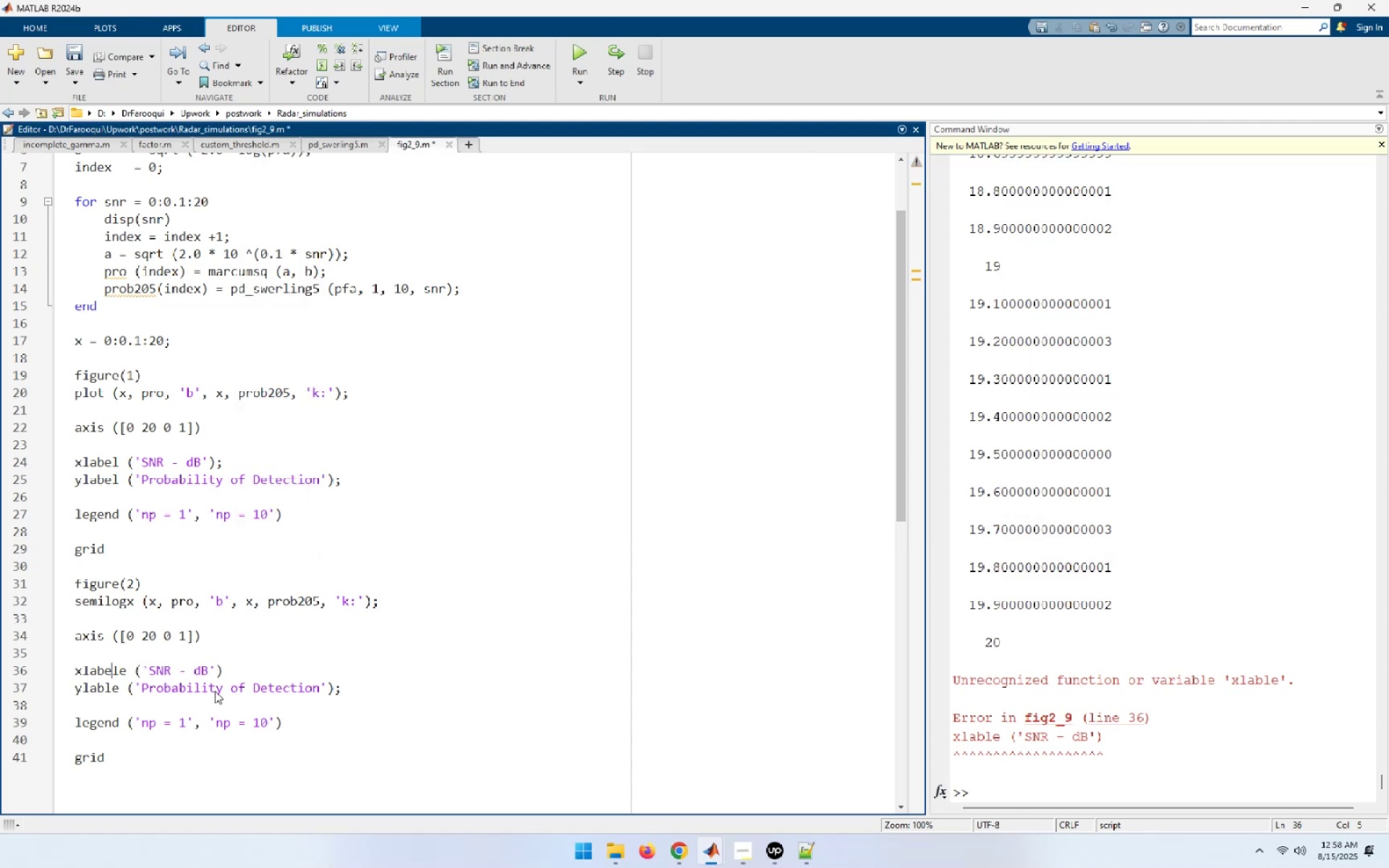 
key(ArrowRight)
 